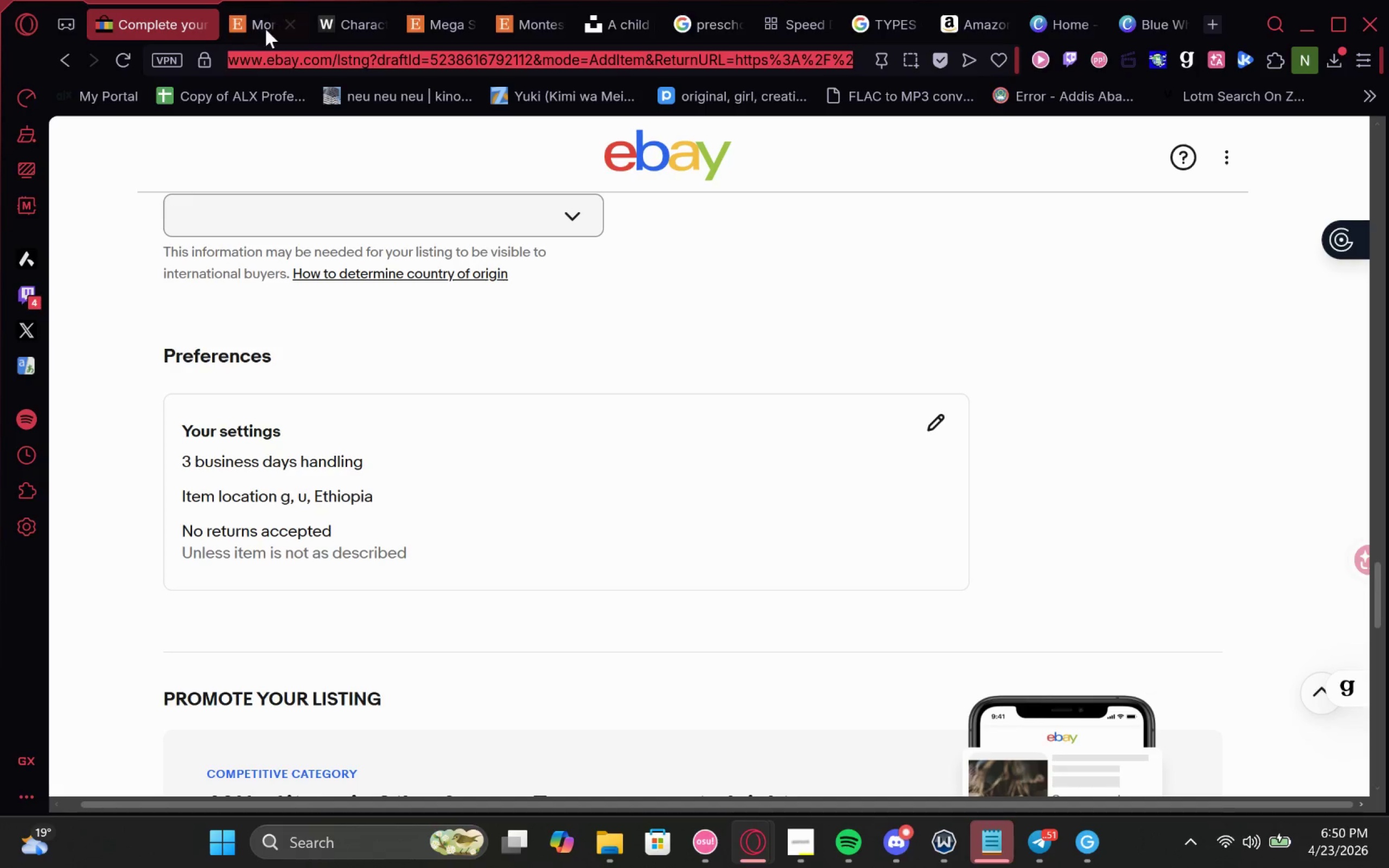 
left_click([265, 30])
 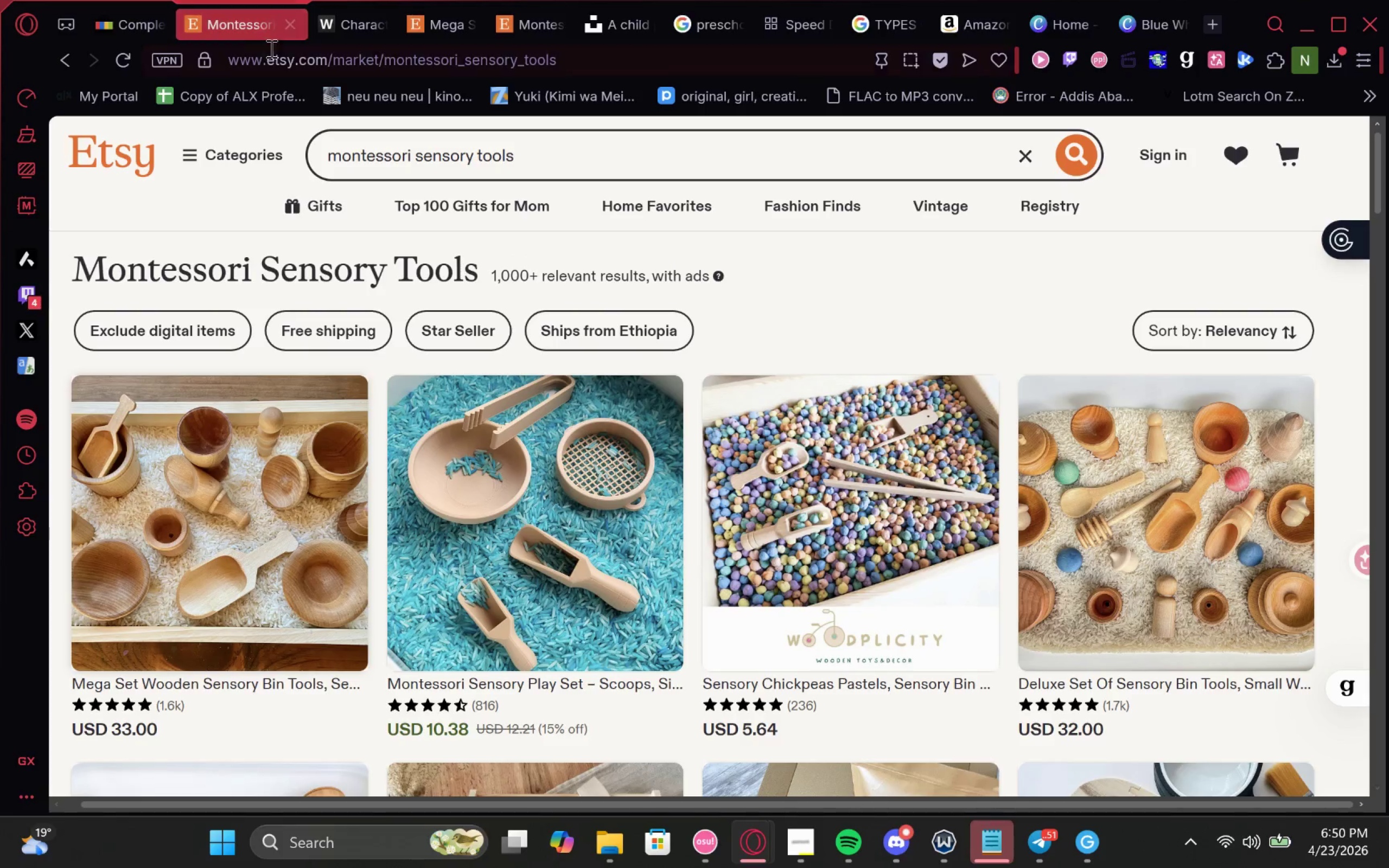 
left_click([274, 50])
 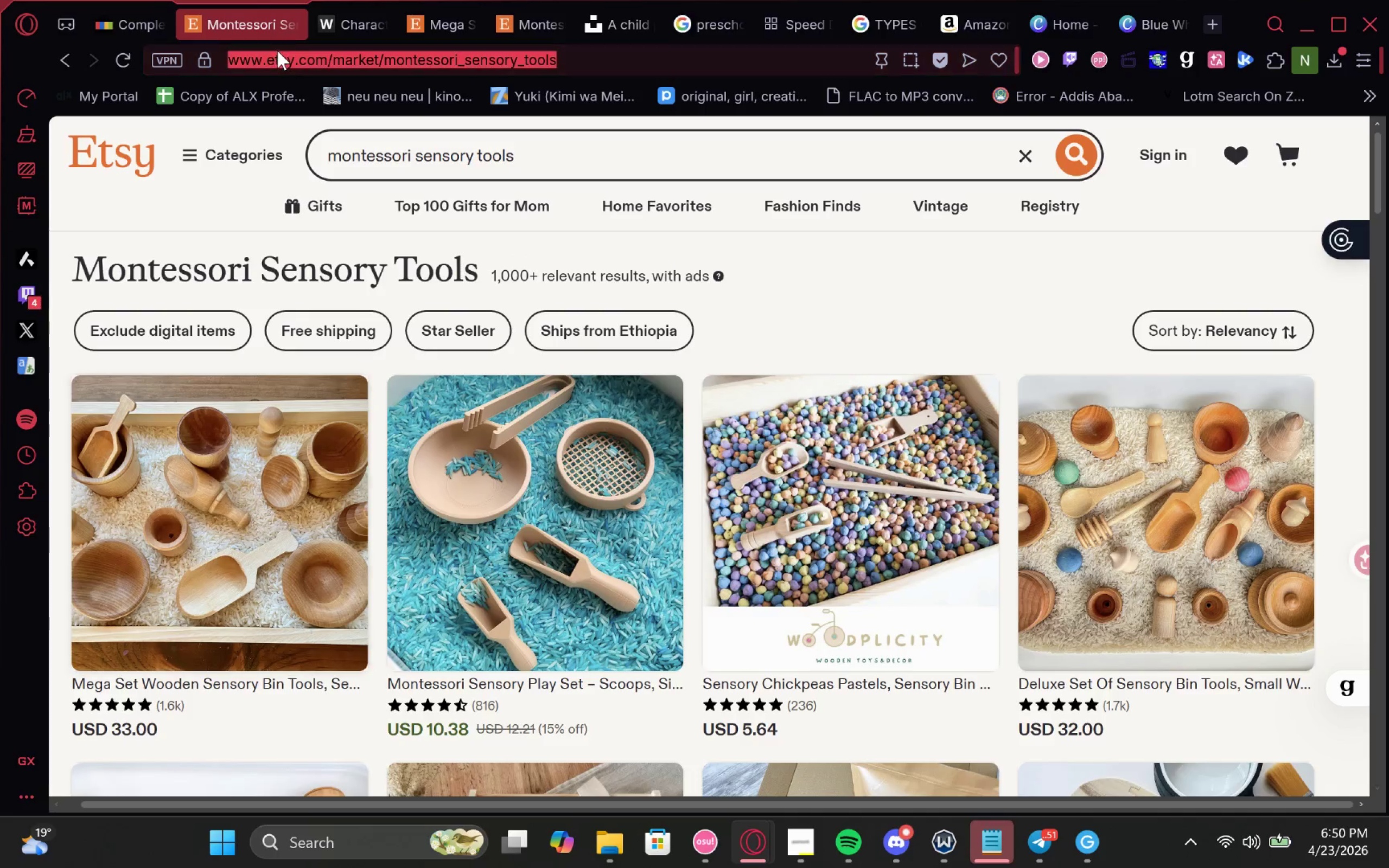 
key(Control+V)
 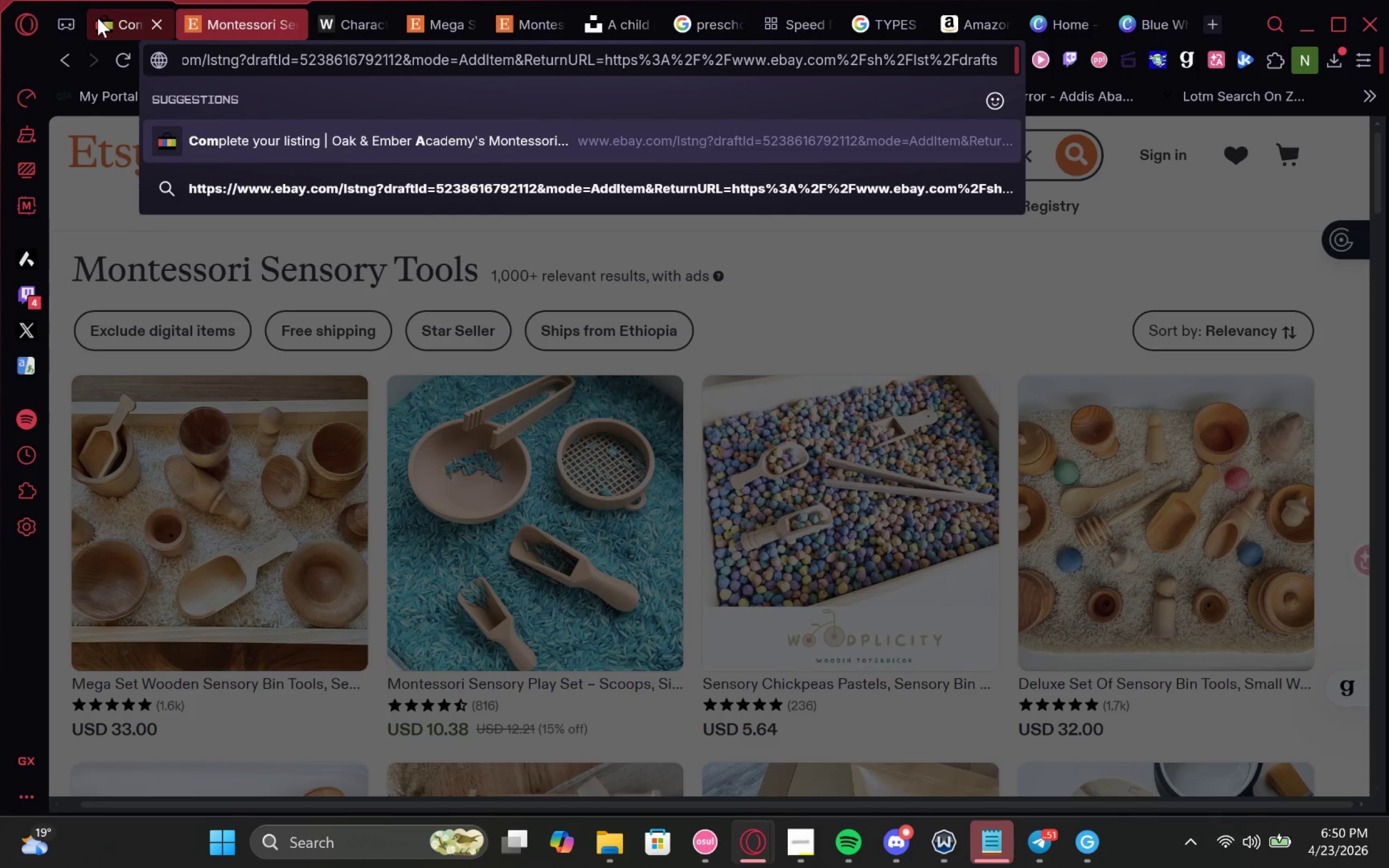 
key(Enter)
 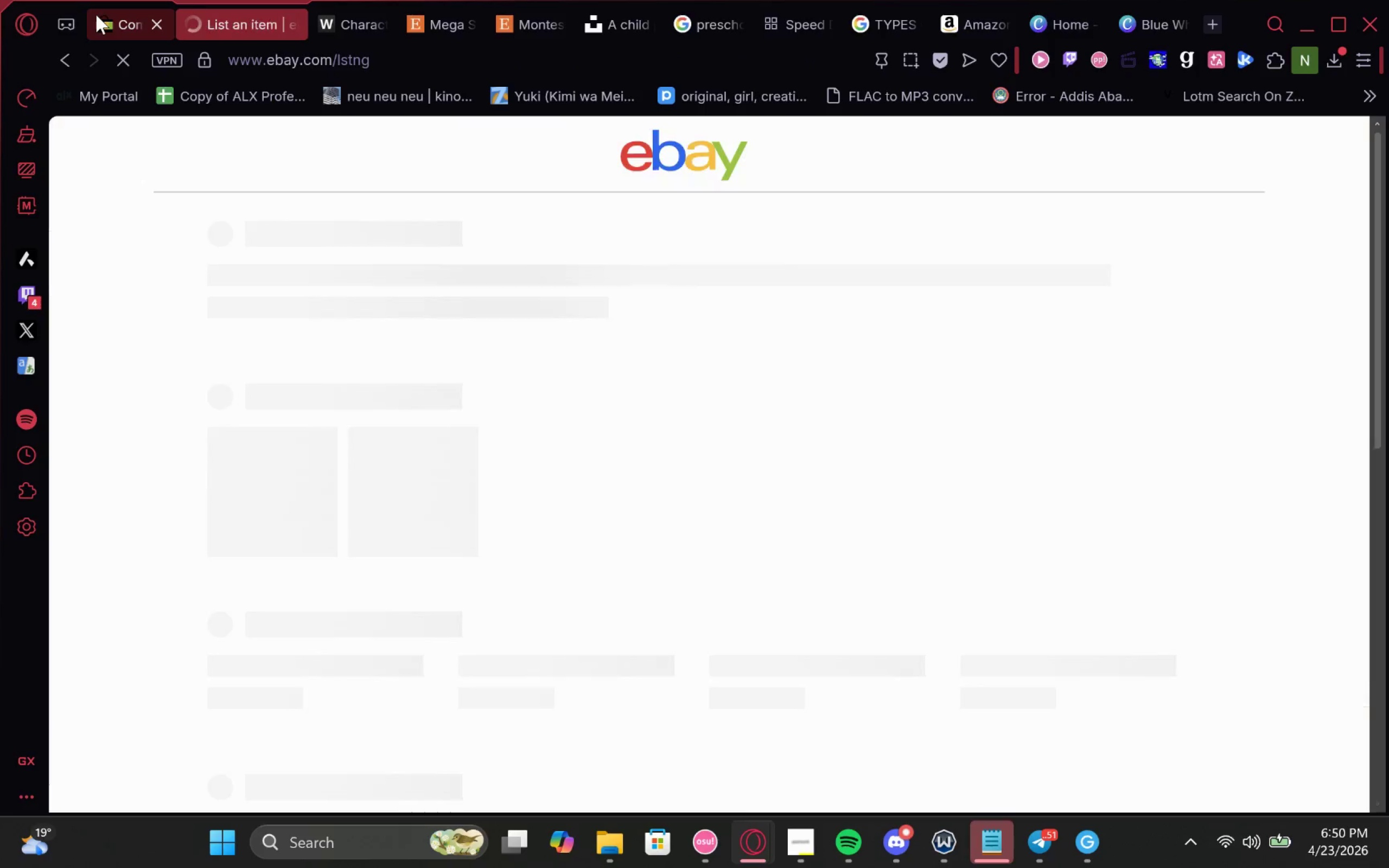 
left_click([96, 15])
 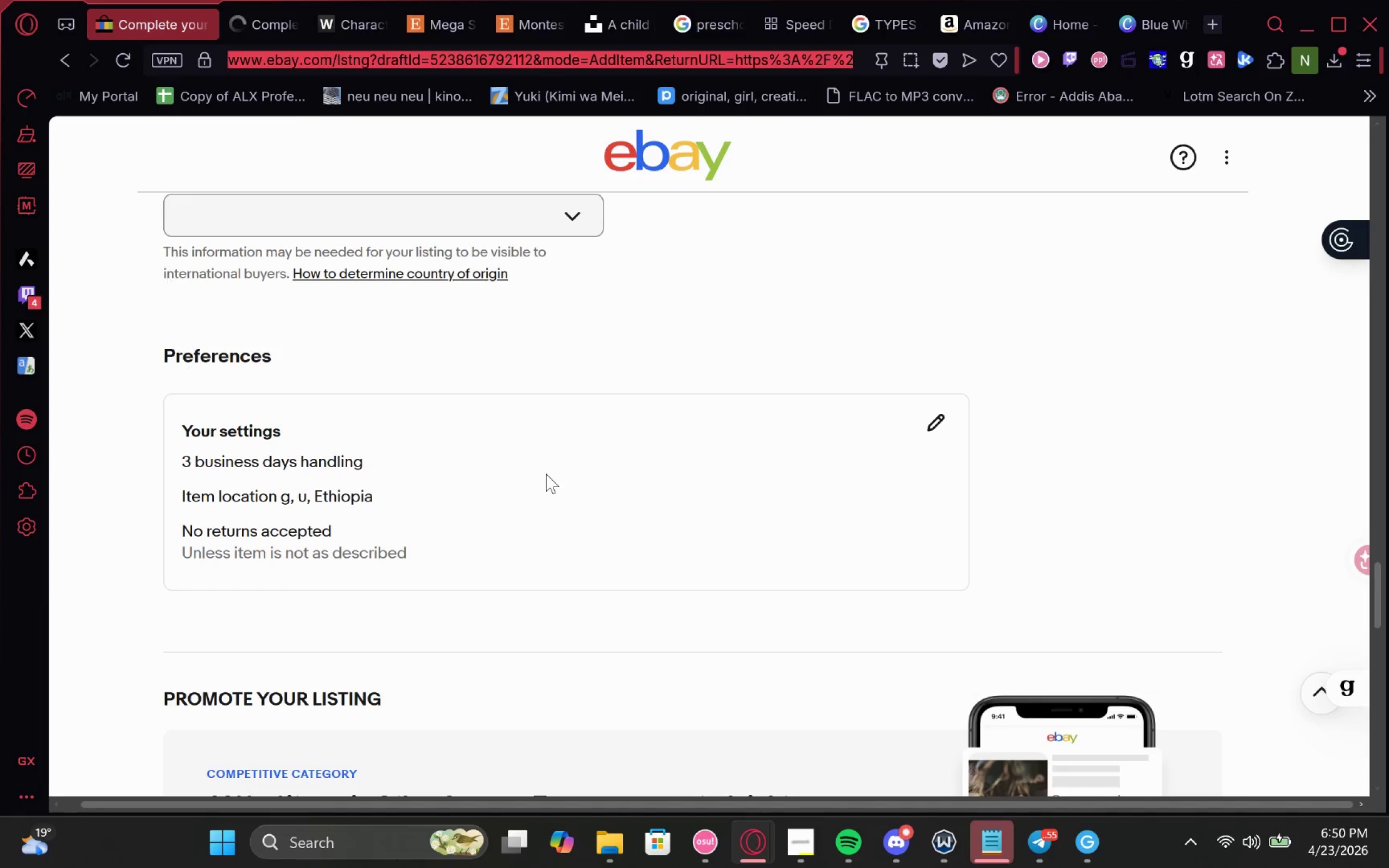 
scroll: coordinate [646, 422], scroll_direction: down, amount: 4.0
 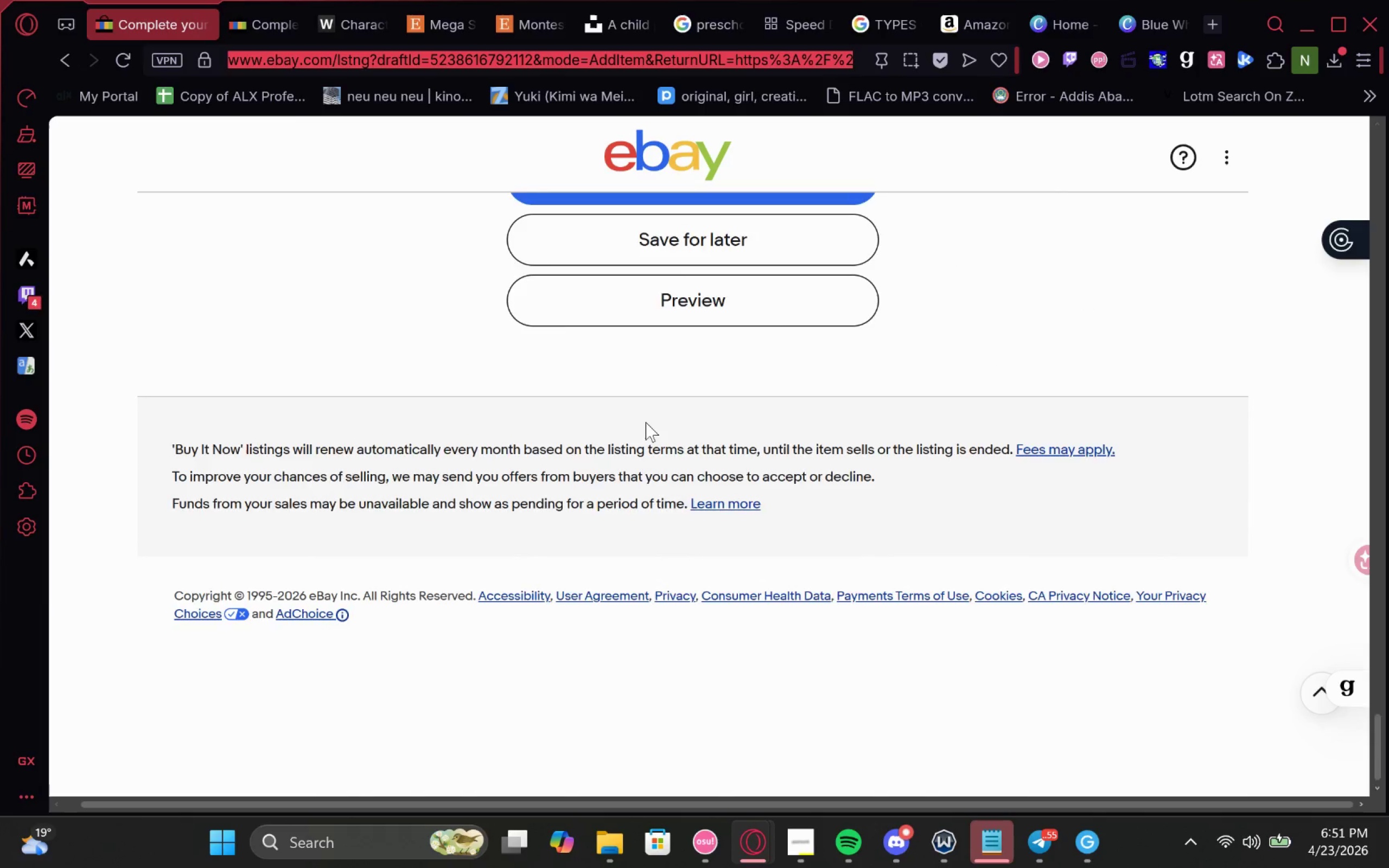 
scroll: coordinate [646, 422], scroll_direction: none, amount: 0.0
 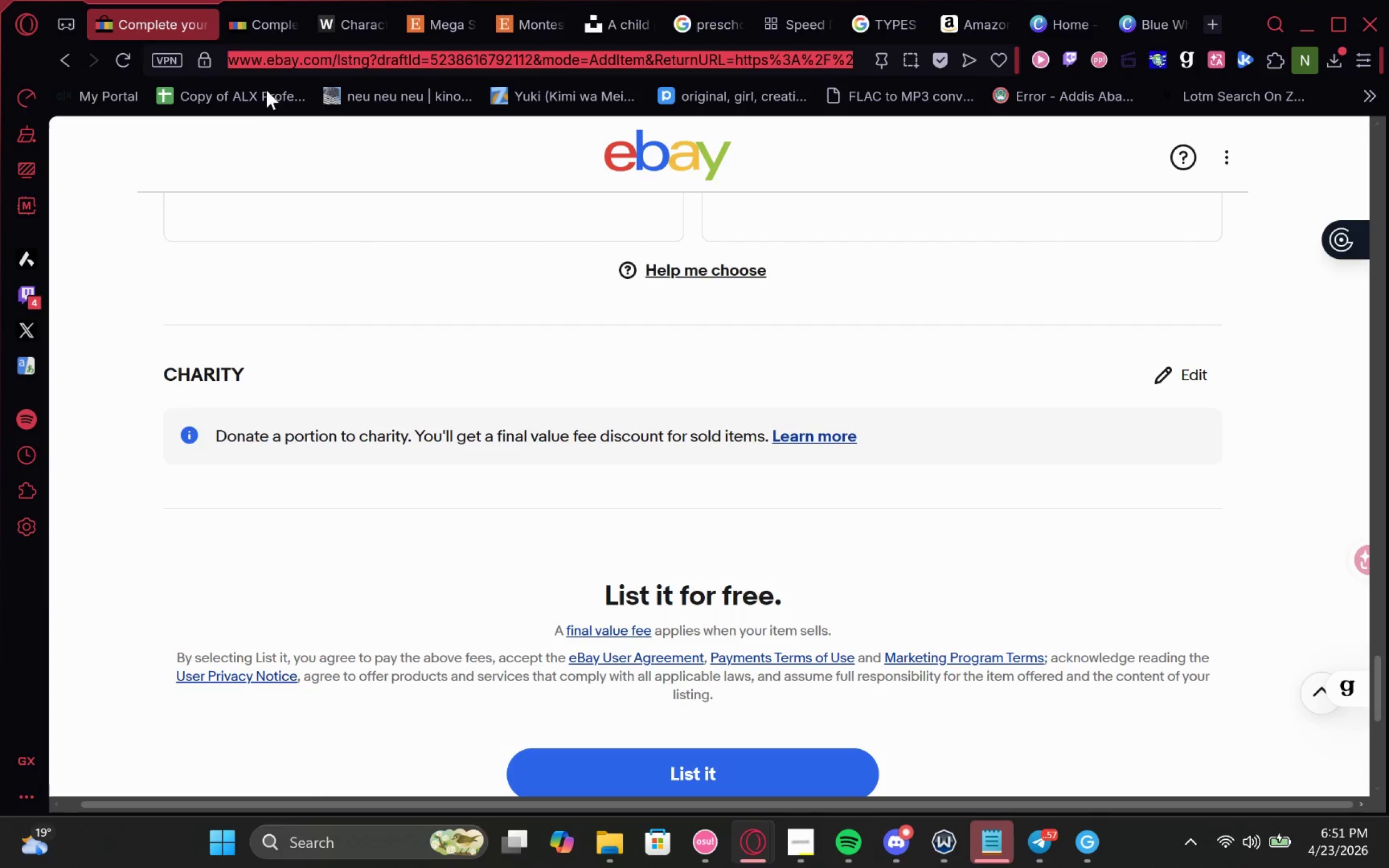 
left_click([254, 17])
 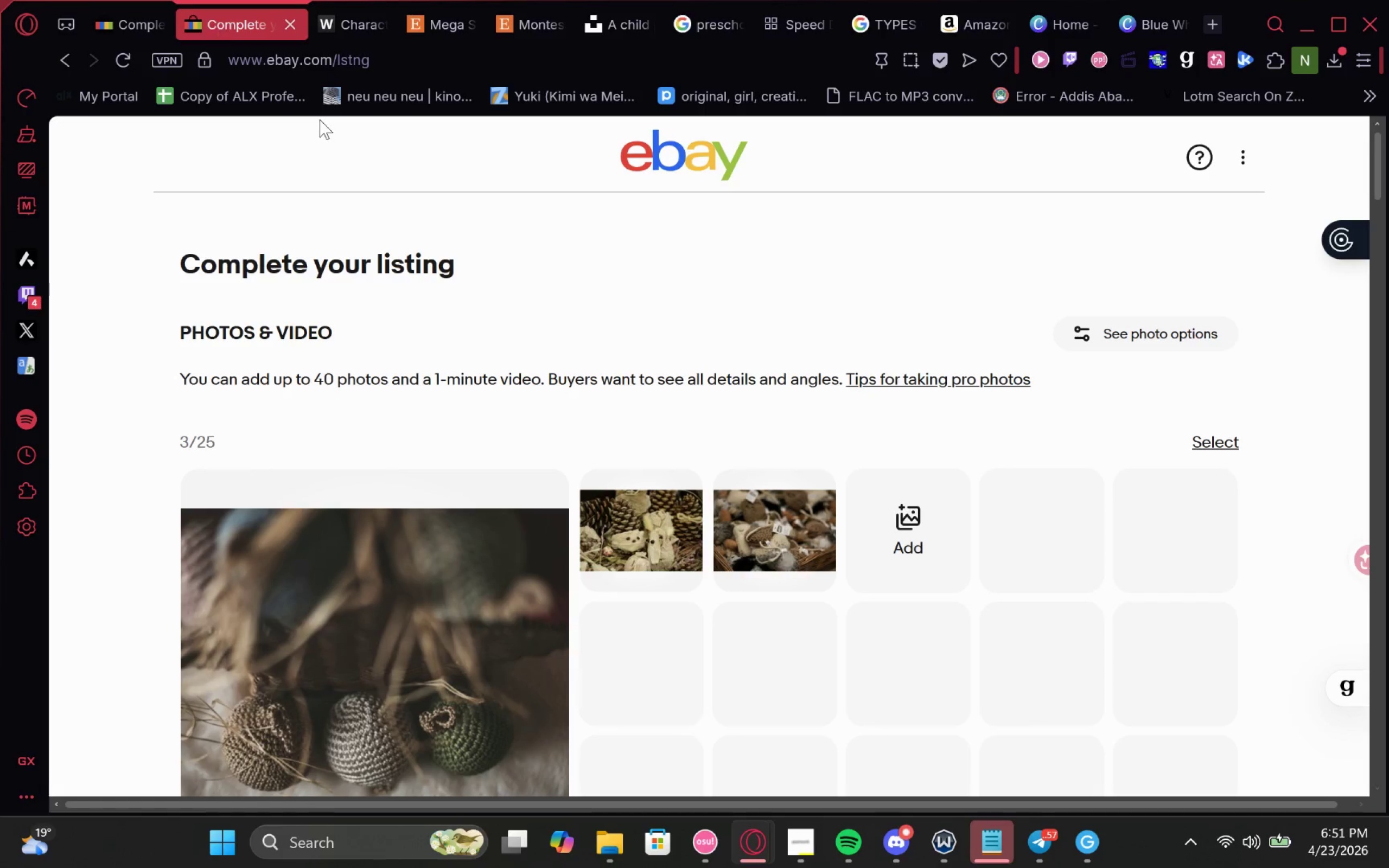 
scroll: coordinate [742, 450], scroll_direction: down, amount: 13.0
 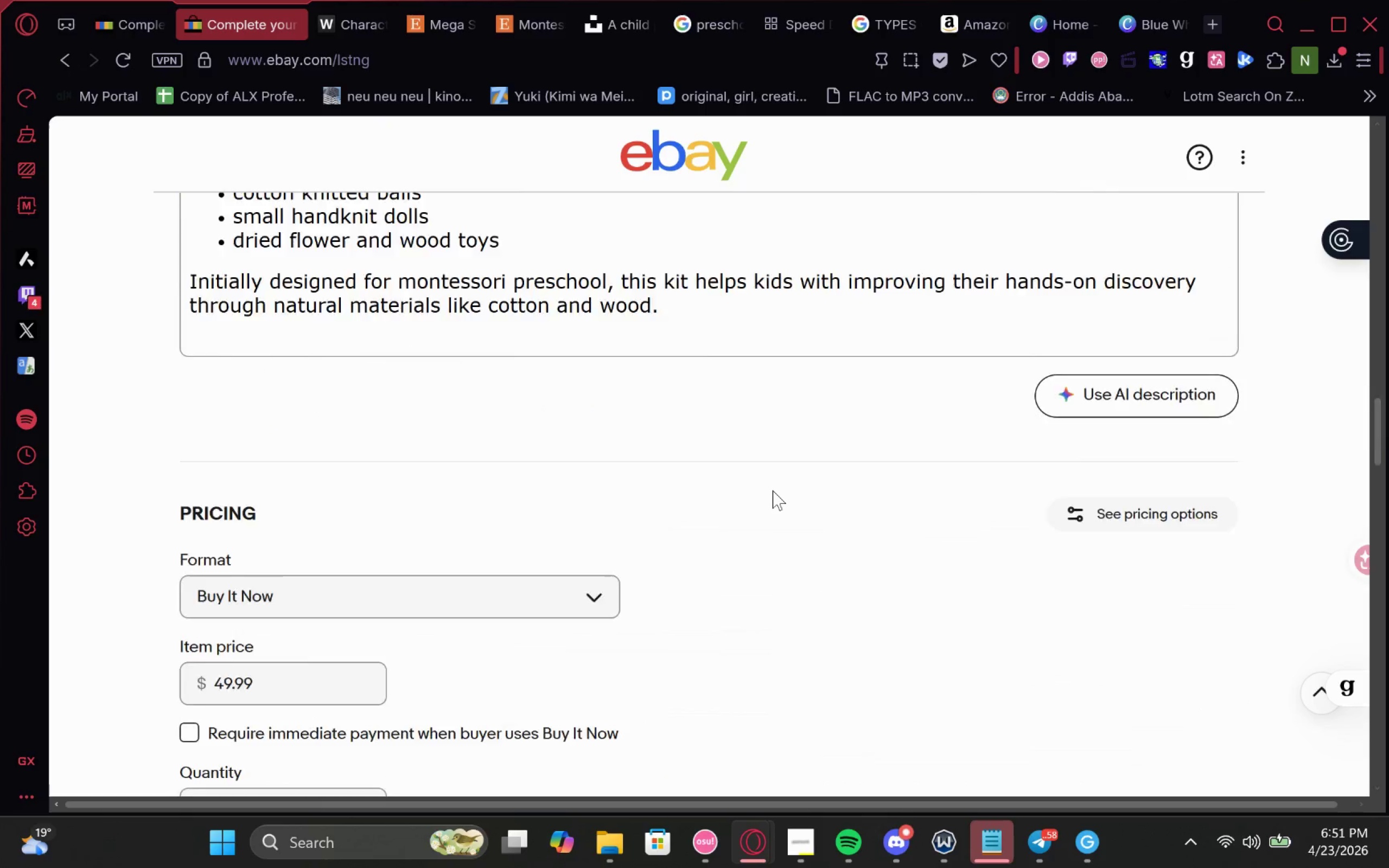 
wait(5.22)
 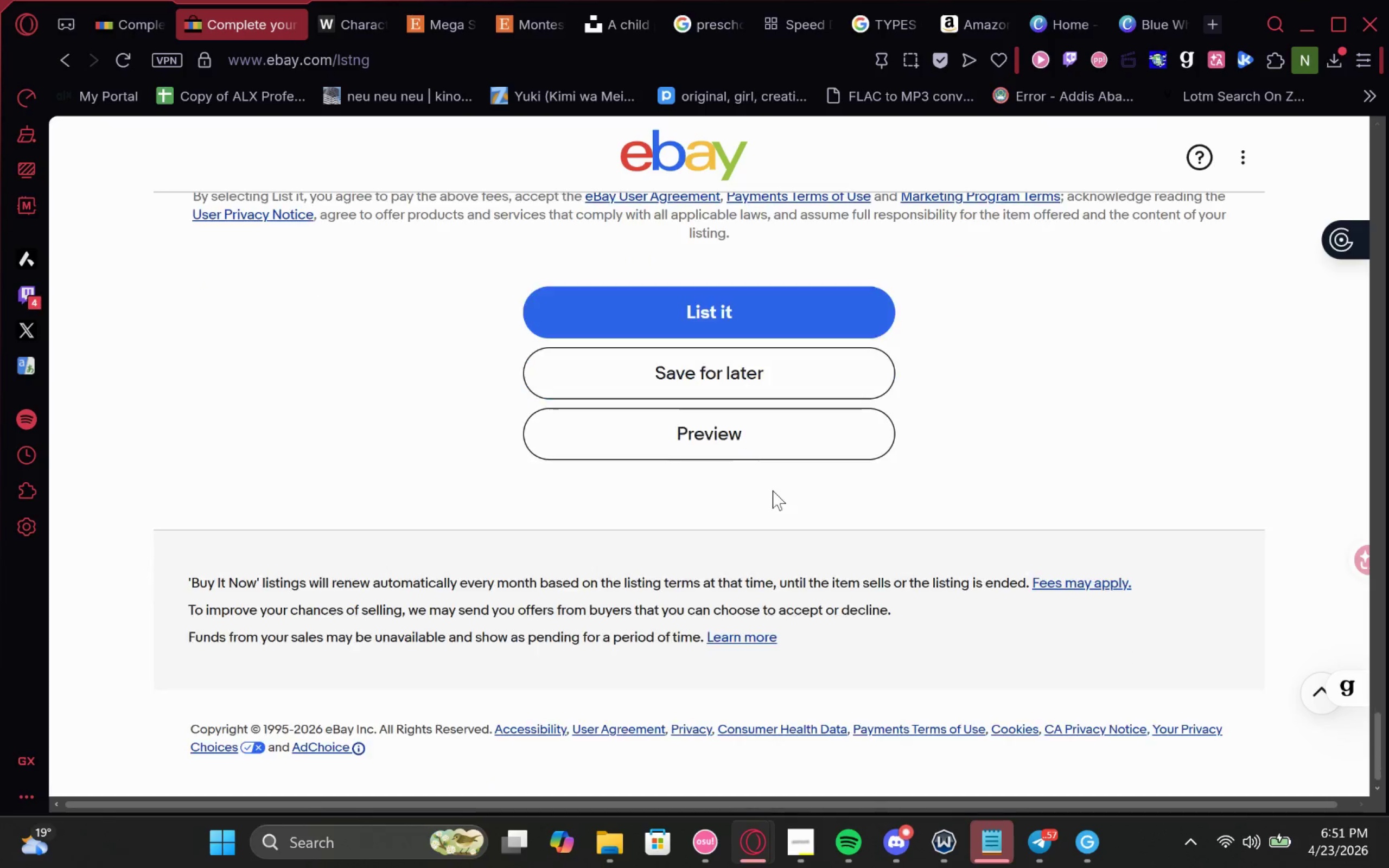 
left_click([105, 18])
 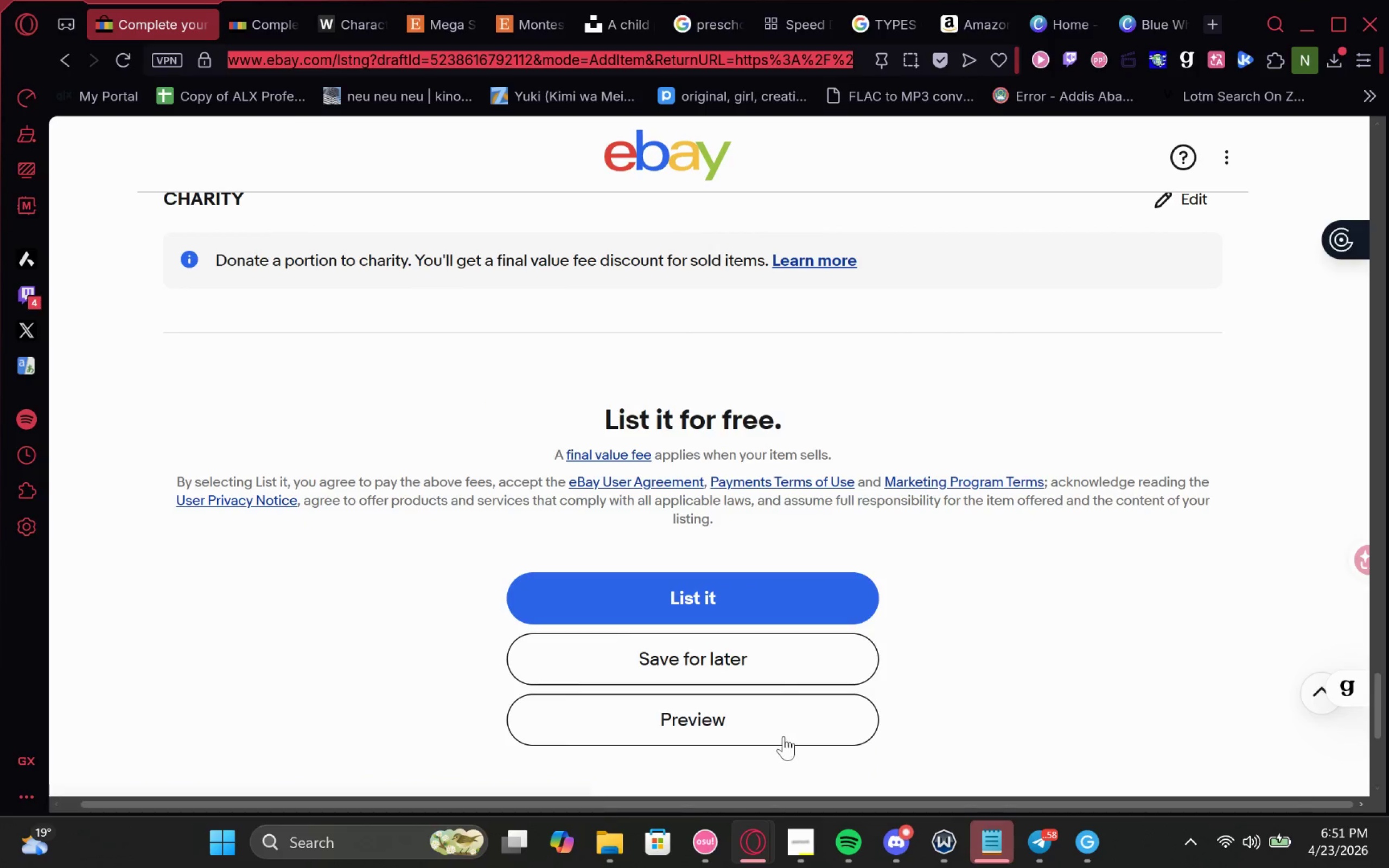 
left_click([793, 671])
 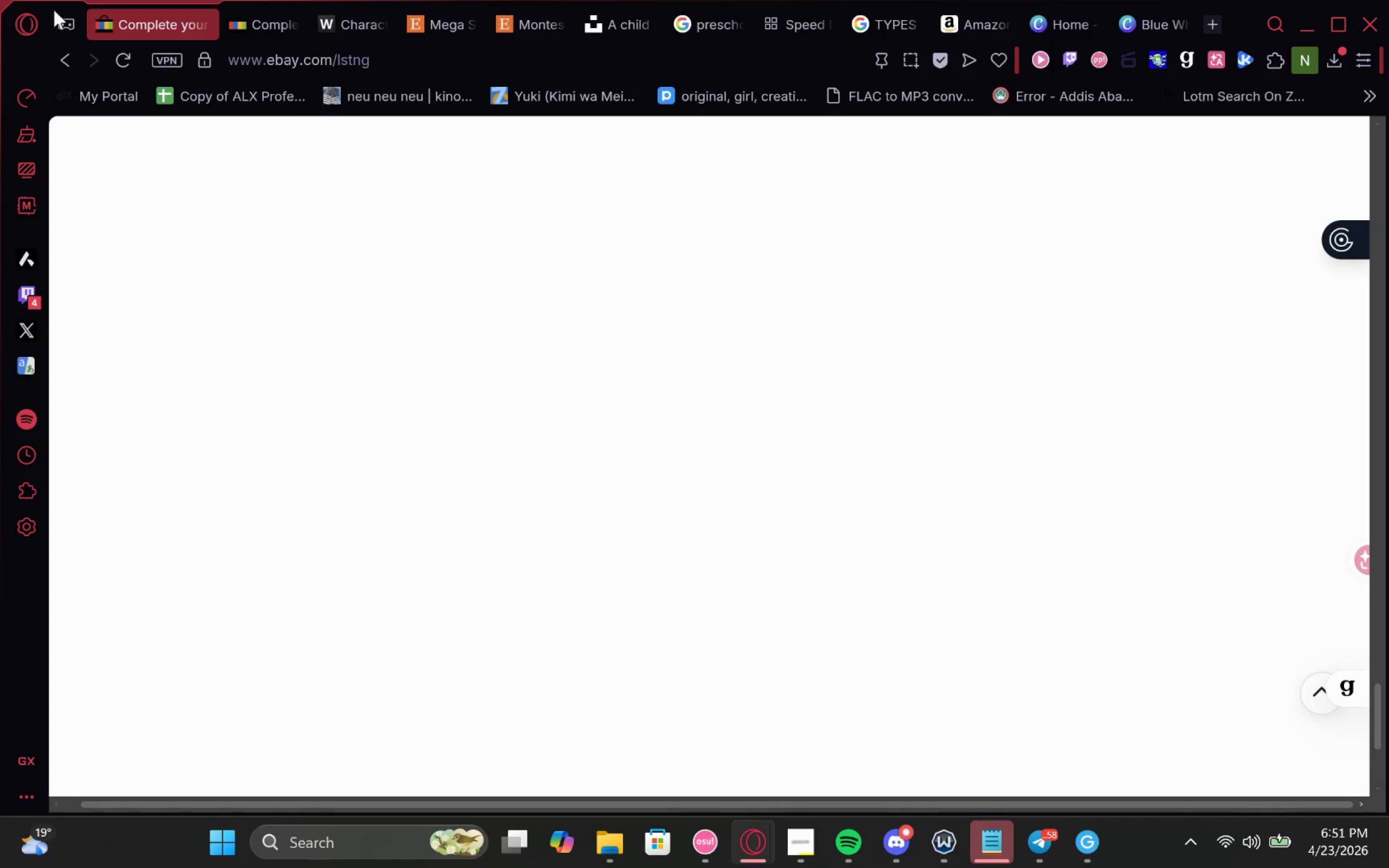 
left_click([272, 0])
 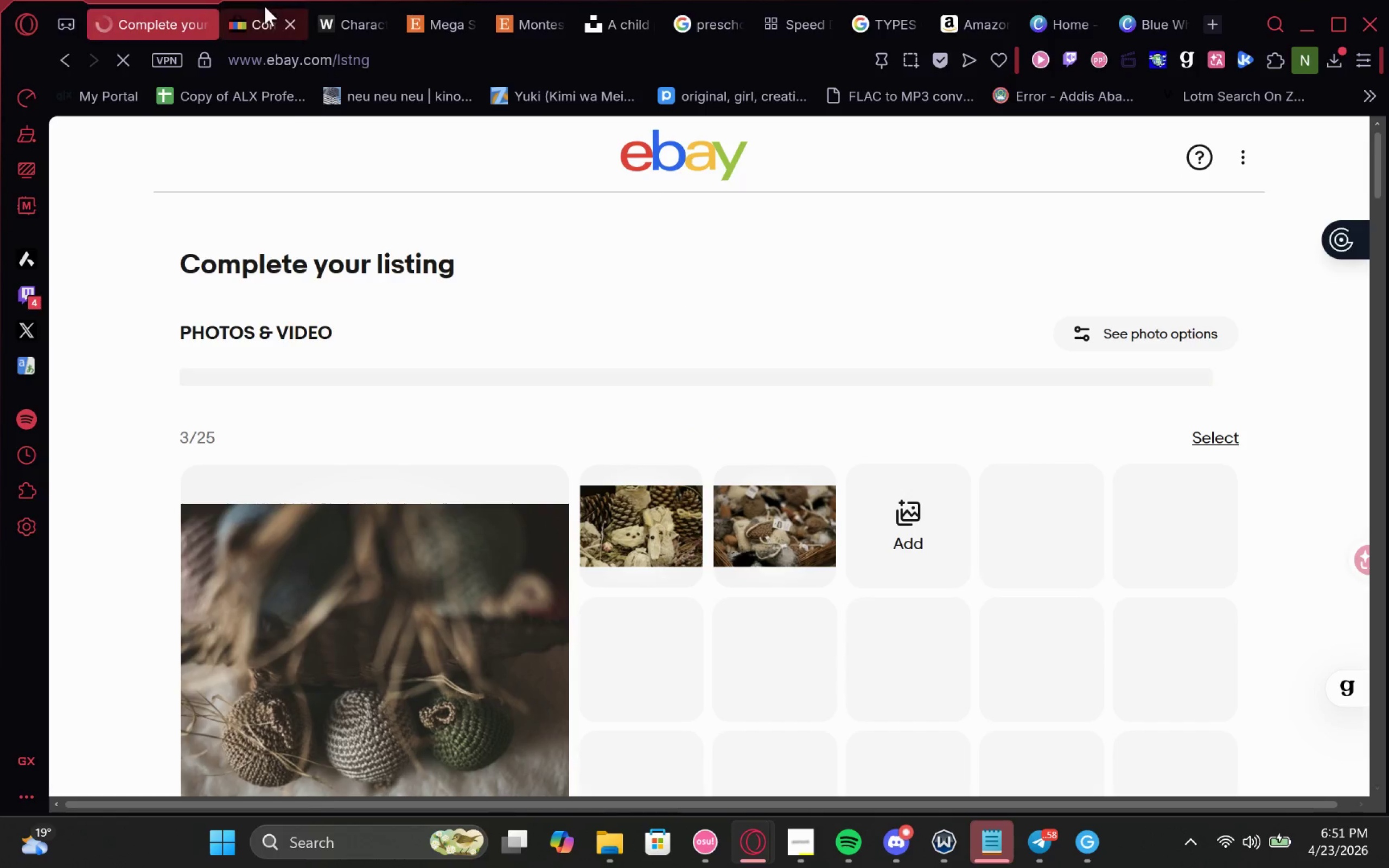 
left_click([263, 7])
 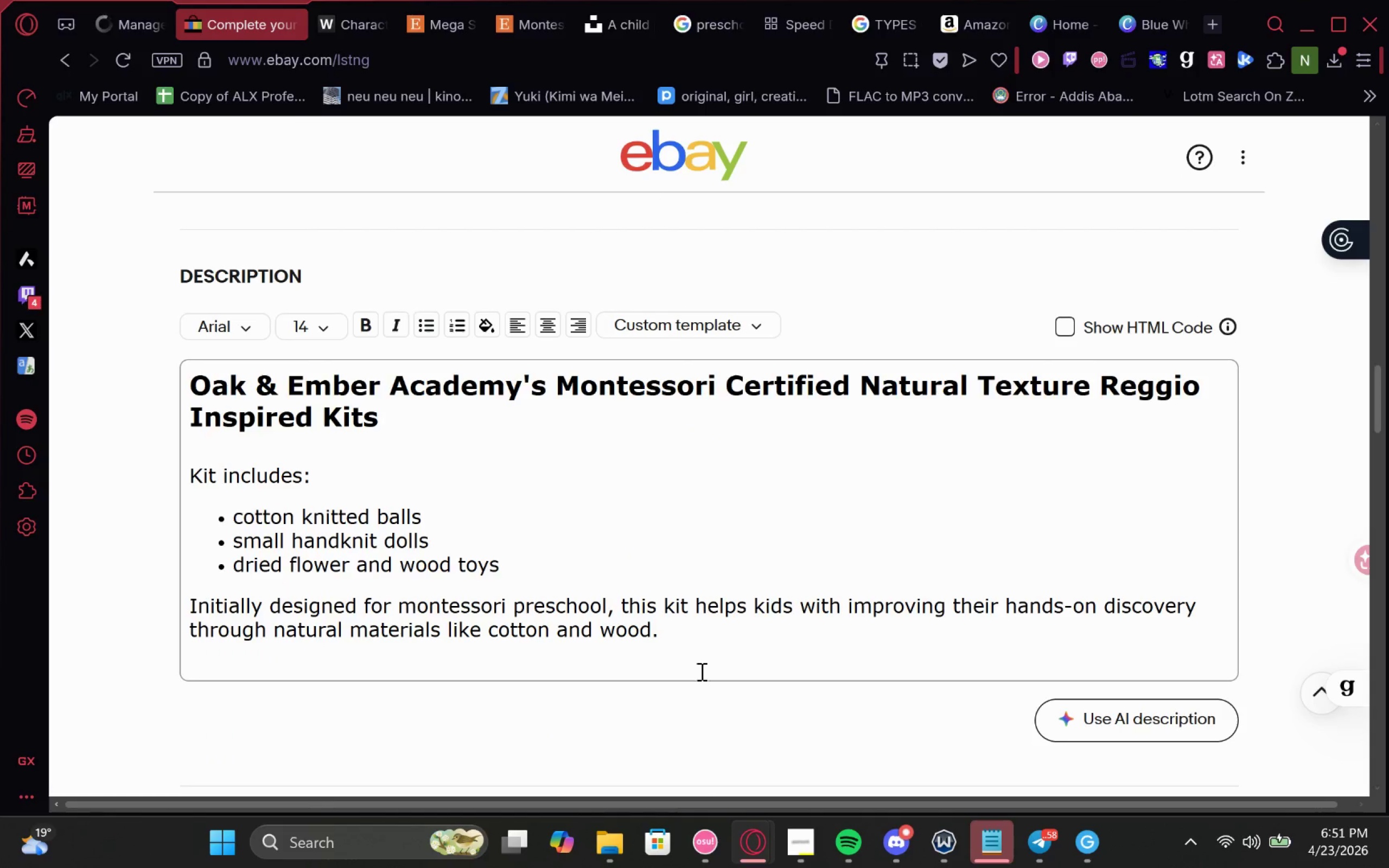 
left_click_drag(start_coordinate=[686, 647], to_coordinate=[137, 396])
 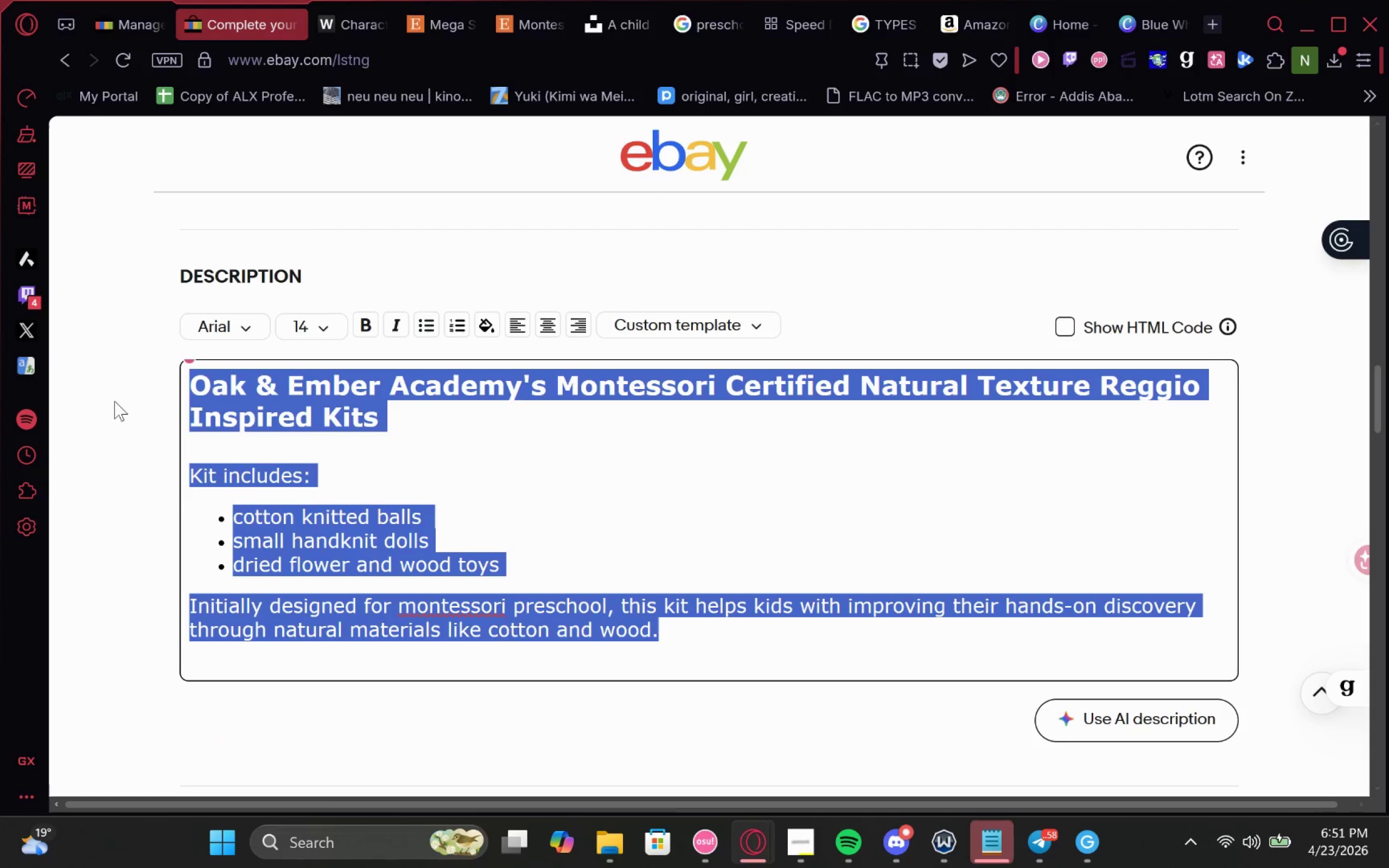 
key(Control+C)
 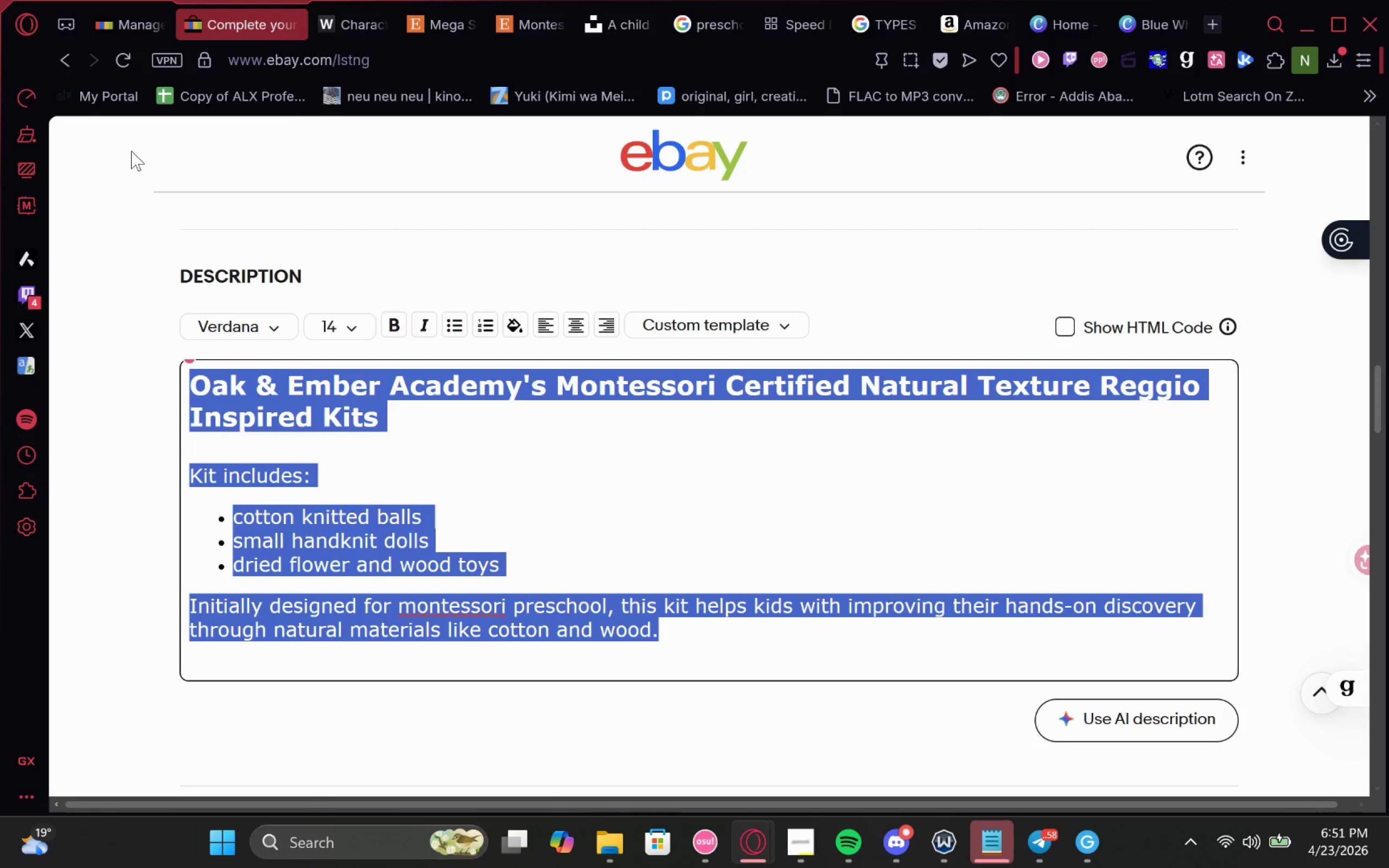 
hold_key(key=ControlLeft, duration=0.52)
 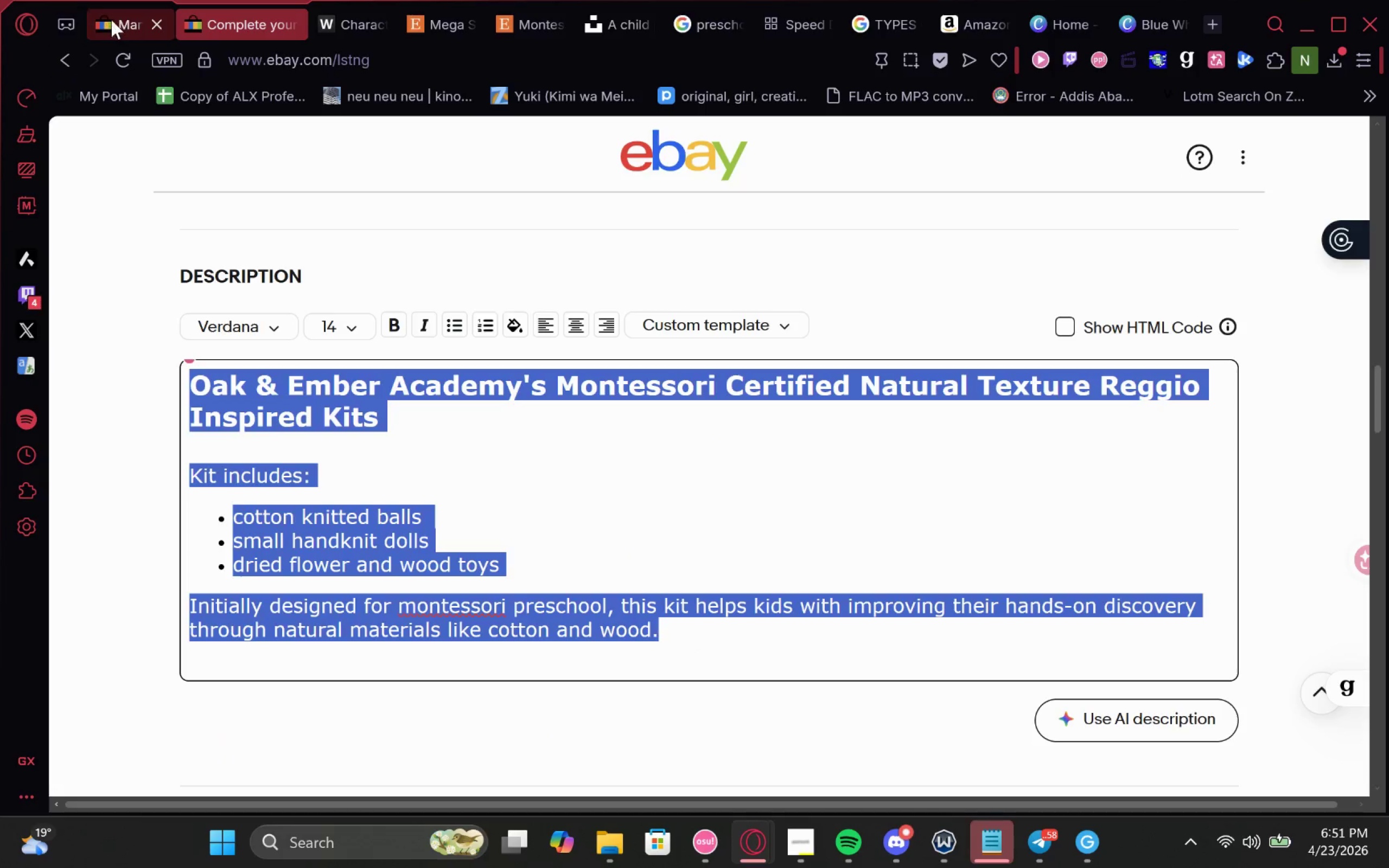 
key(C)
 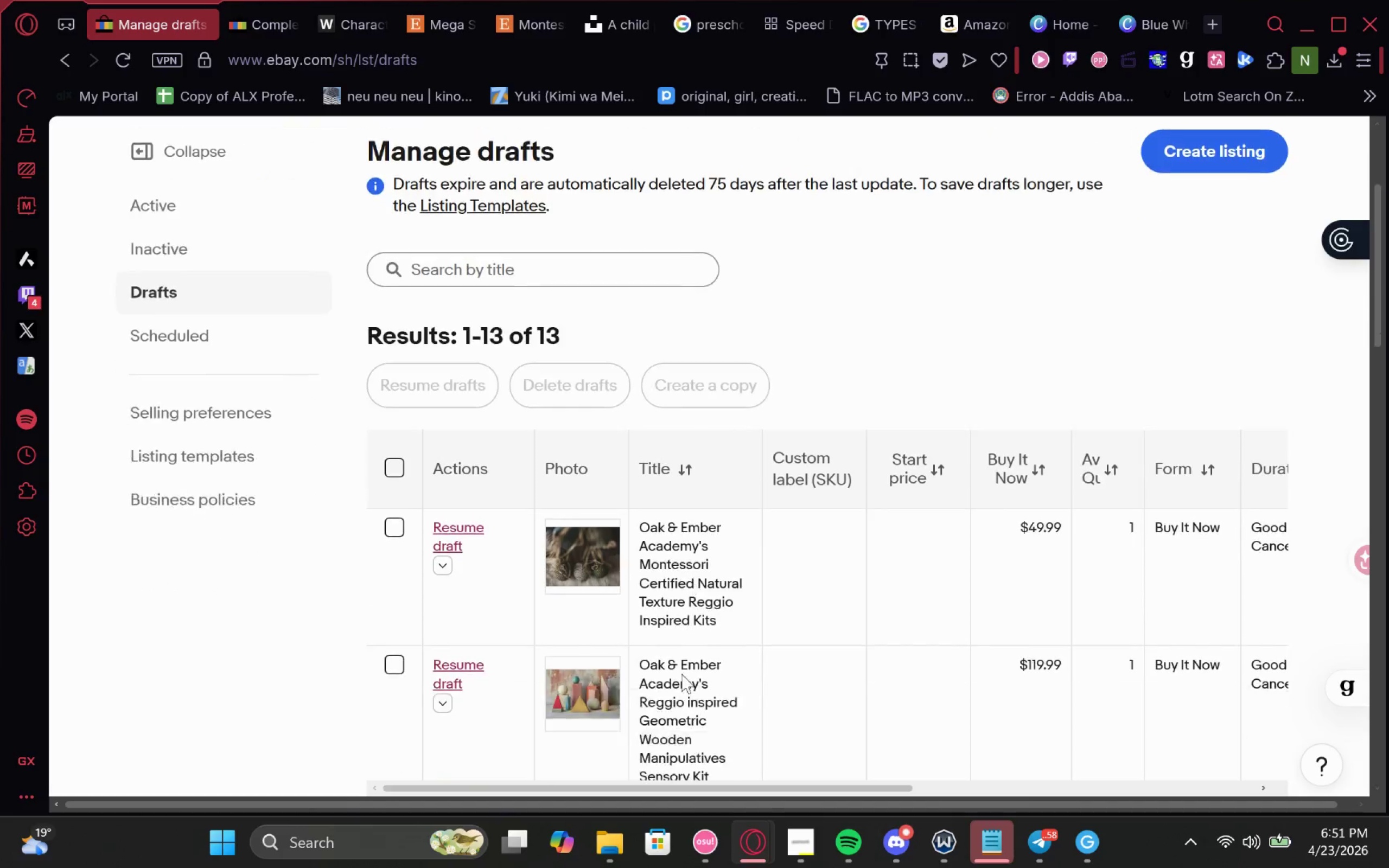 
left_click([458, 631])
 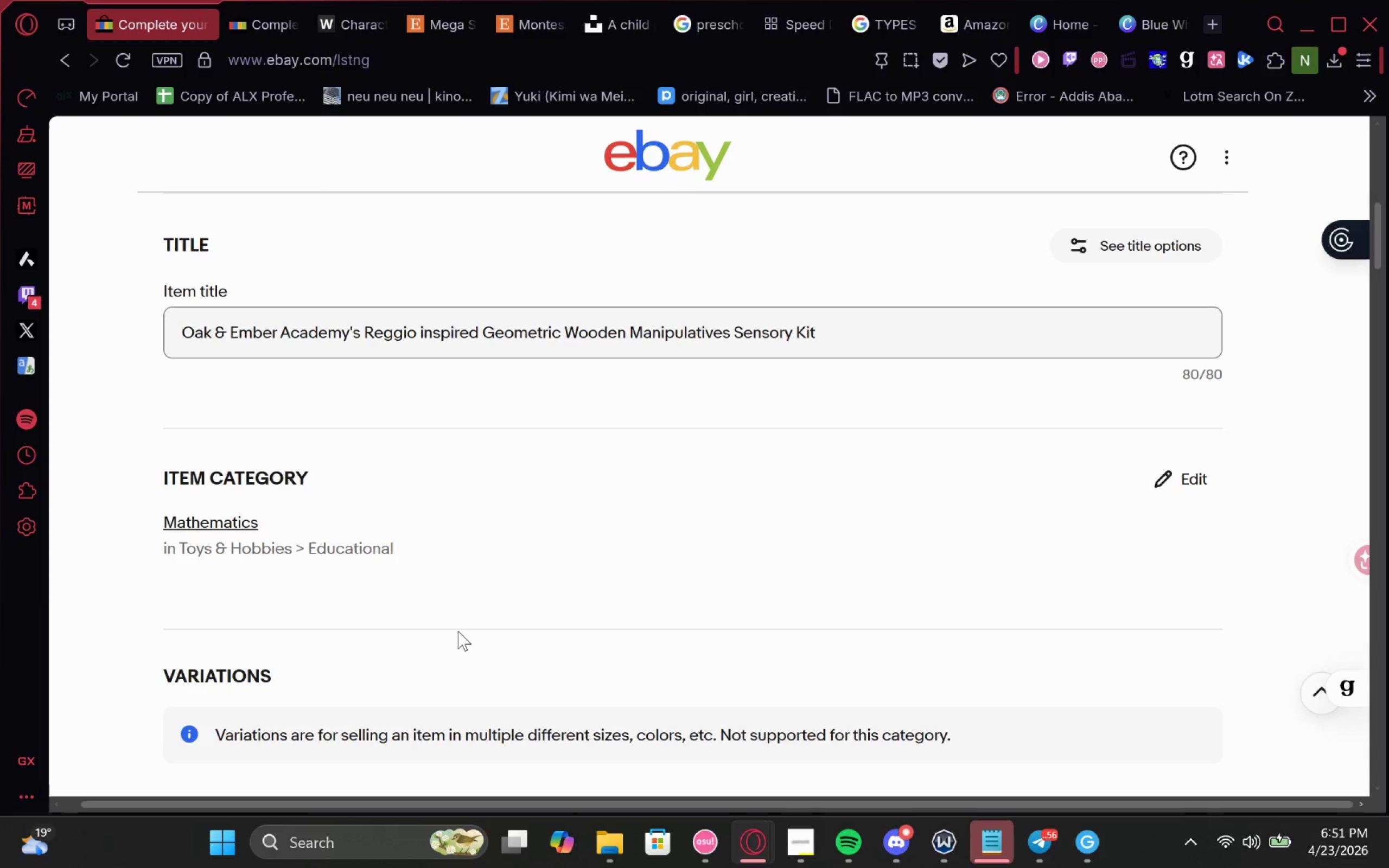 
wait(21.8)
 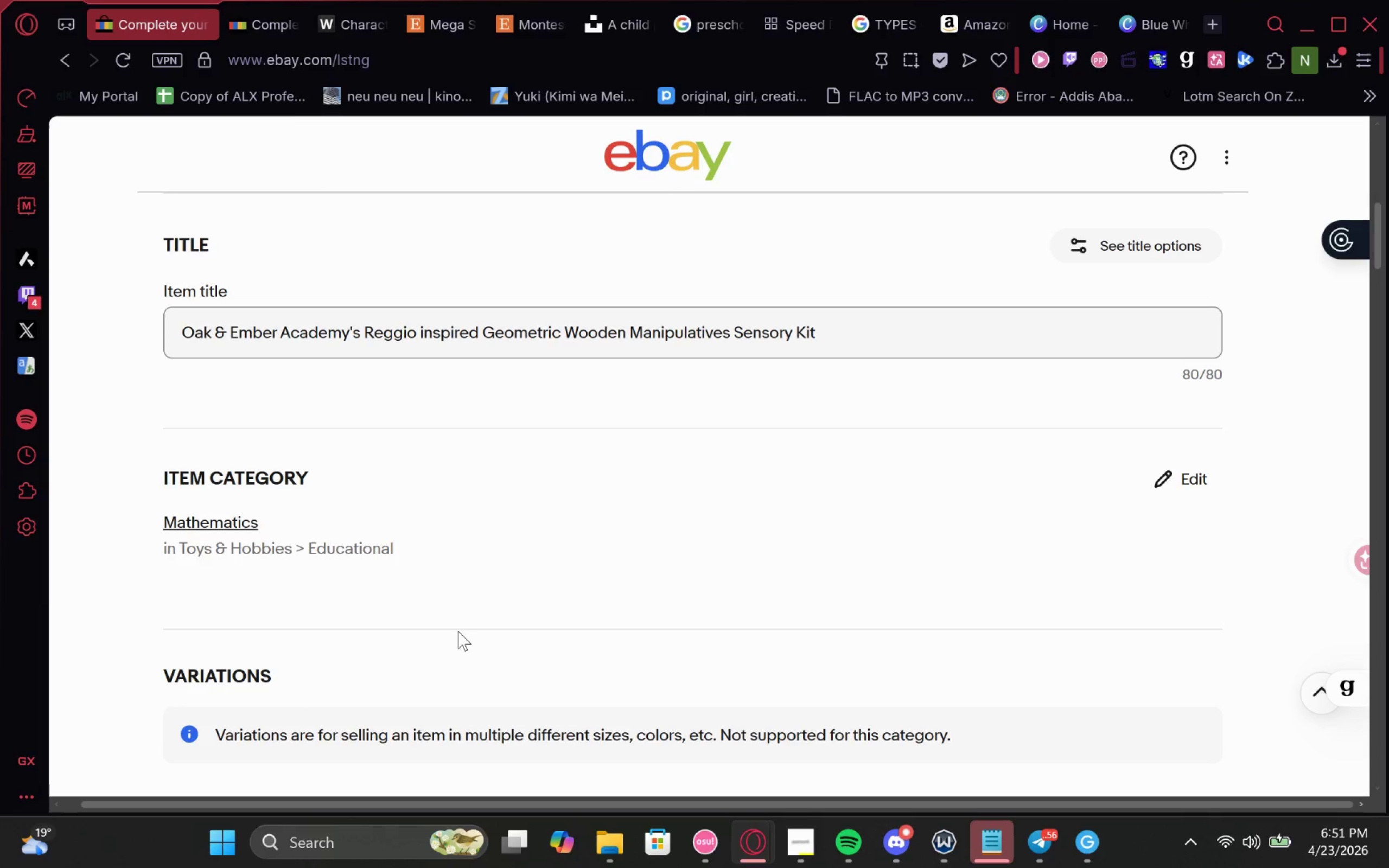 
left_click([388, 464])
 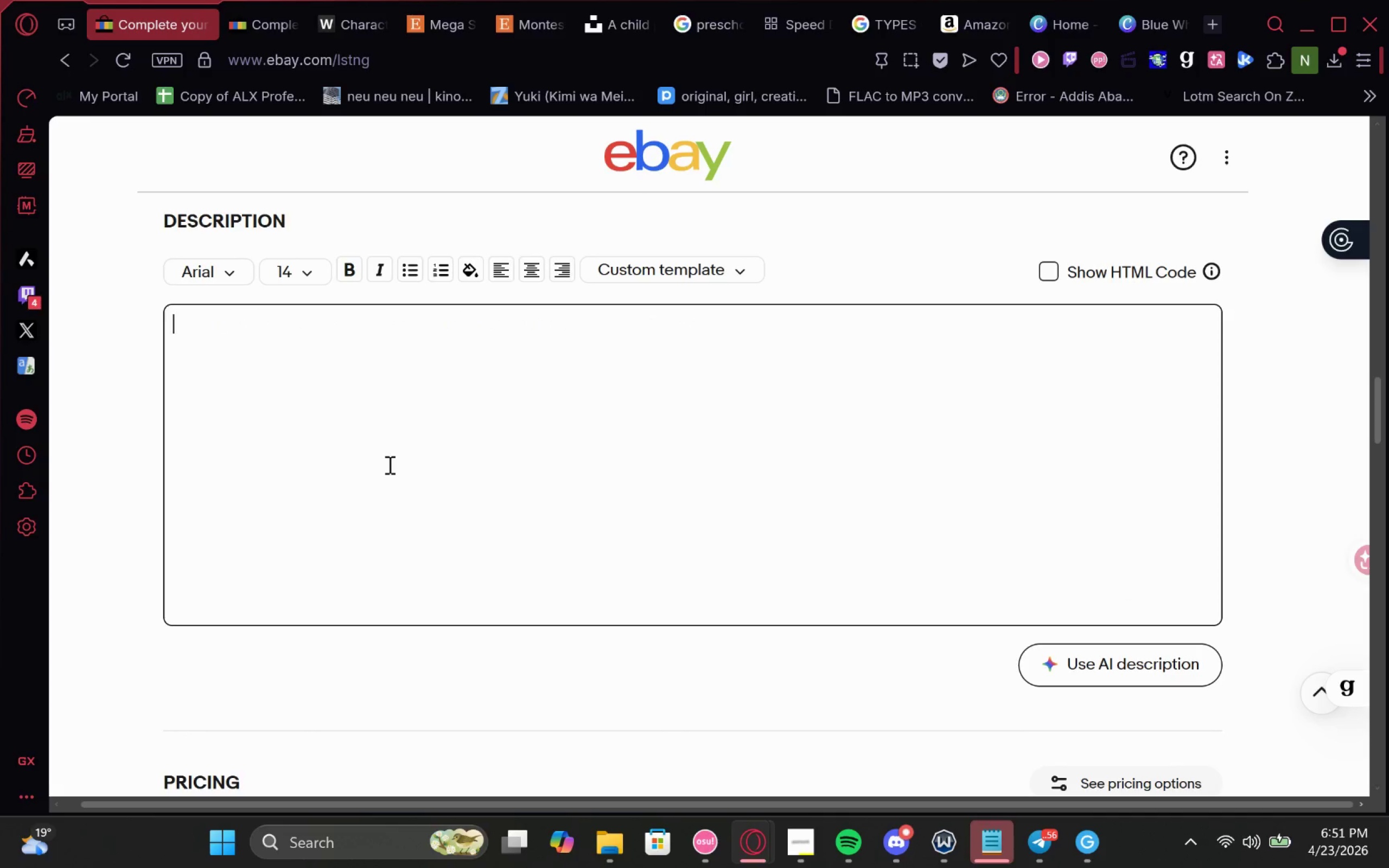 
key(Control+ControlLeft)
 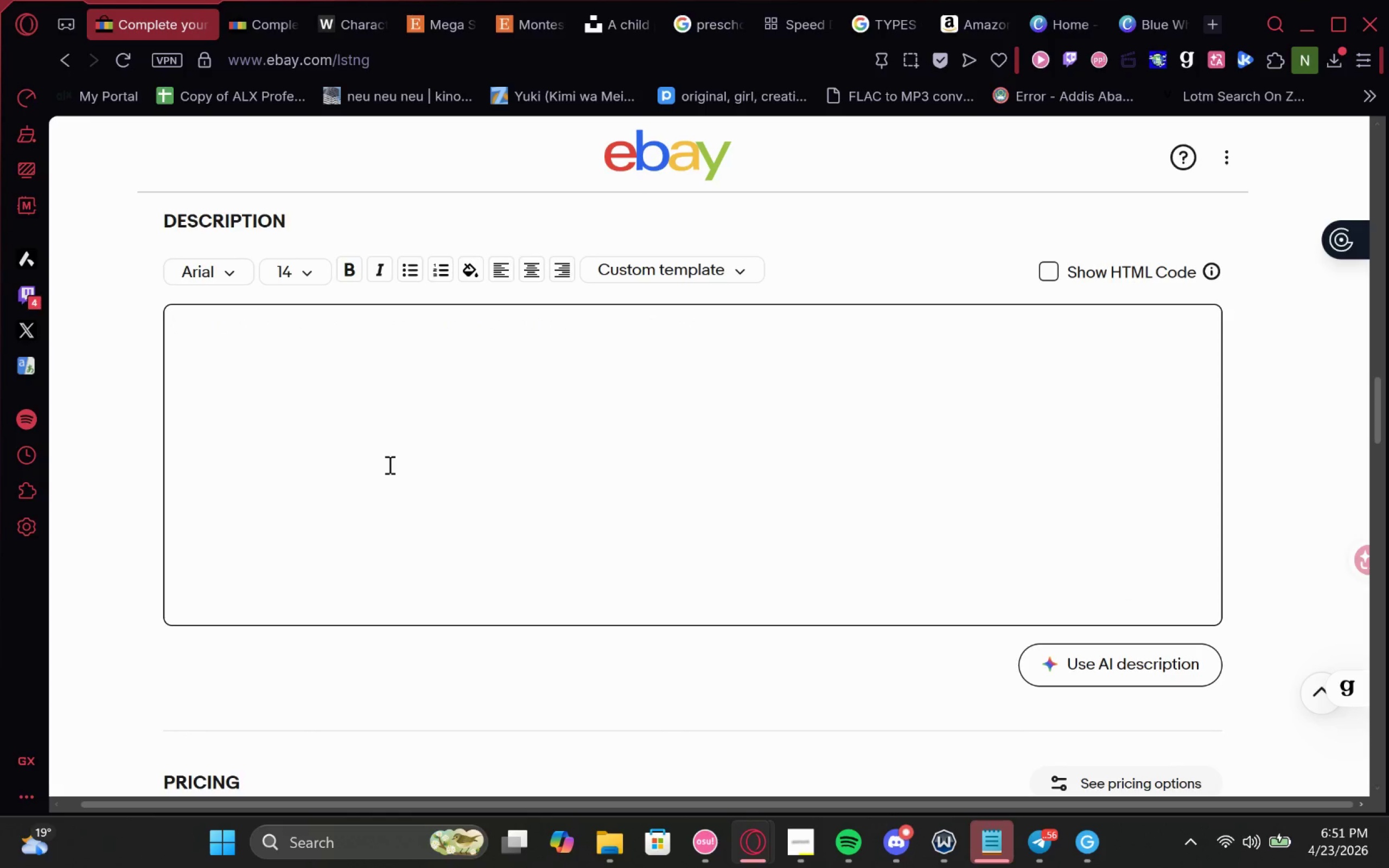 
key(V)
 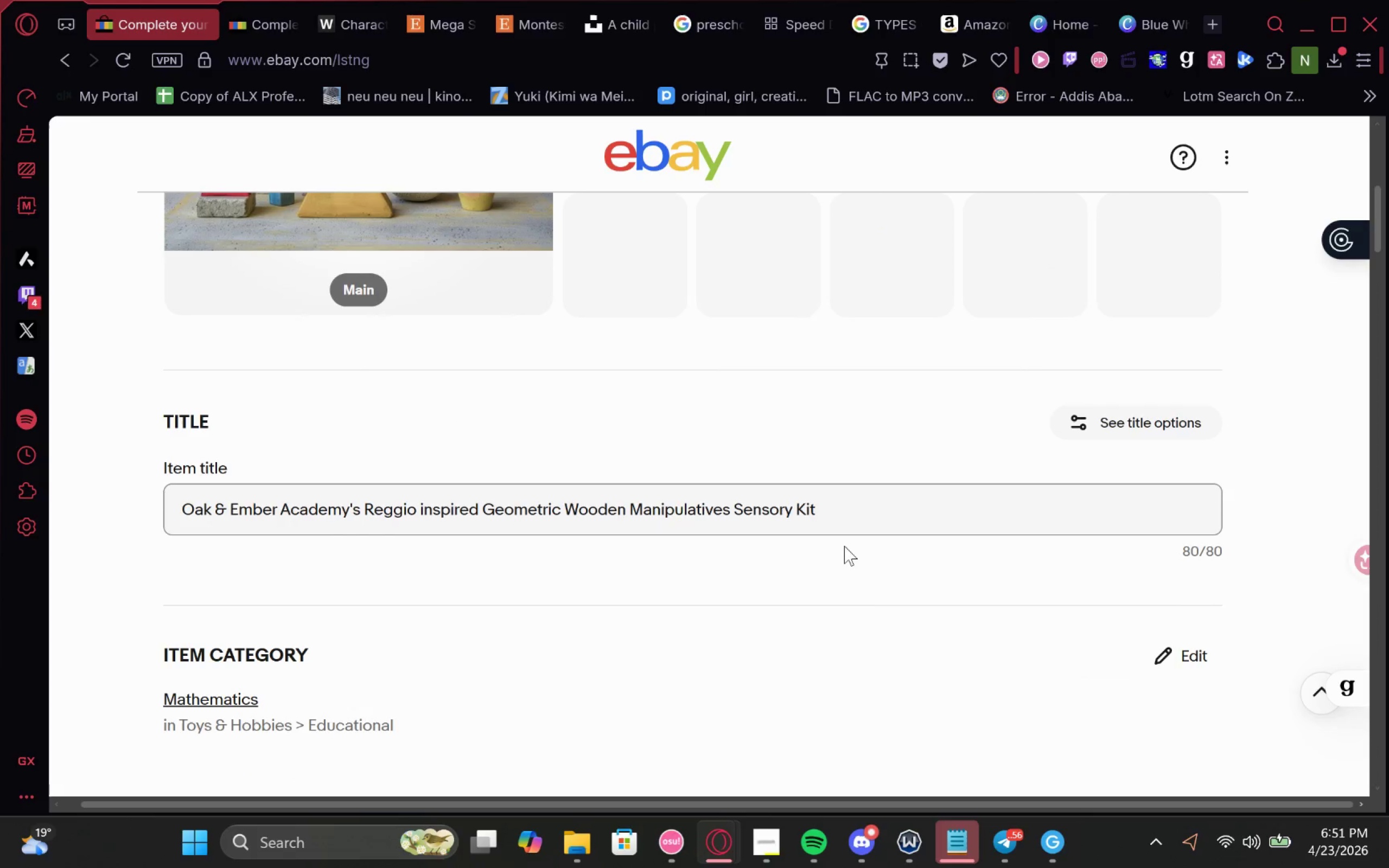 
wait(5.59)
 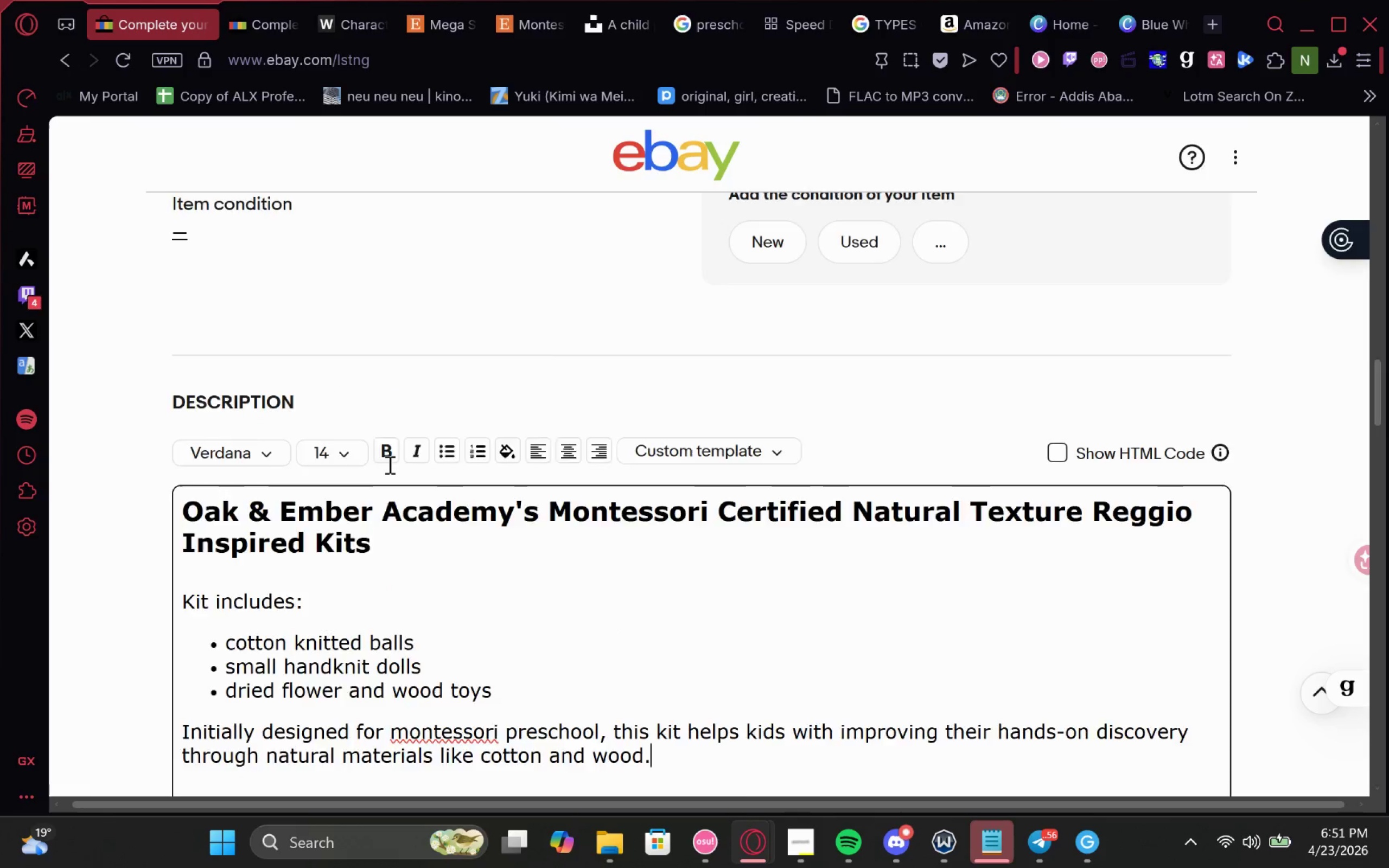 
left_click_drag(start_coordinate=[815, 508], to_coordinate=[91, 493])
 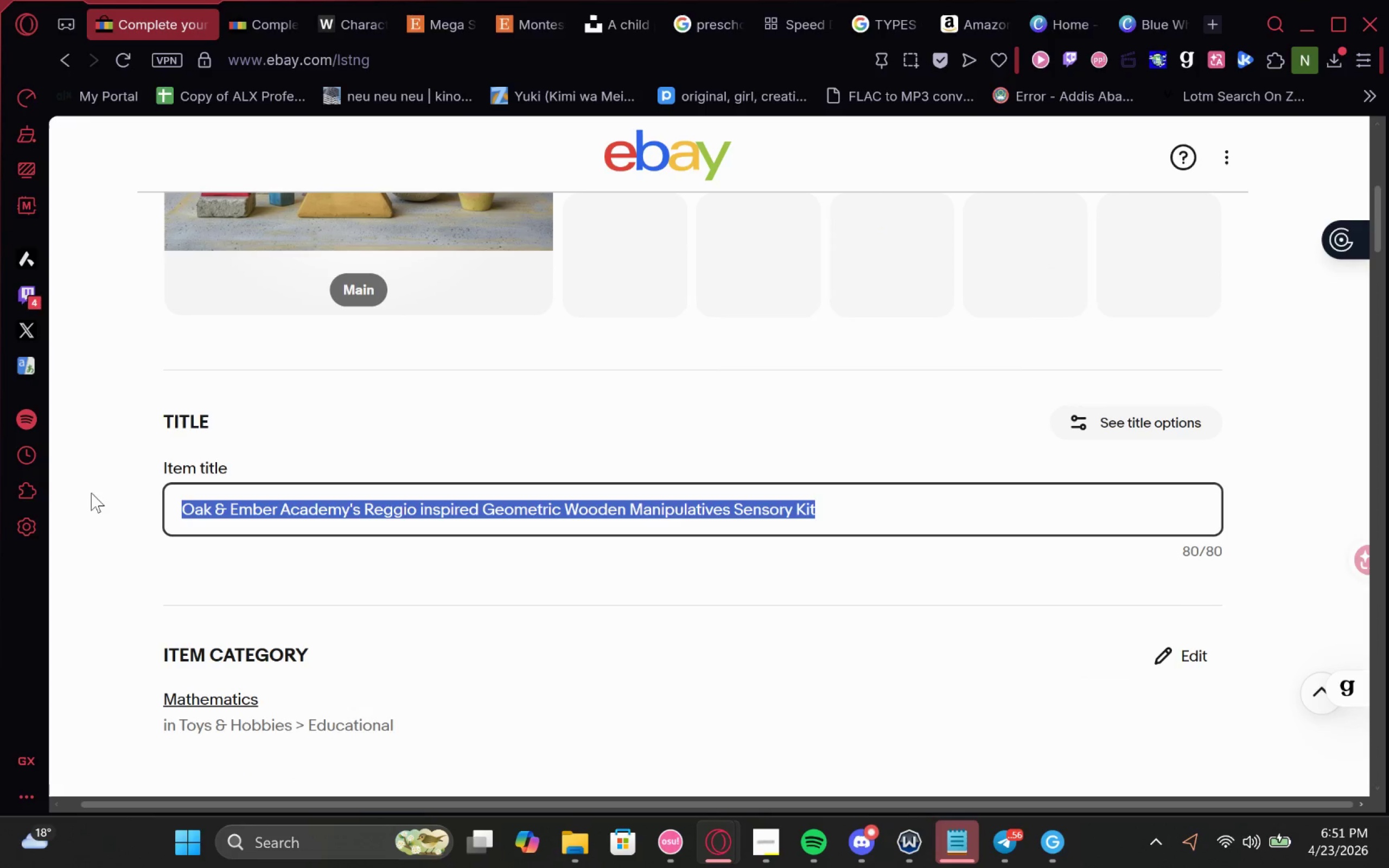 
key(Control+C)
 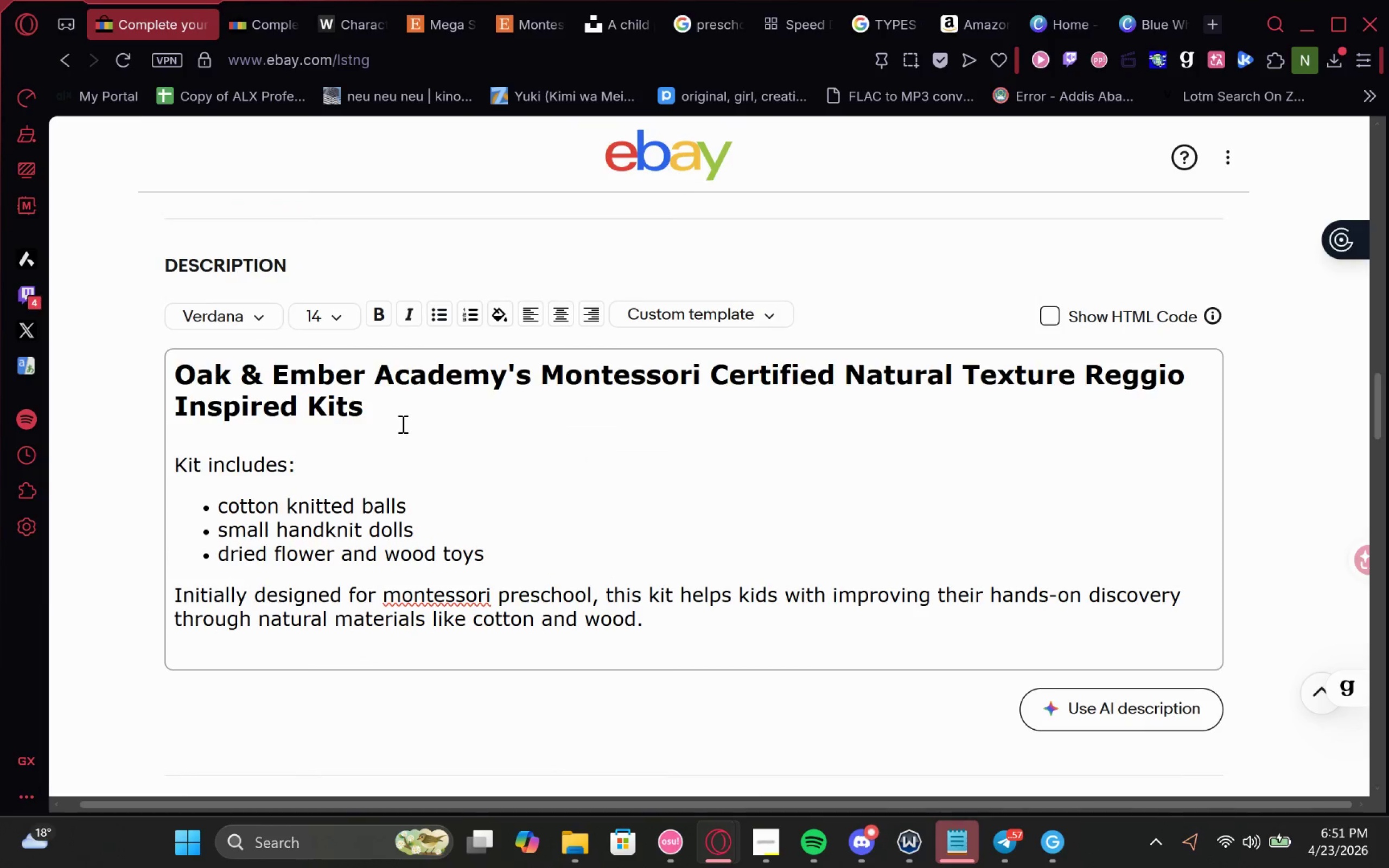 
left_click_drag(start_coordinate=[372, 405], to_coordinate=[62, 359])
 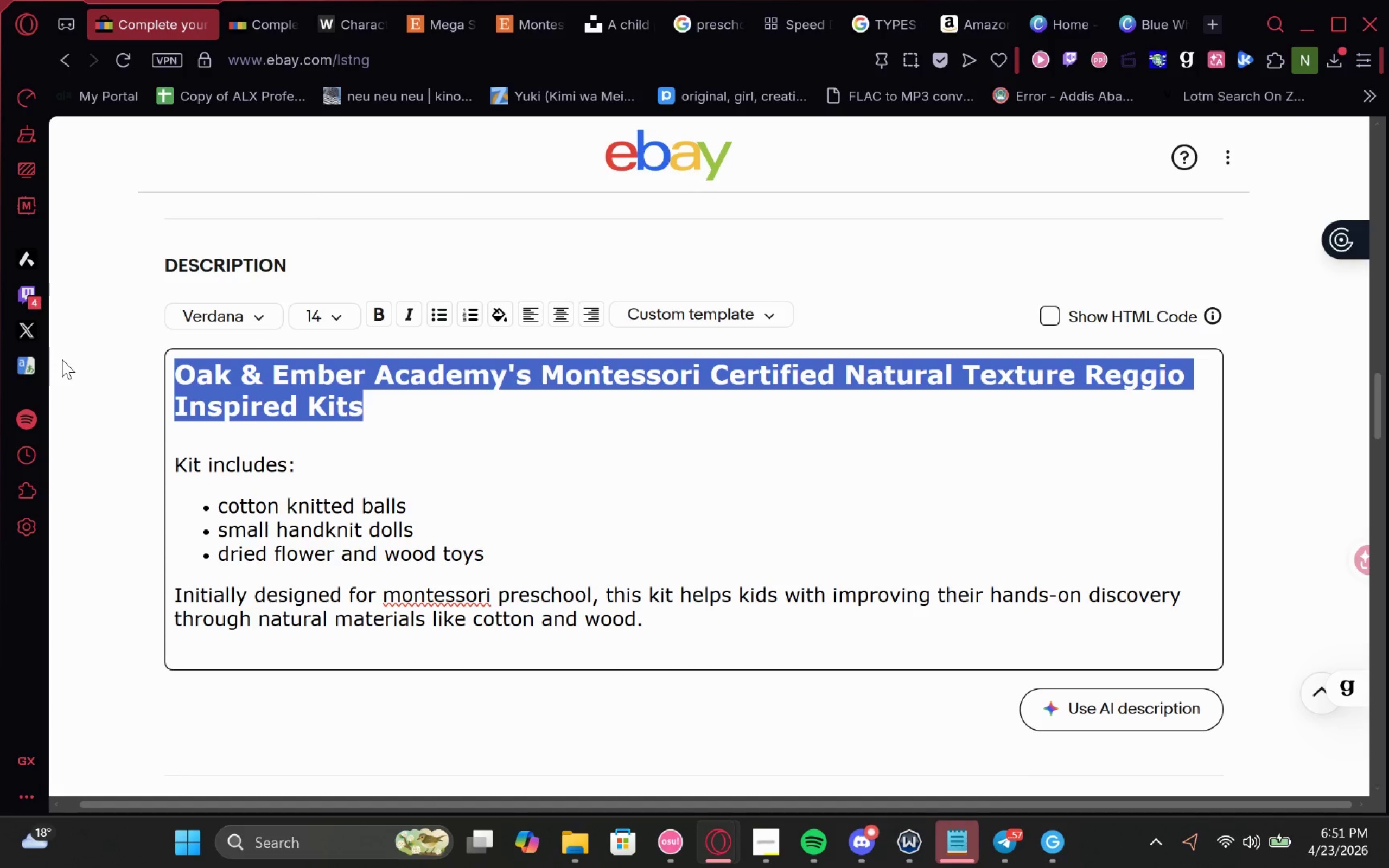 
key(Control+V)
 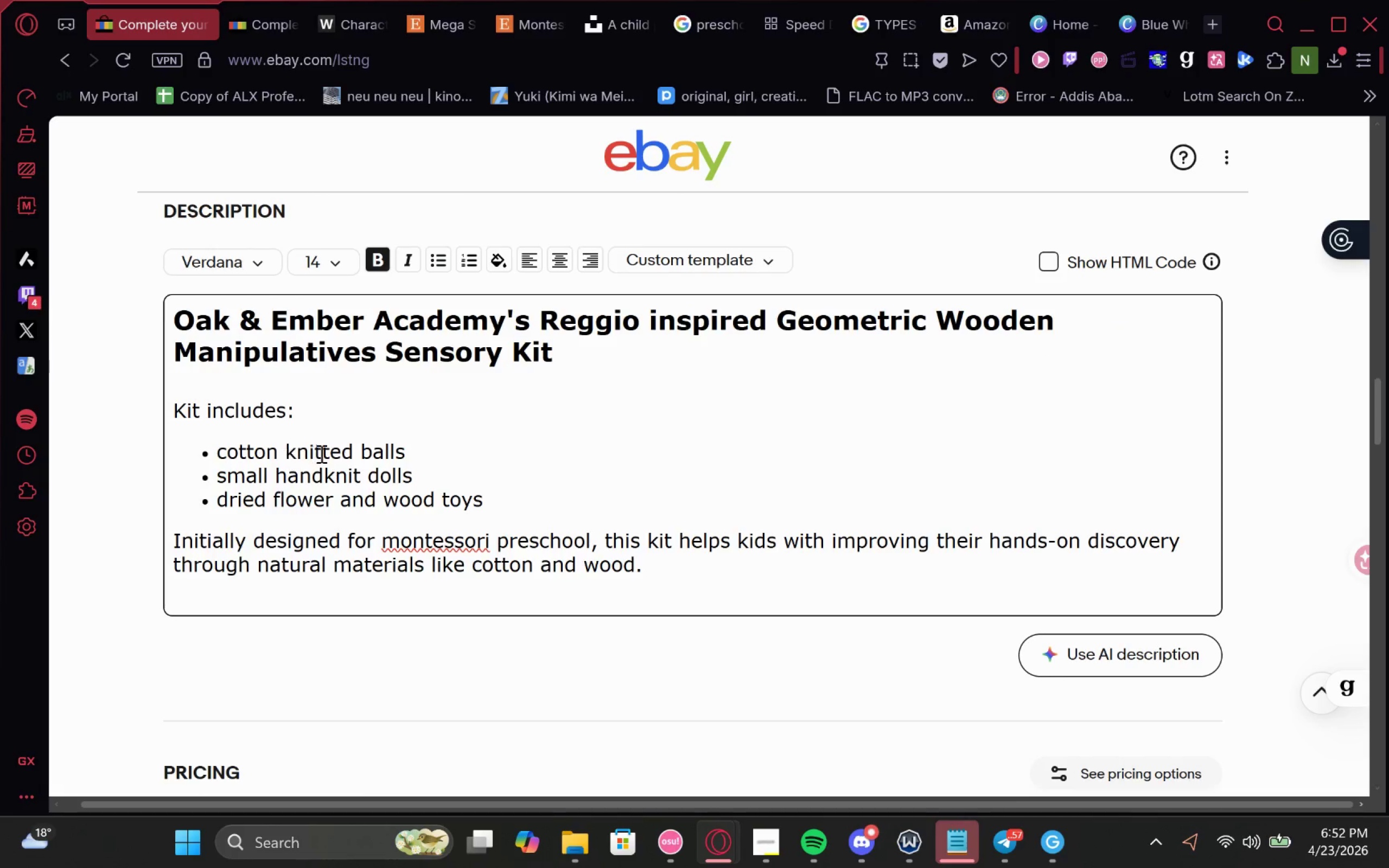 
double_click([251, 452])
 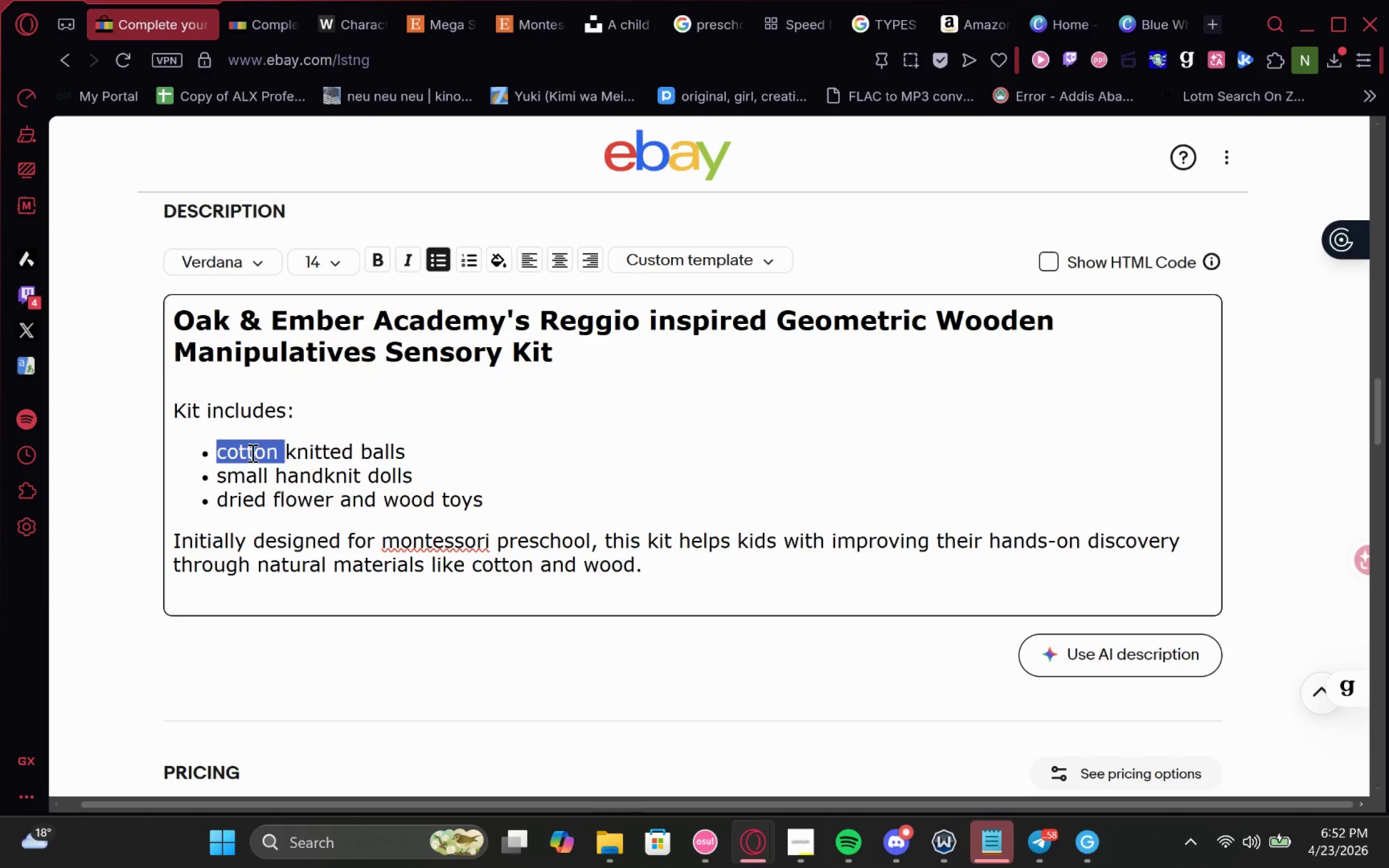 
type(Wood made)
key(Backspace)
key(Backspace)
key(Backspace)
key(Backspace)
key(Backspace)
type(en [Delete][Delete][Delete][Delete][Delete][Delete][Delete][Delete][Delete][Delete][Delete][Delete]shapes)
 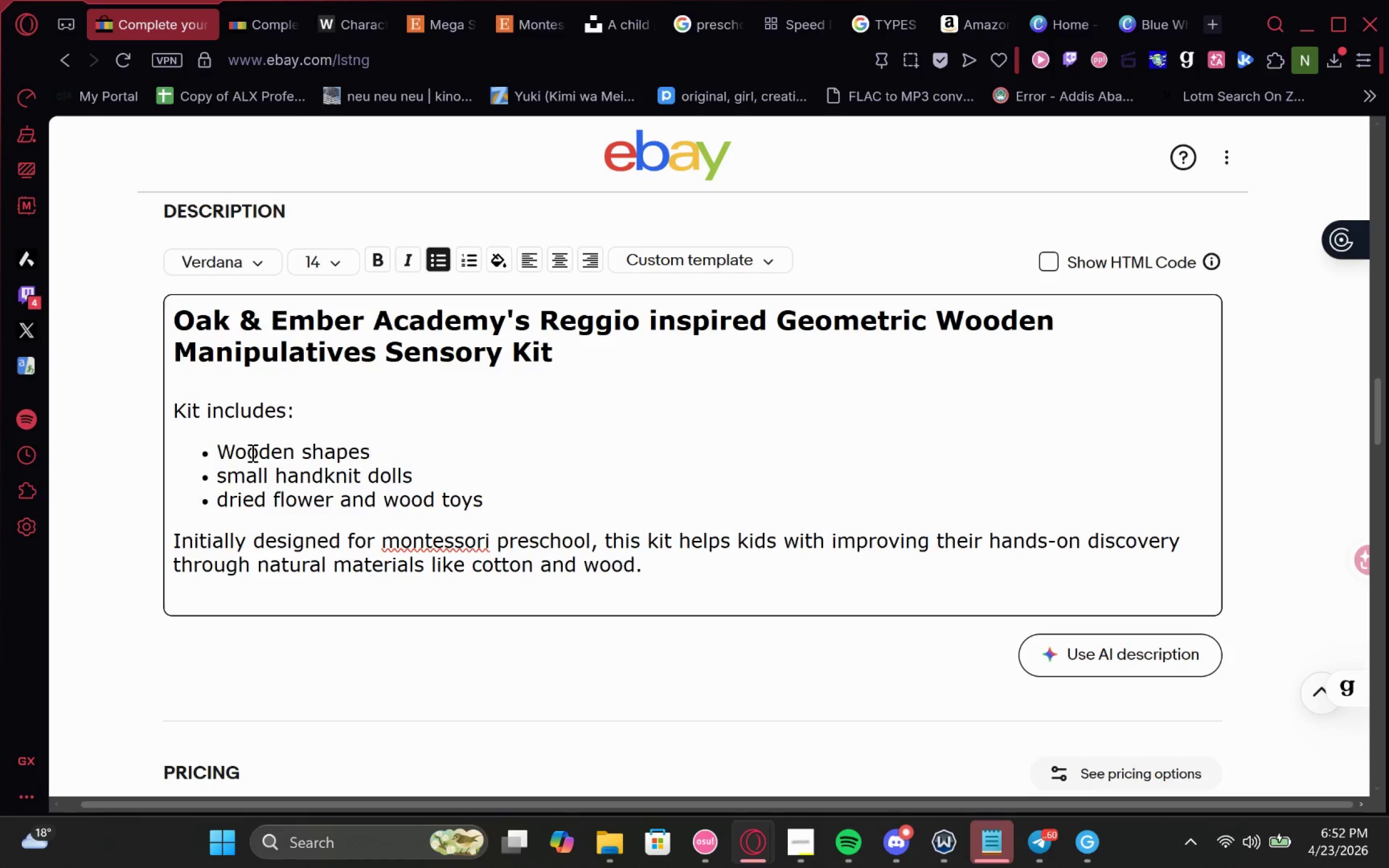 
left_click_drag(start_coordinate=[419, 488], to_coordinate=[408, 484])
 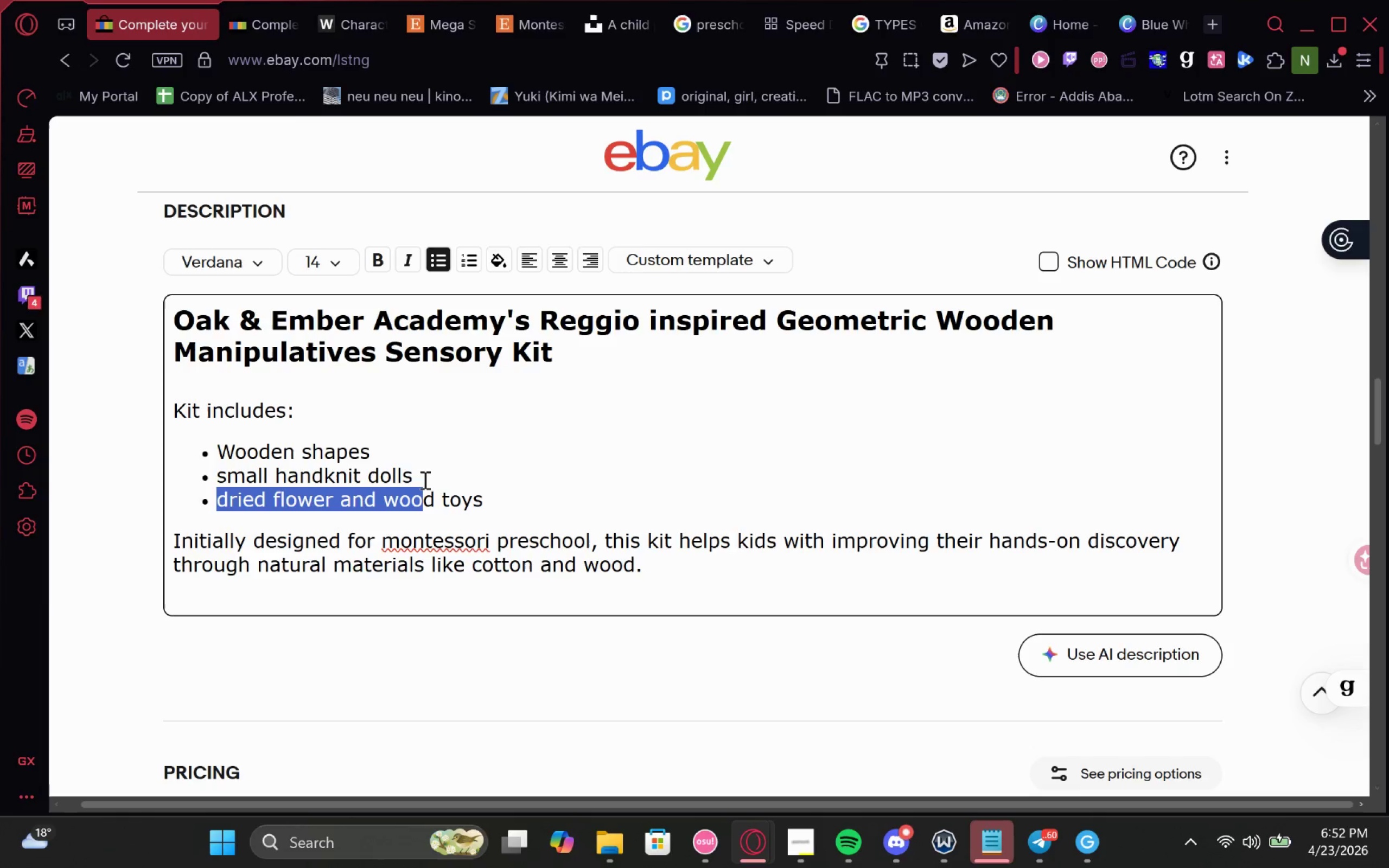 
left_click([424, 480])
 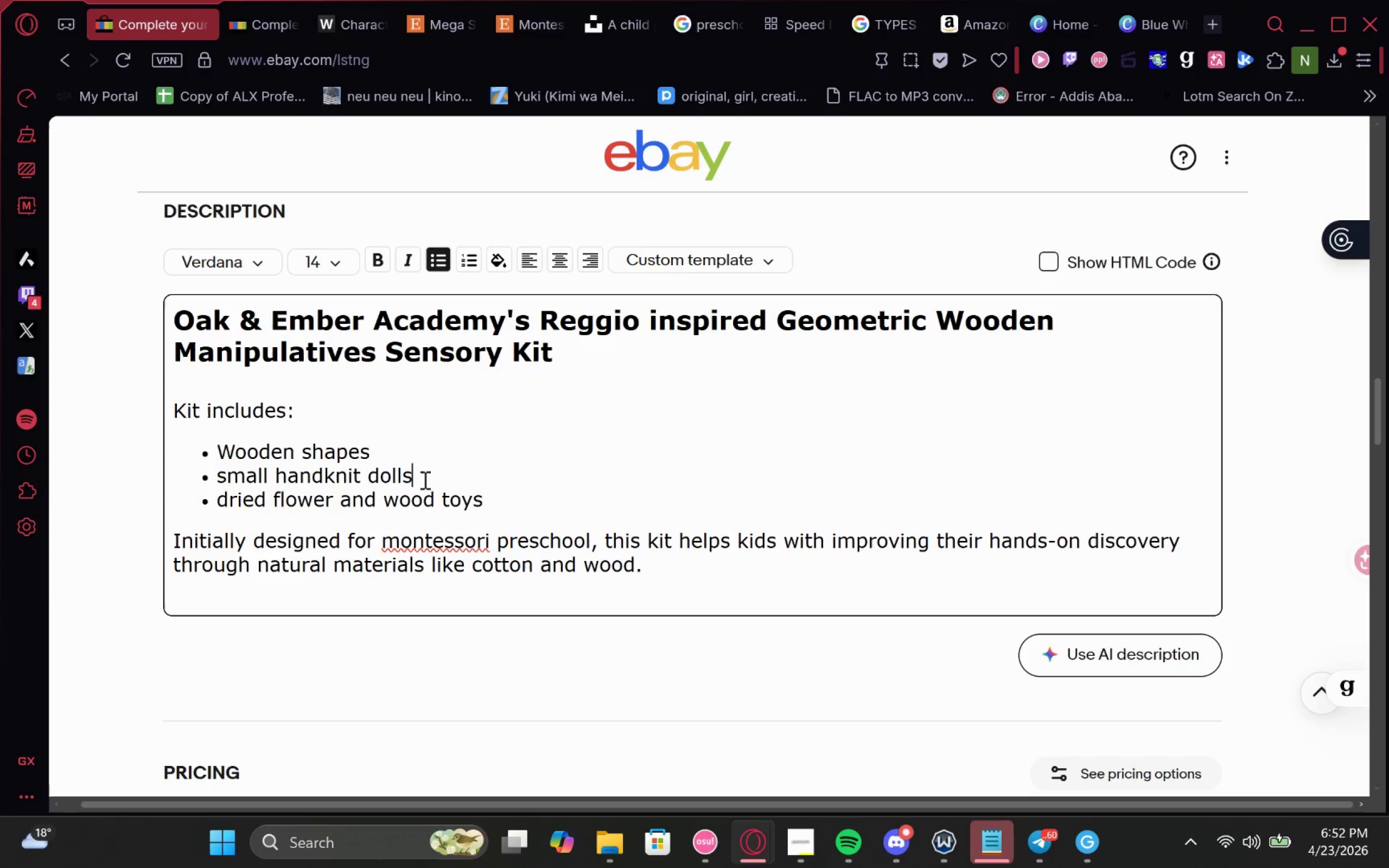 
left_click_drag(start_coordinate=[424, 480], to_coordinate=[218, 482])
 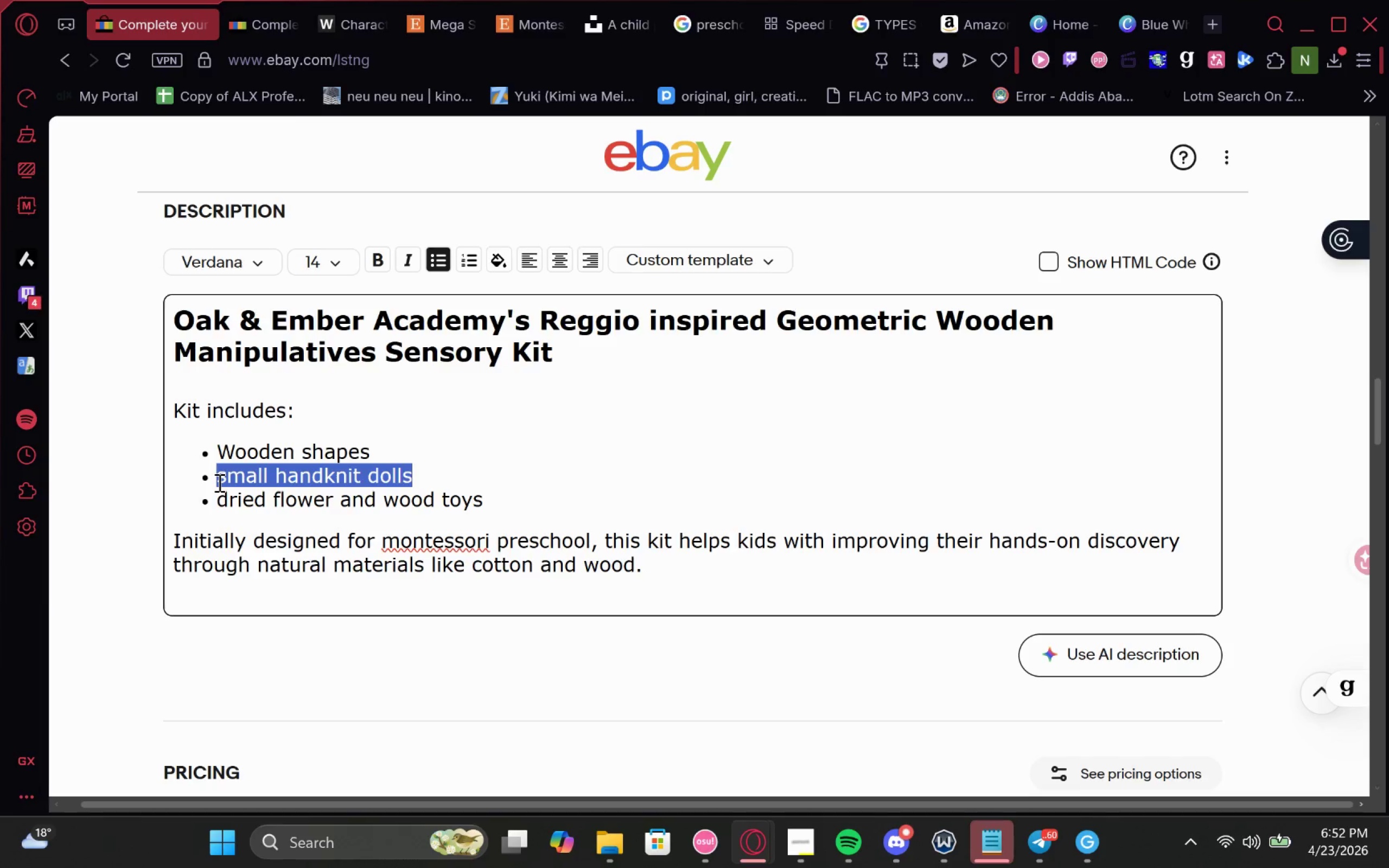 
type(Different colored for extra )
 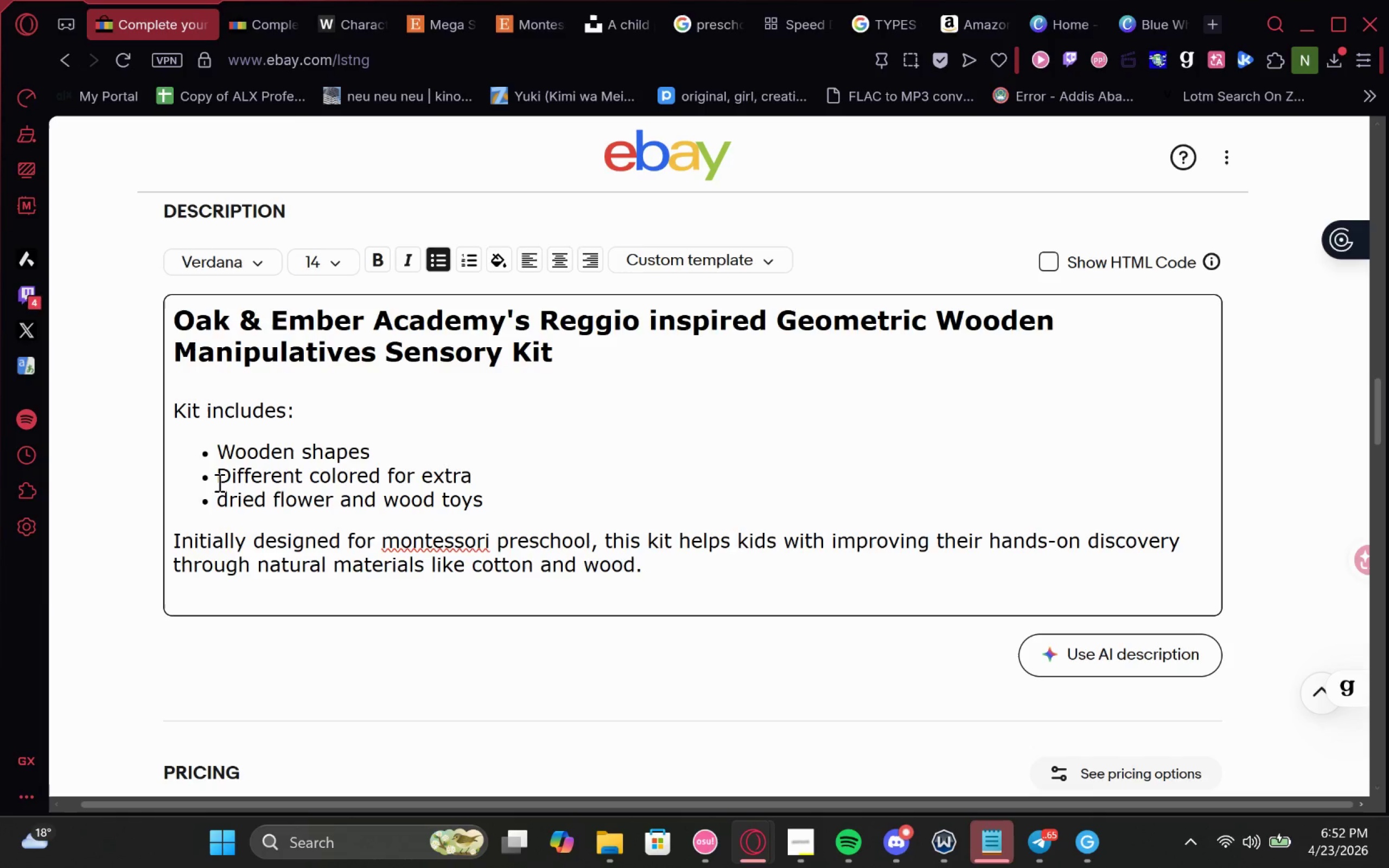 
hold_key(key=Backspace, duration=0.78)
 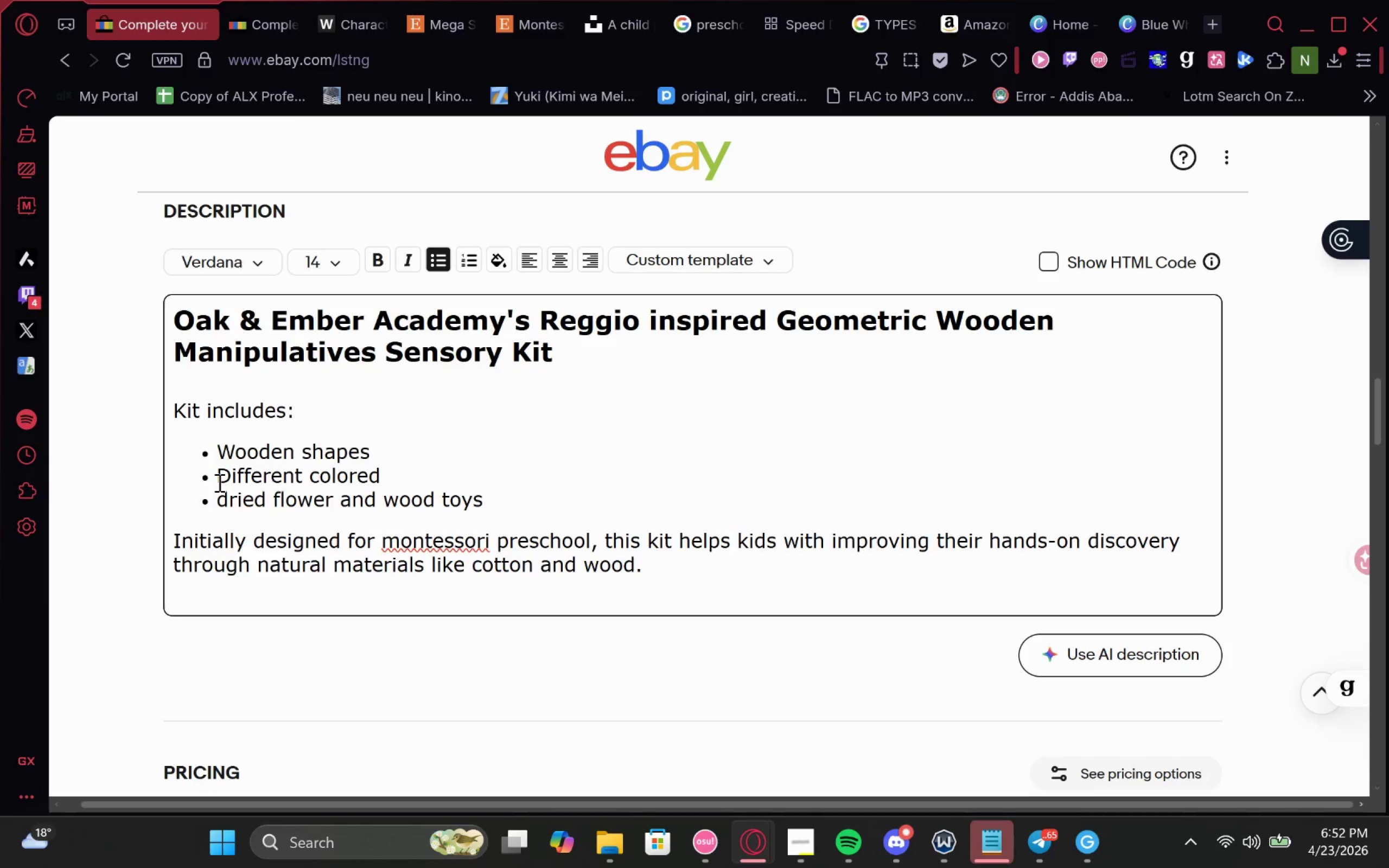 
type(Shapes)
 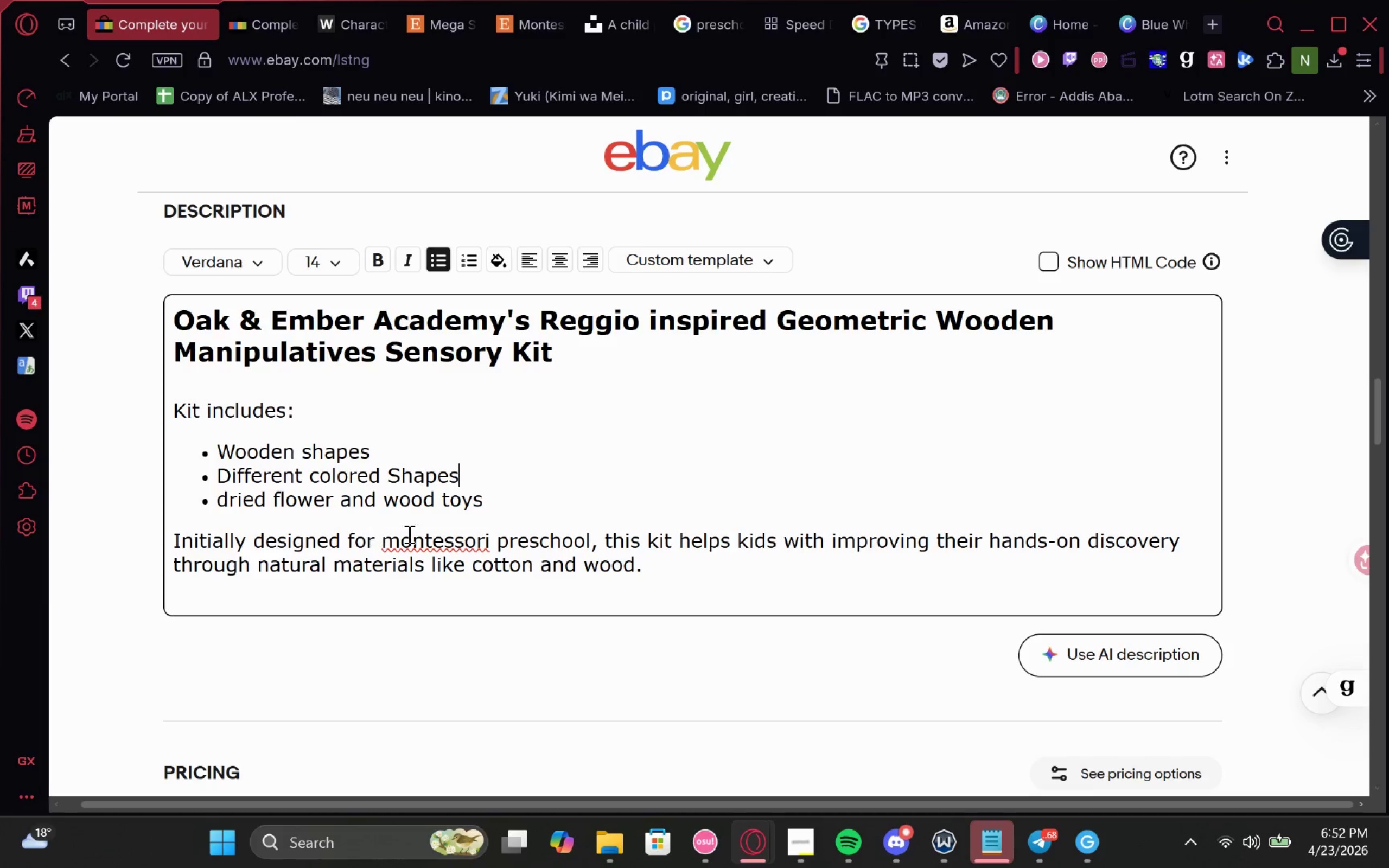 
left_click_drag(start_coordinate=[565, 504], to_coordinate=[168, 494])
 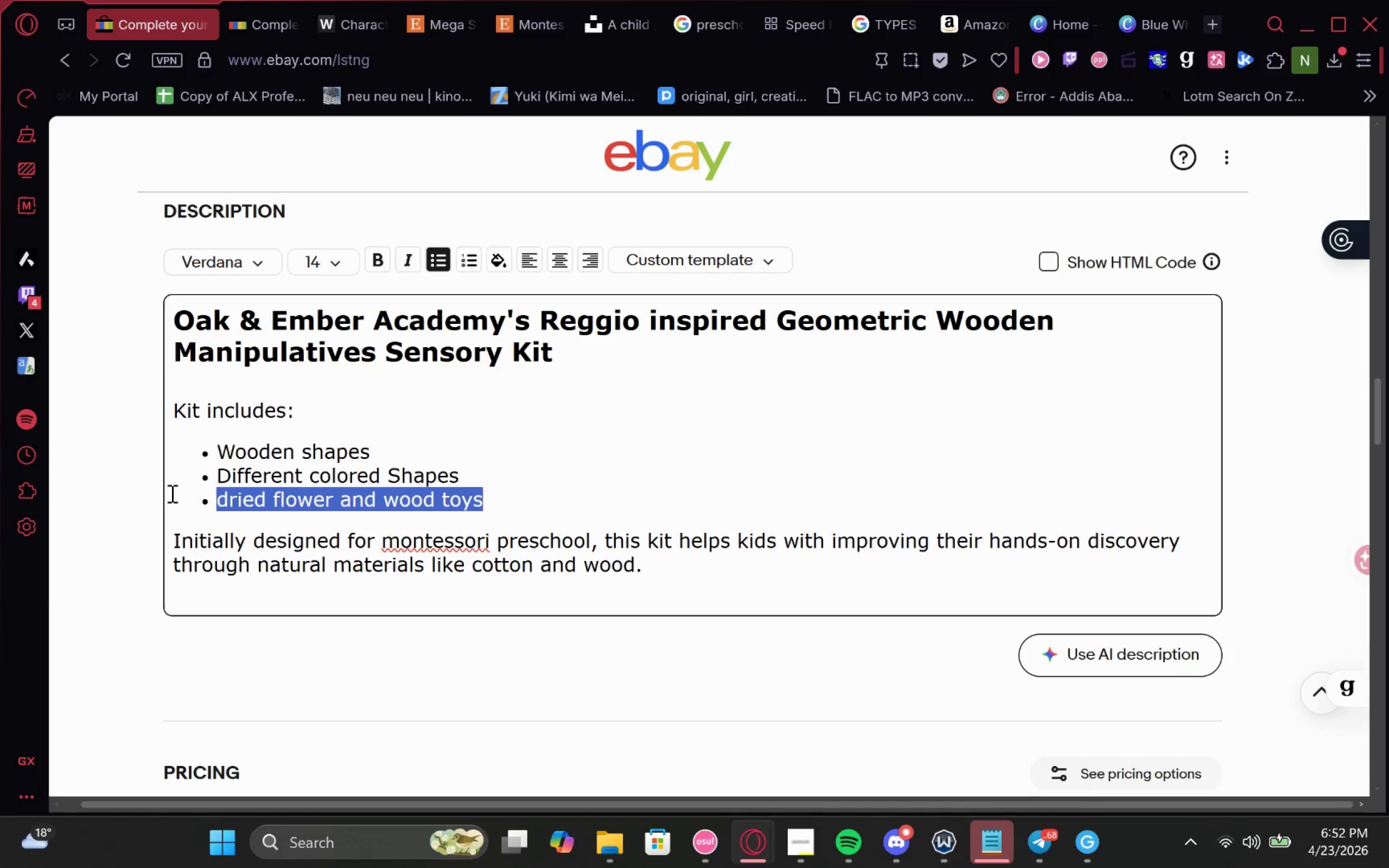 
key(Backspace)
 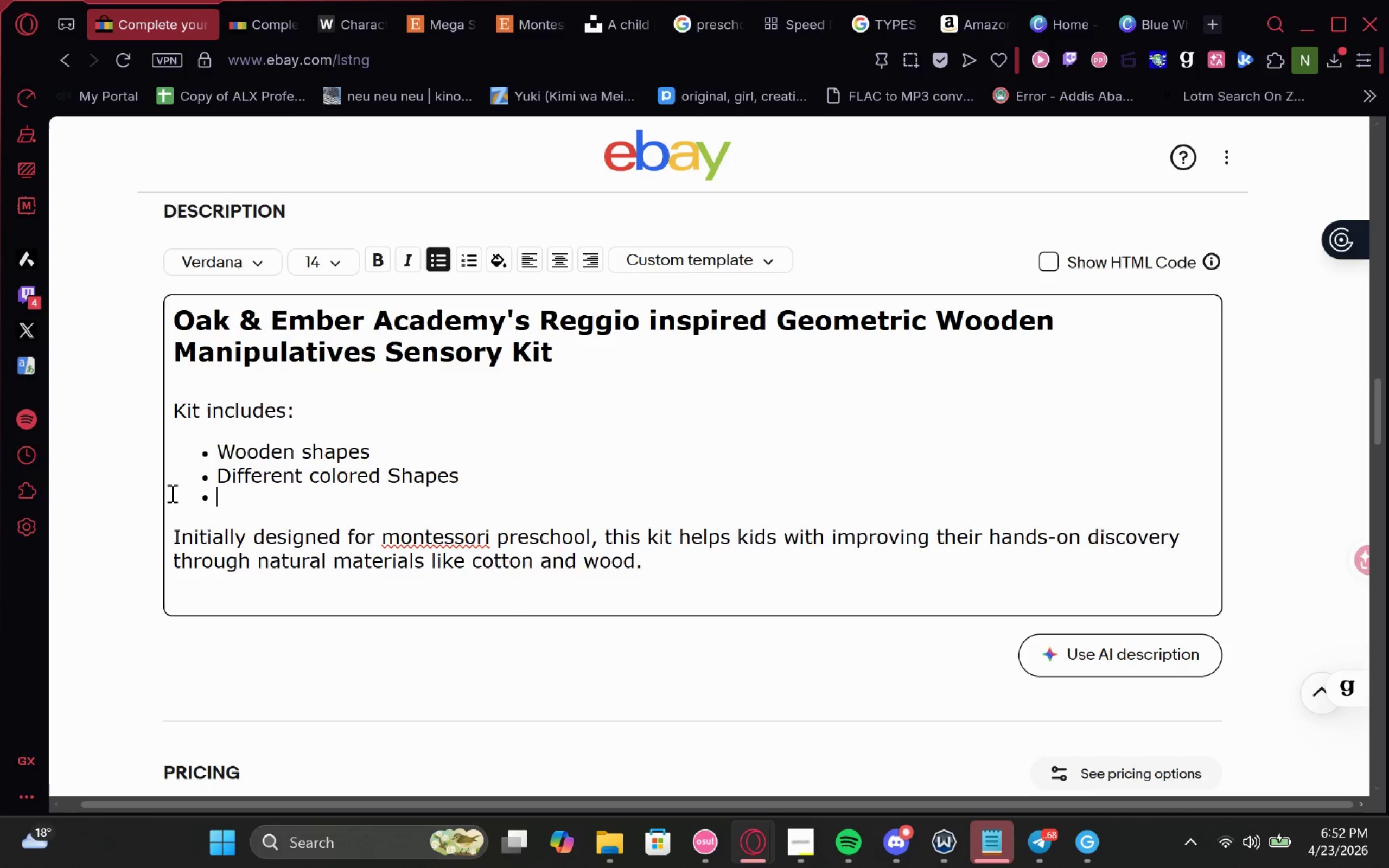 
key(Backspace)
 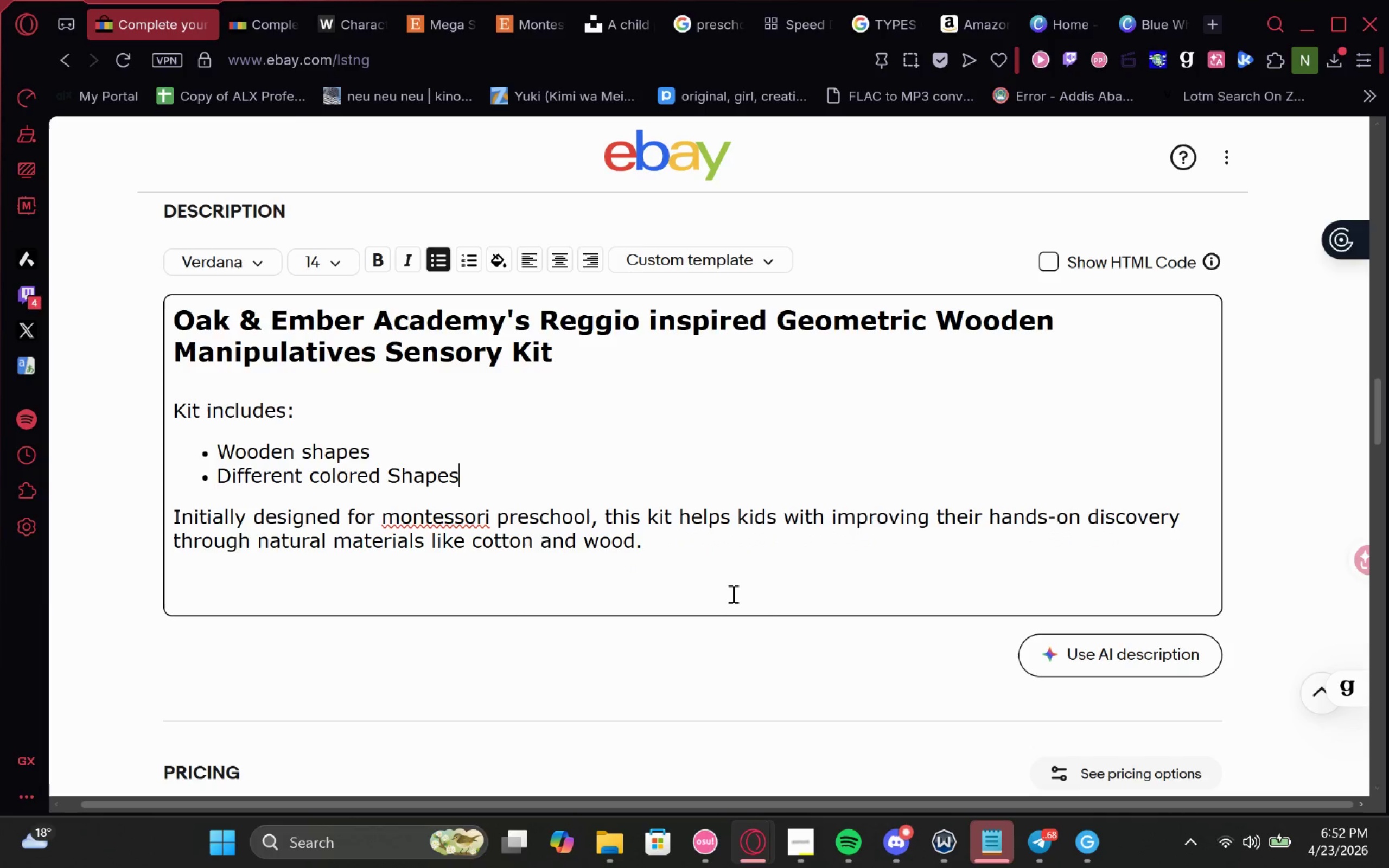 
left_click([733, 584])
 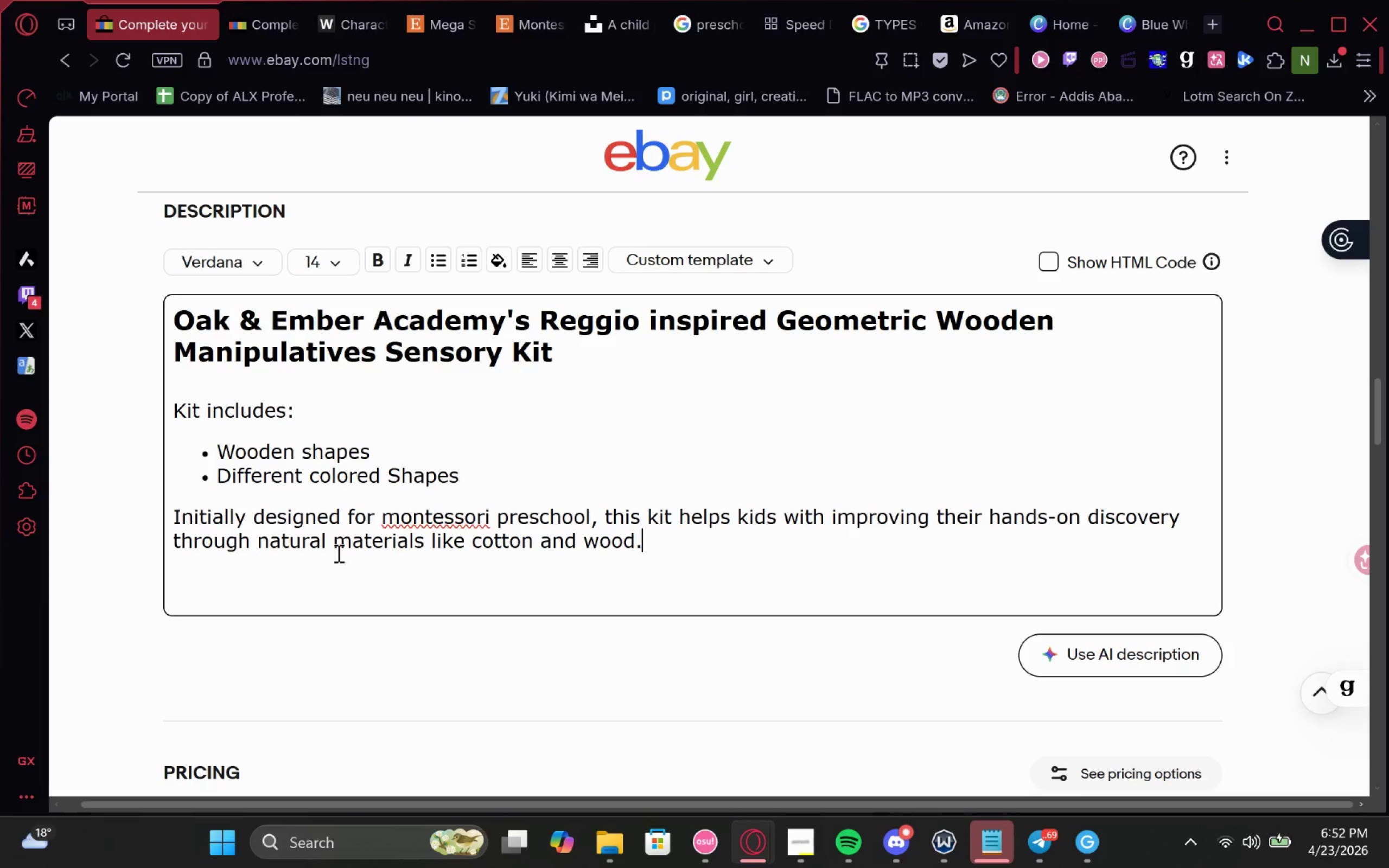 
wait(7.3)
 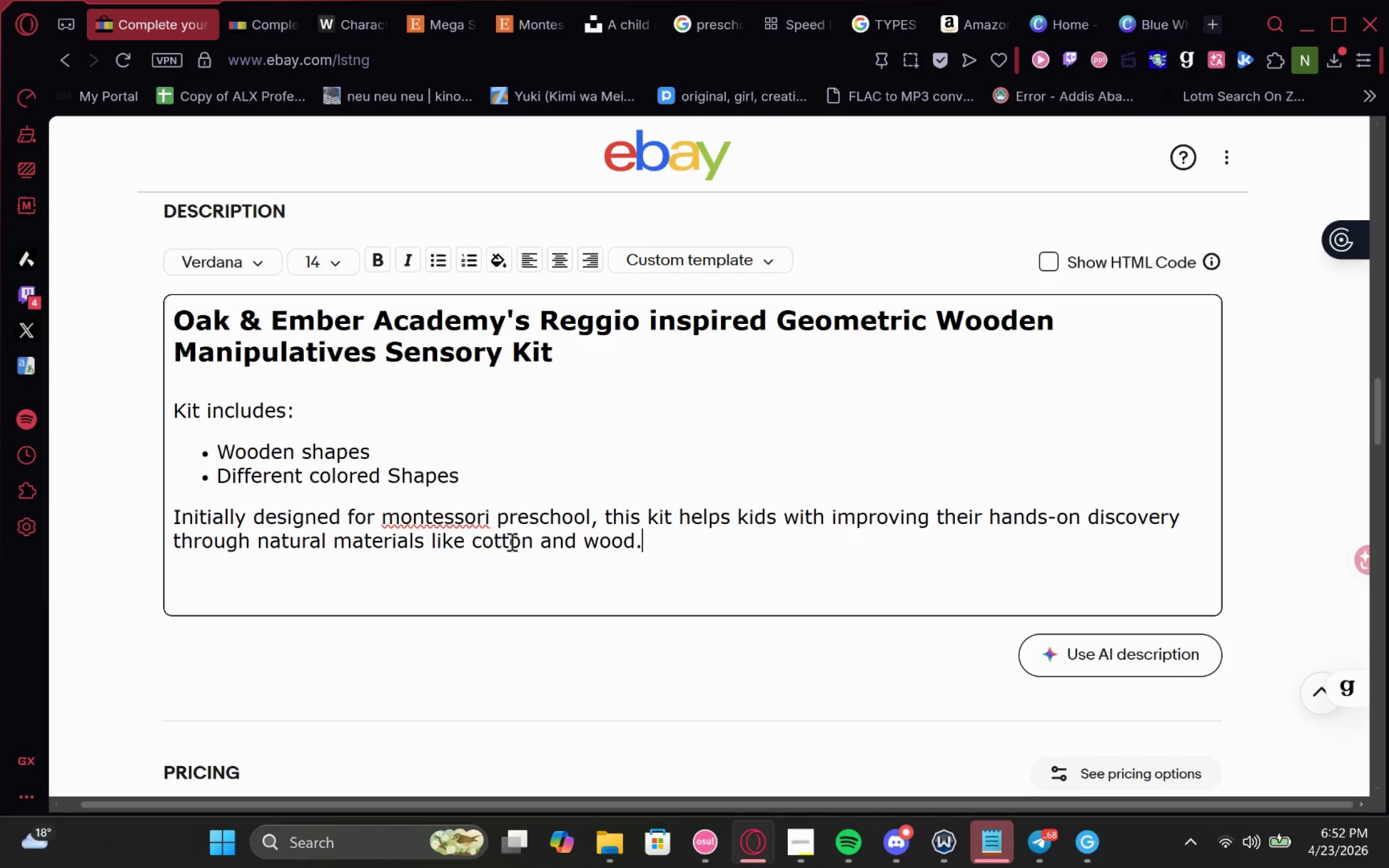 
left_click_drag(start_coordinate=[985, 521], to_coordinate=[583, 551])
 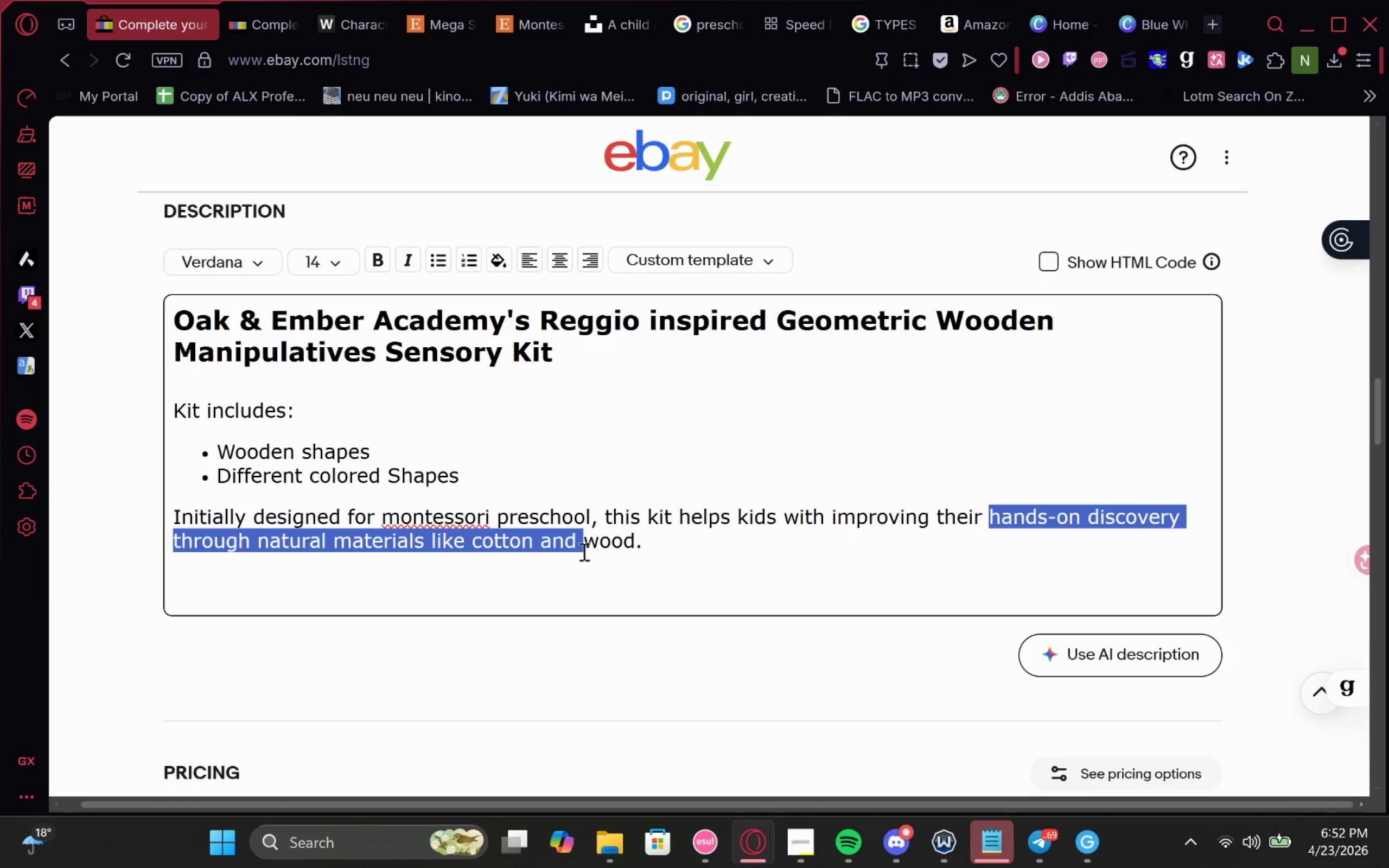 
type(Geometric skills through understanding different shaes using organic materials like )
 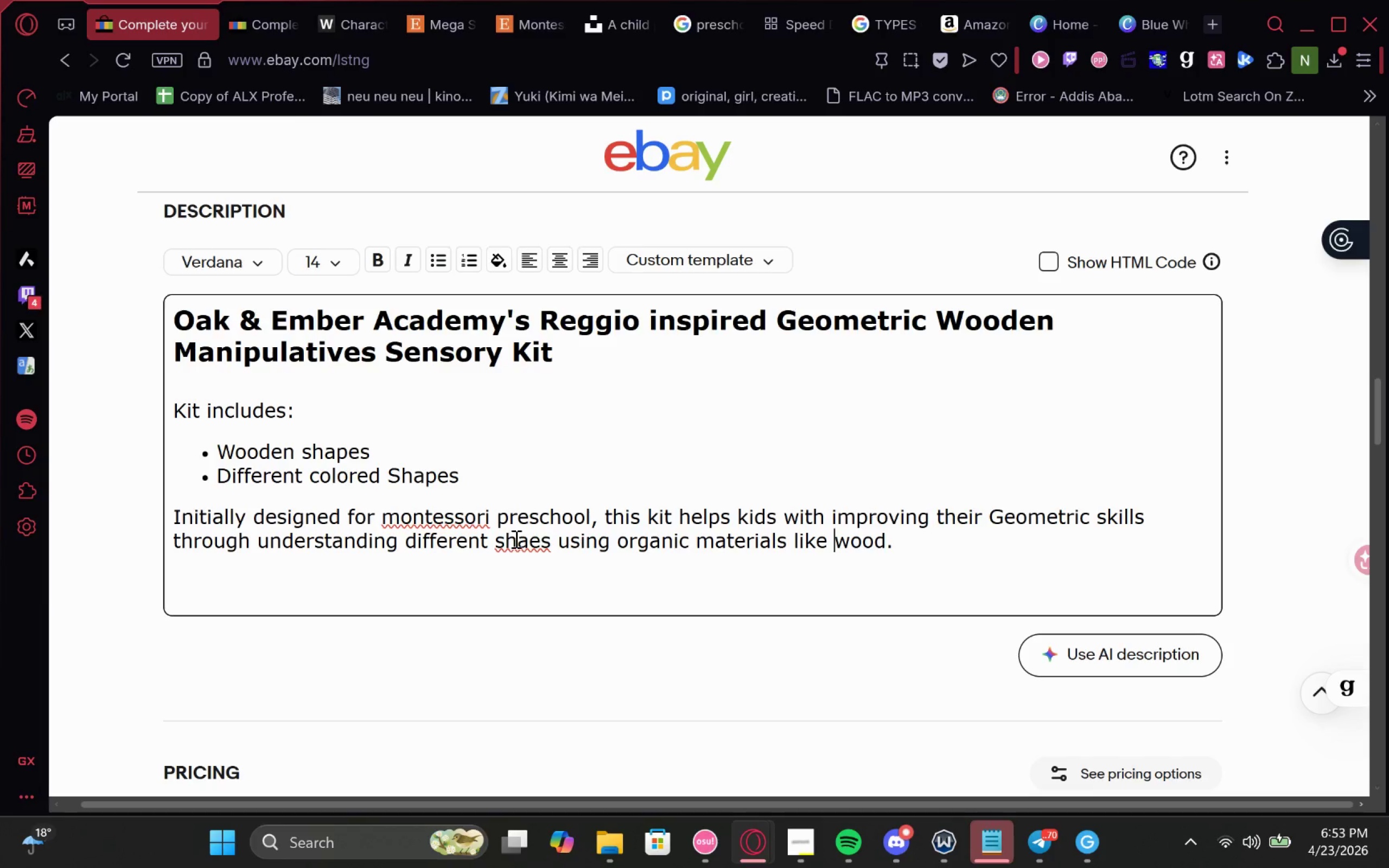 
left_click([517, 540])
 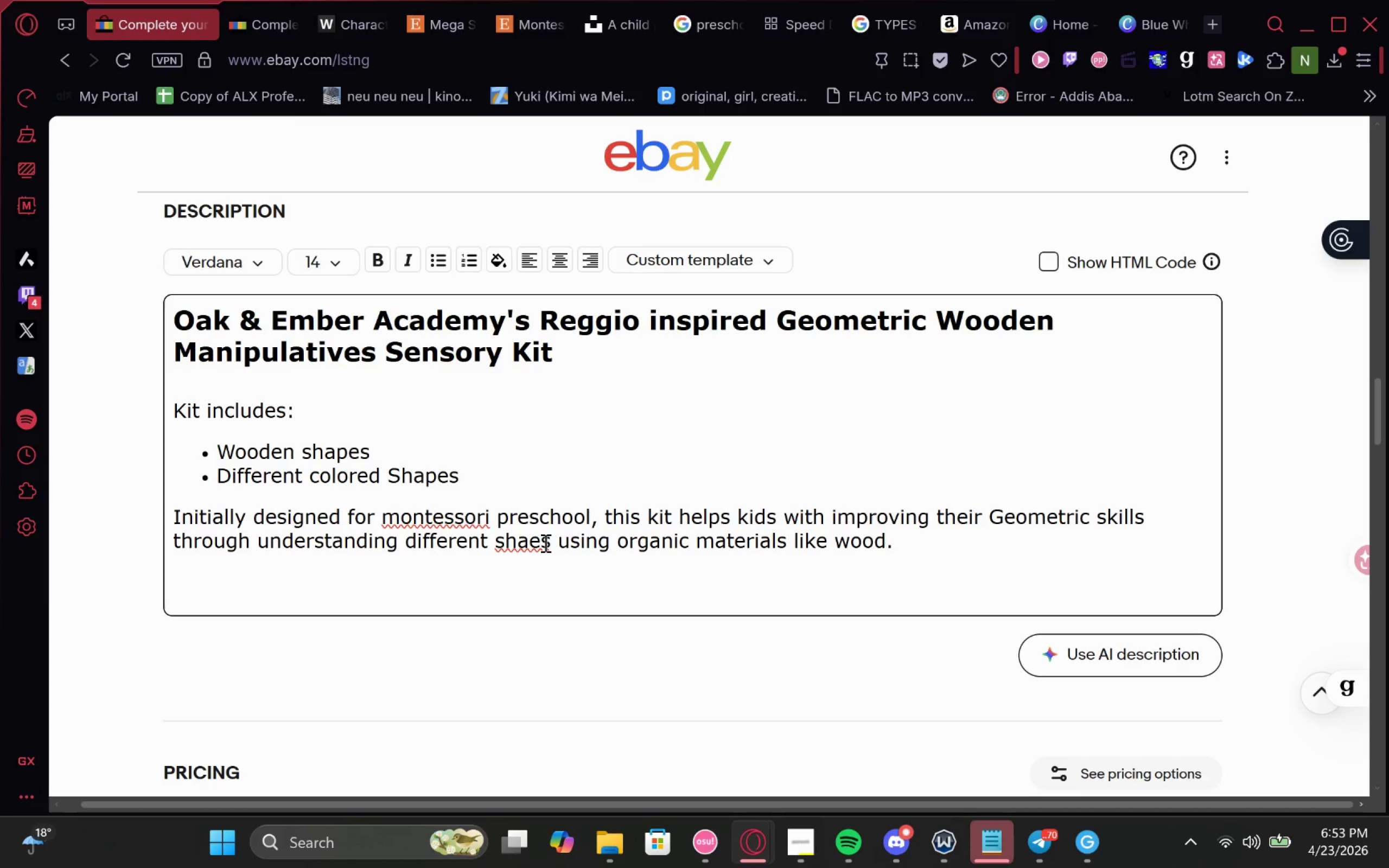 
left_click([543, 542])
 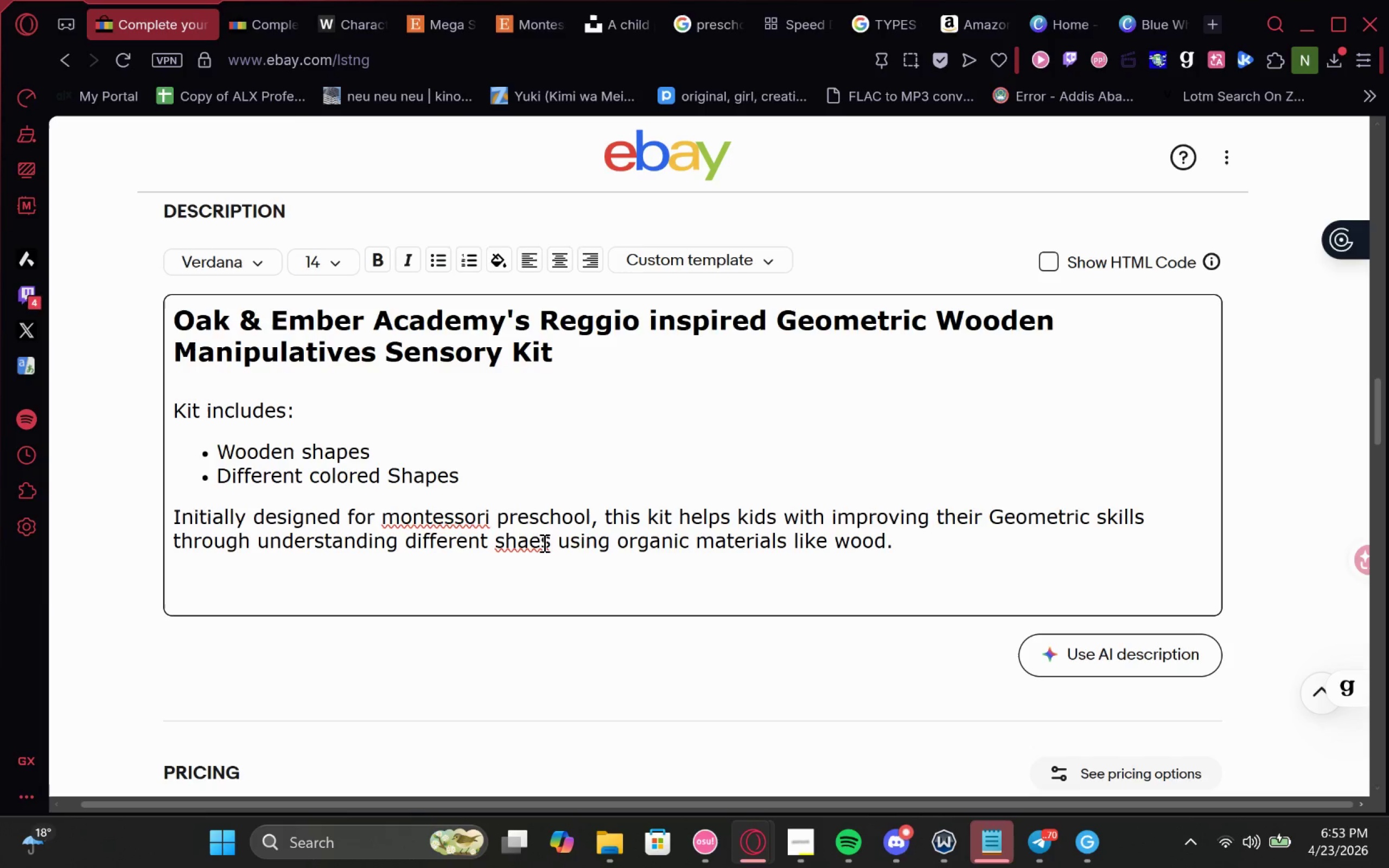 
key(ArrowLeft)
 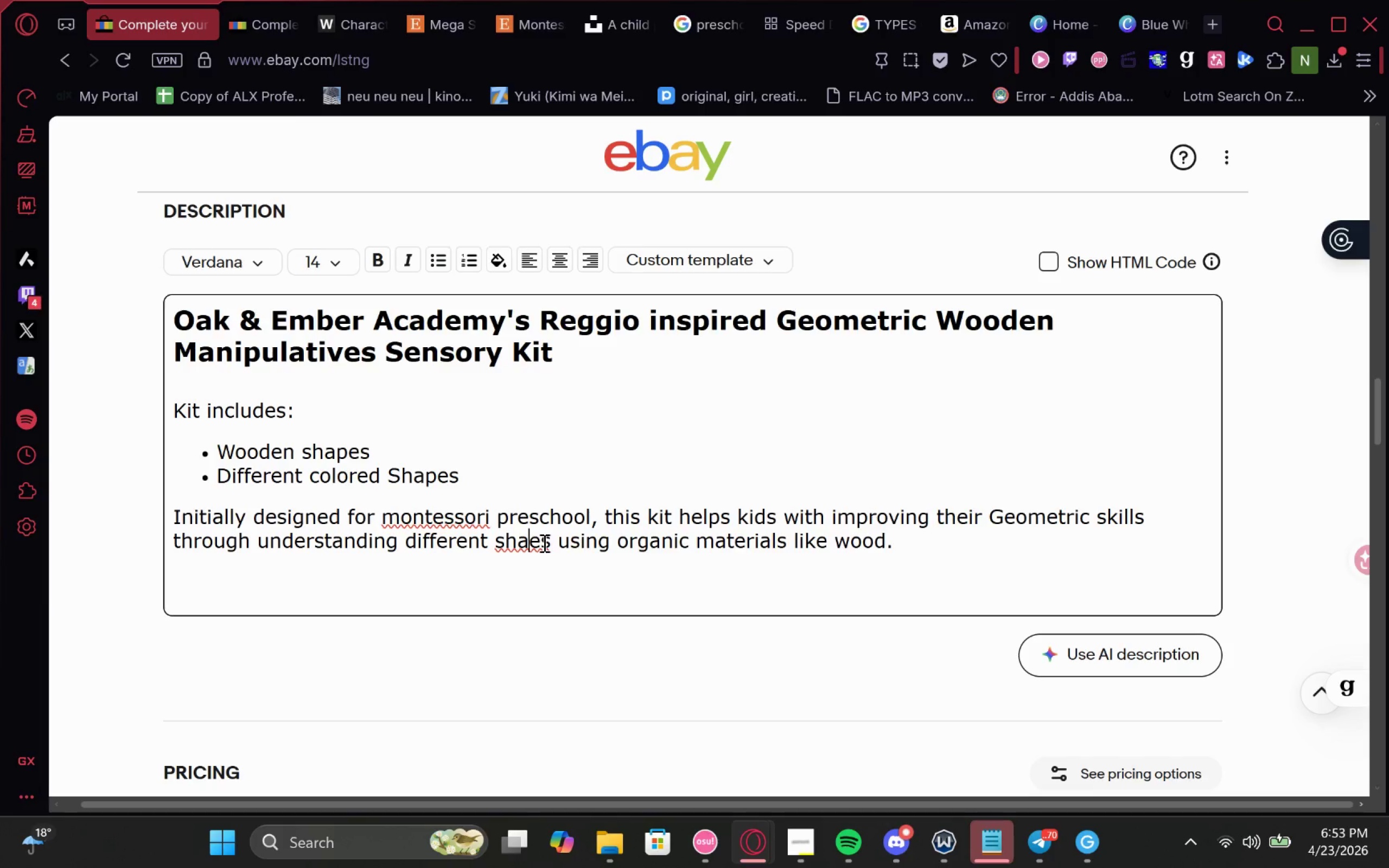 
key(P)
 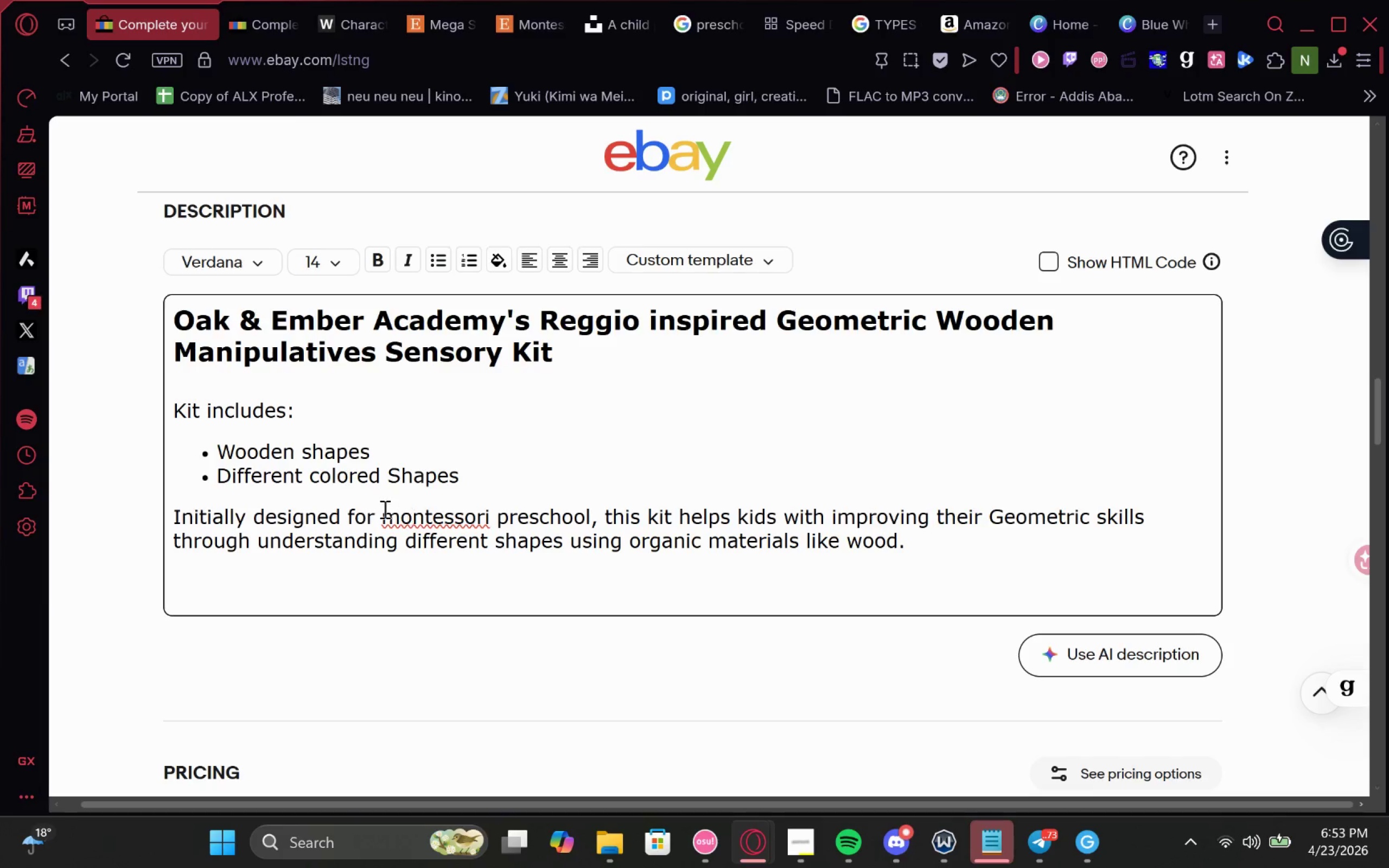 
scroll: coordinate [691, 525], scroll_direction: down, amount: 9.0
 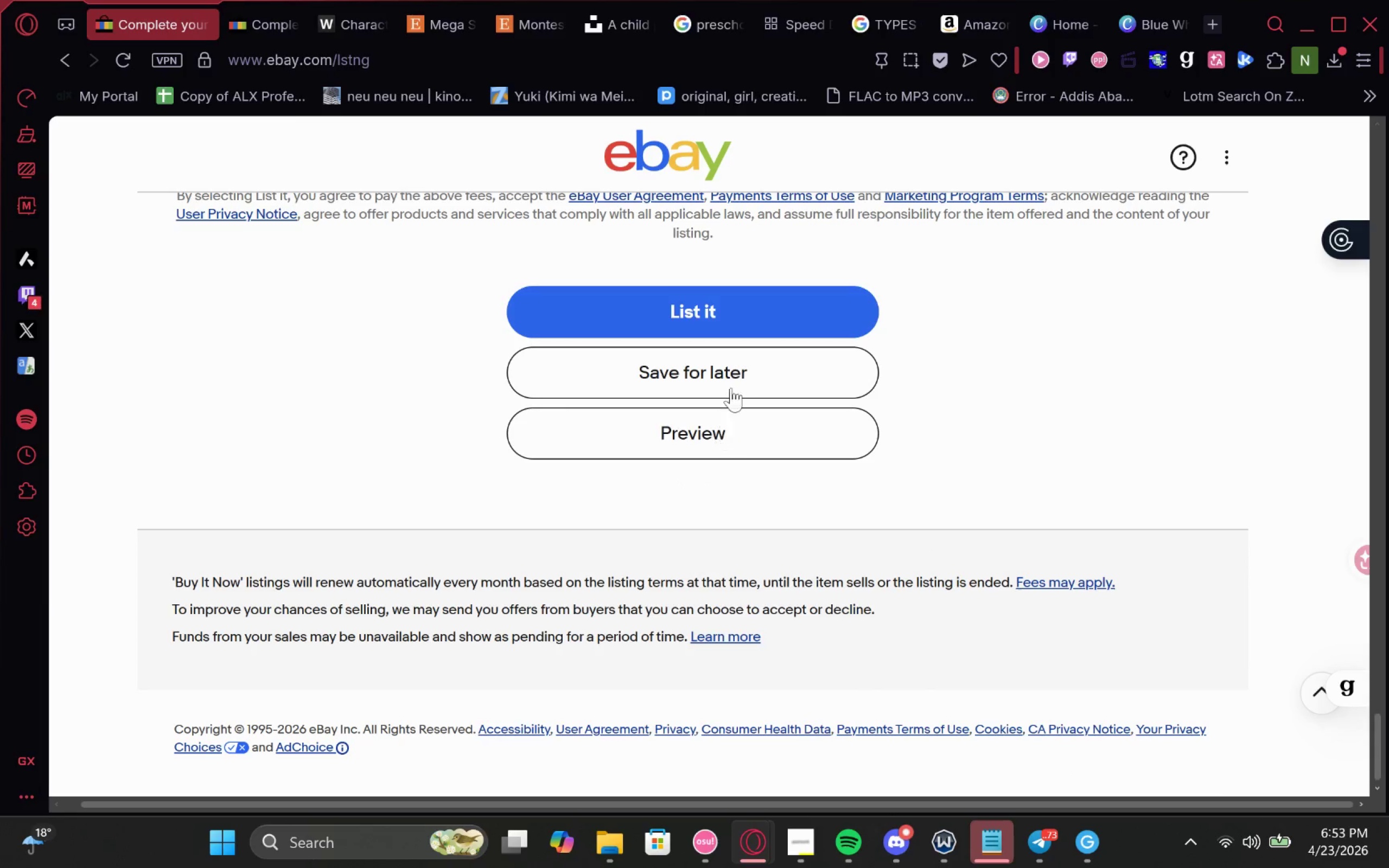 
left_click([748, 366])
 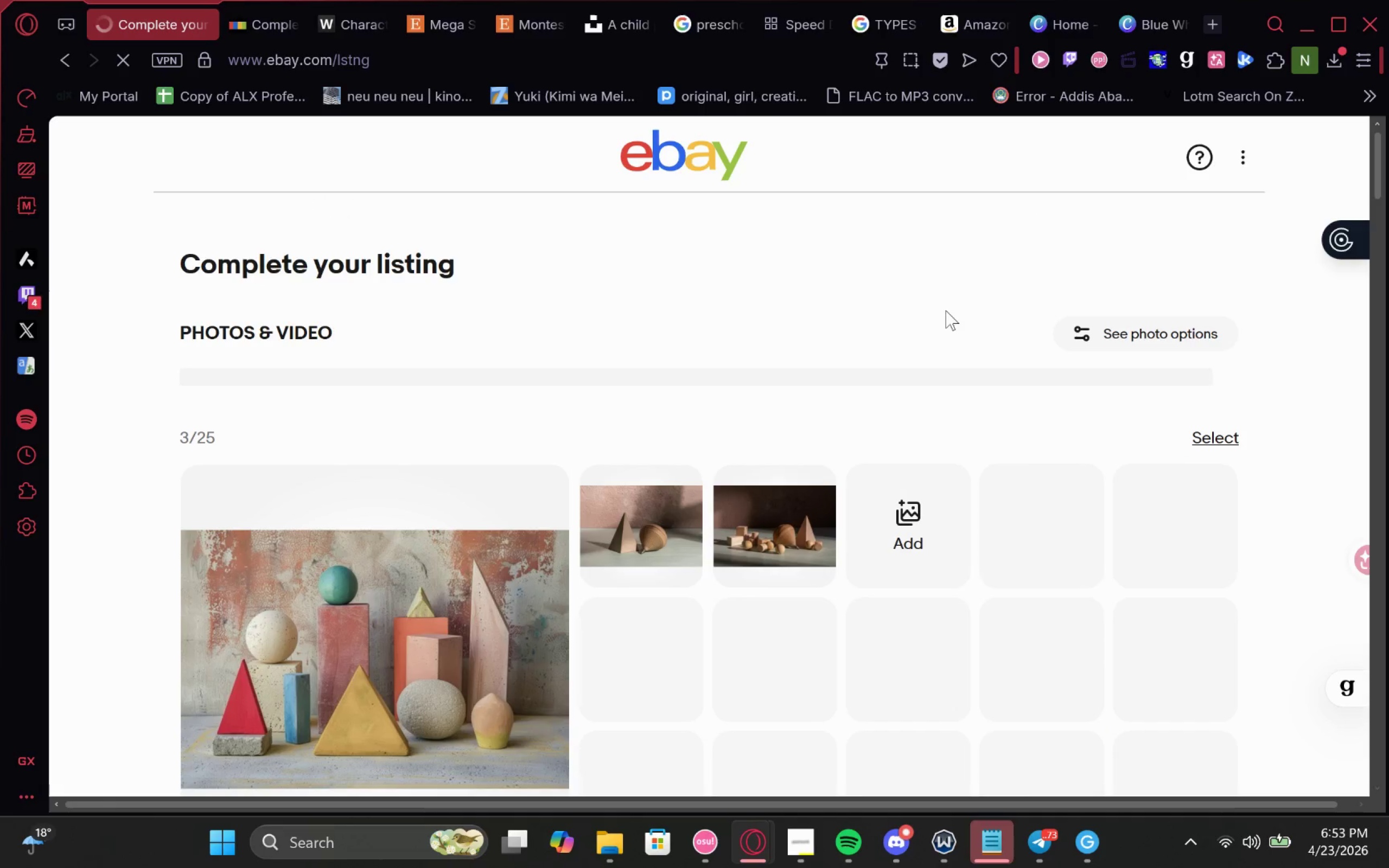 
mouse_move([987, 267])
 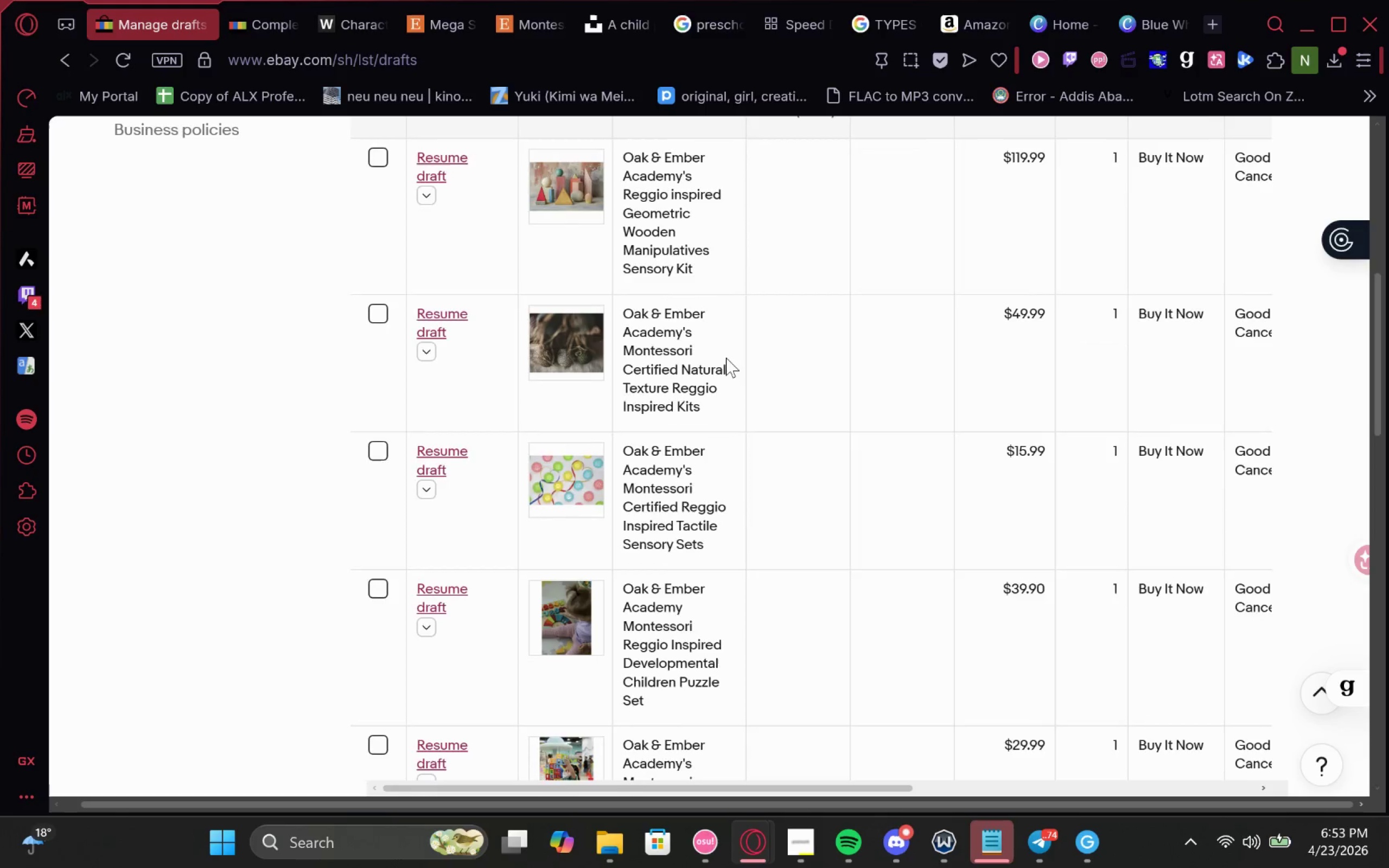 
wait(5.7)
 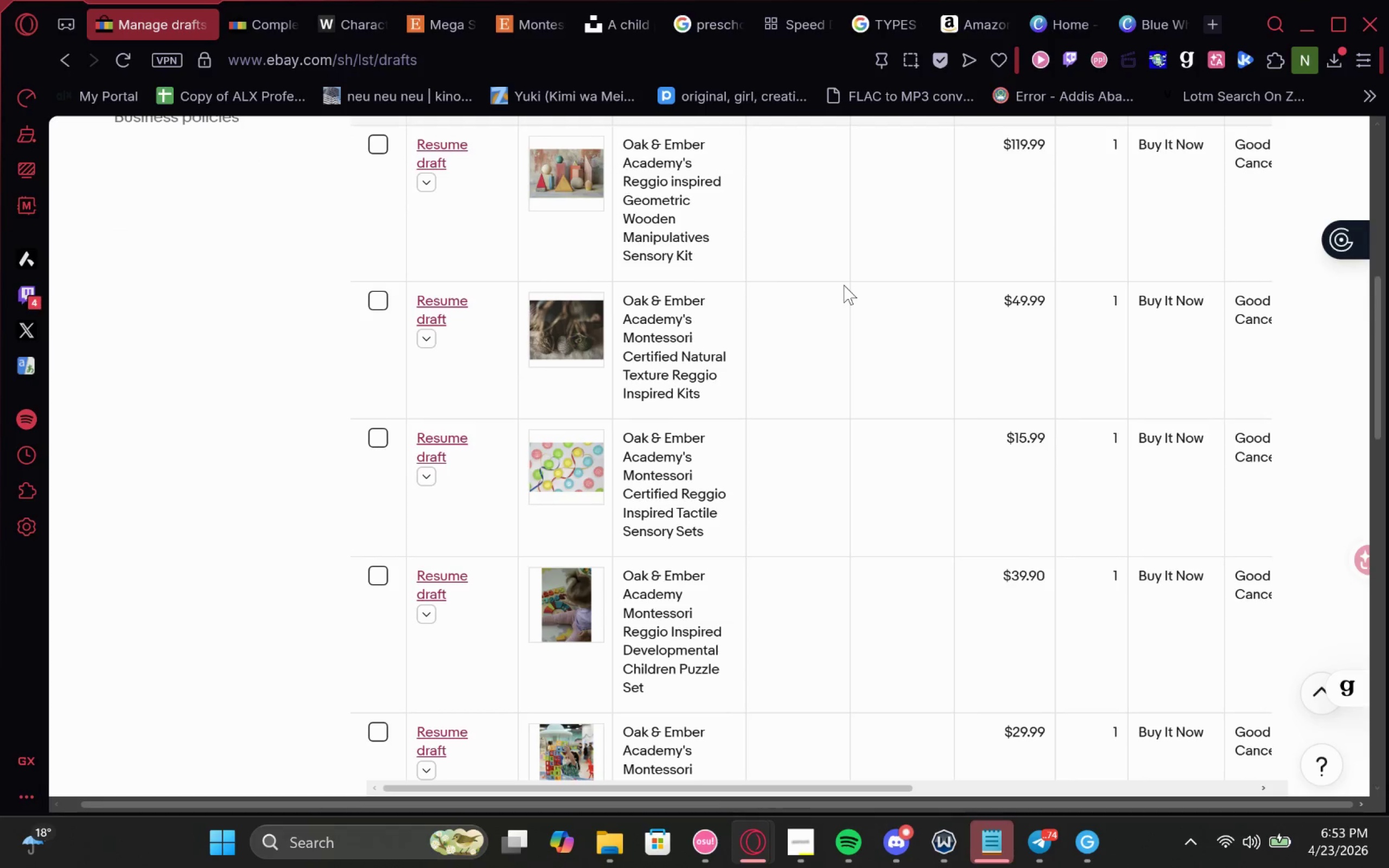 
left_click([425, 450])
 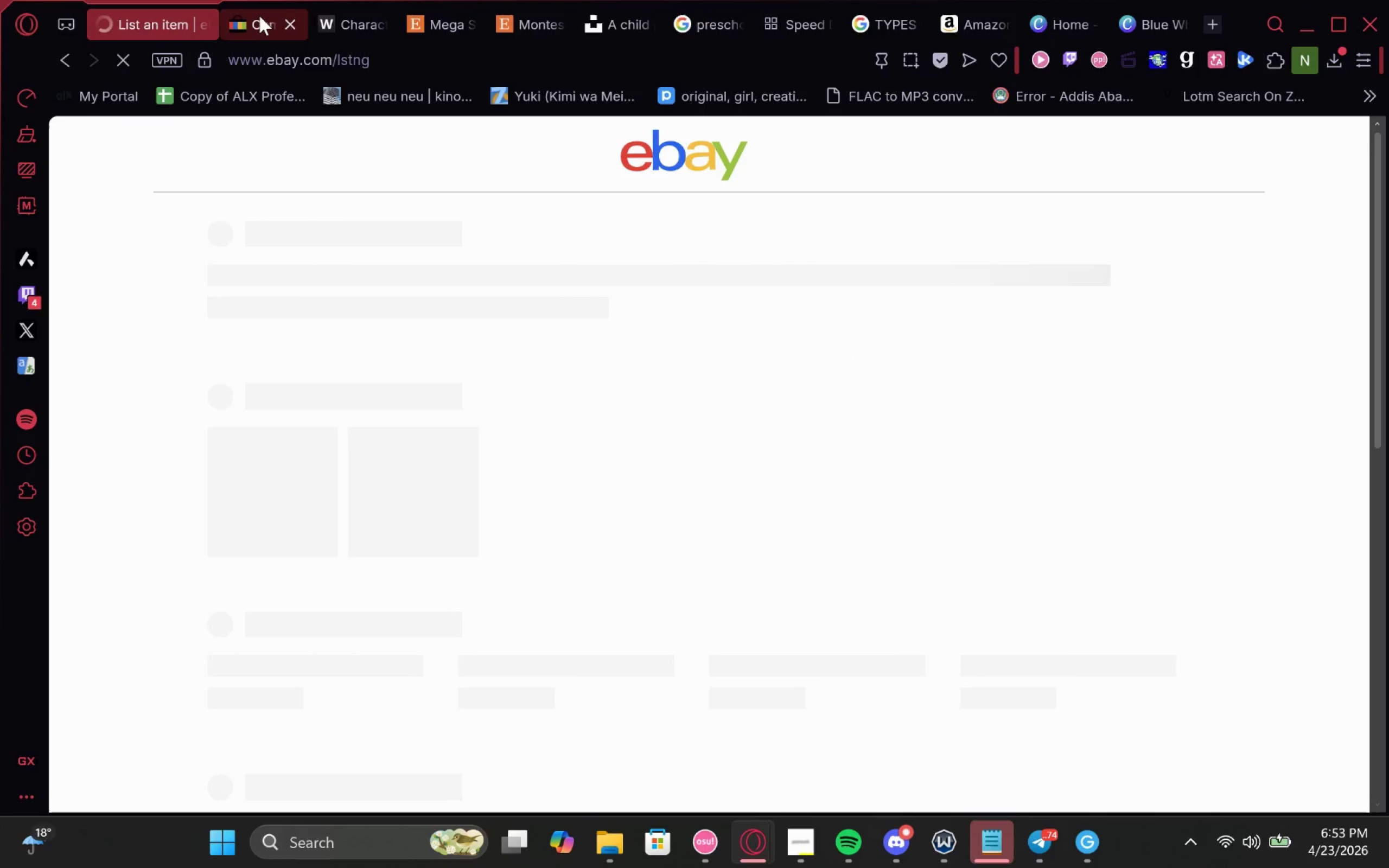 
left_click([254, 12])
 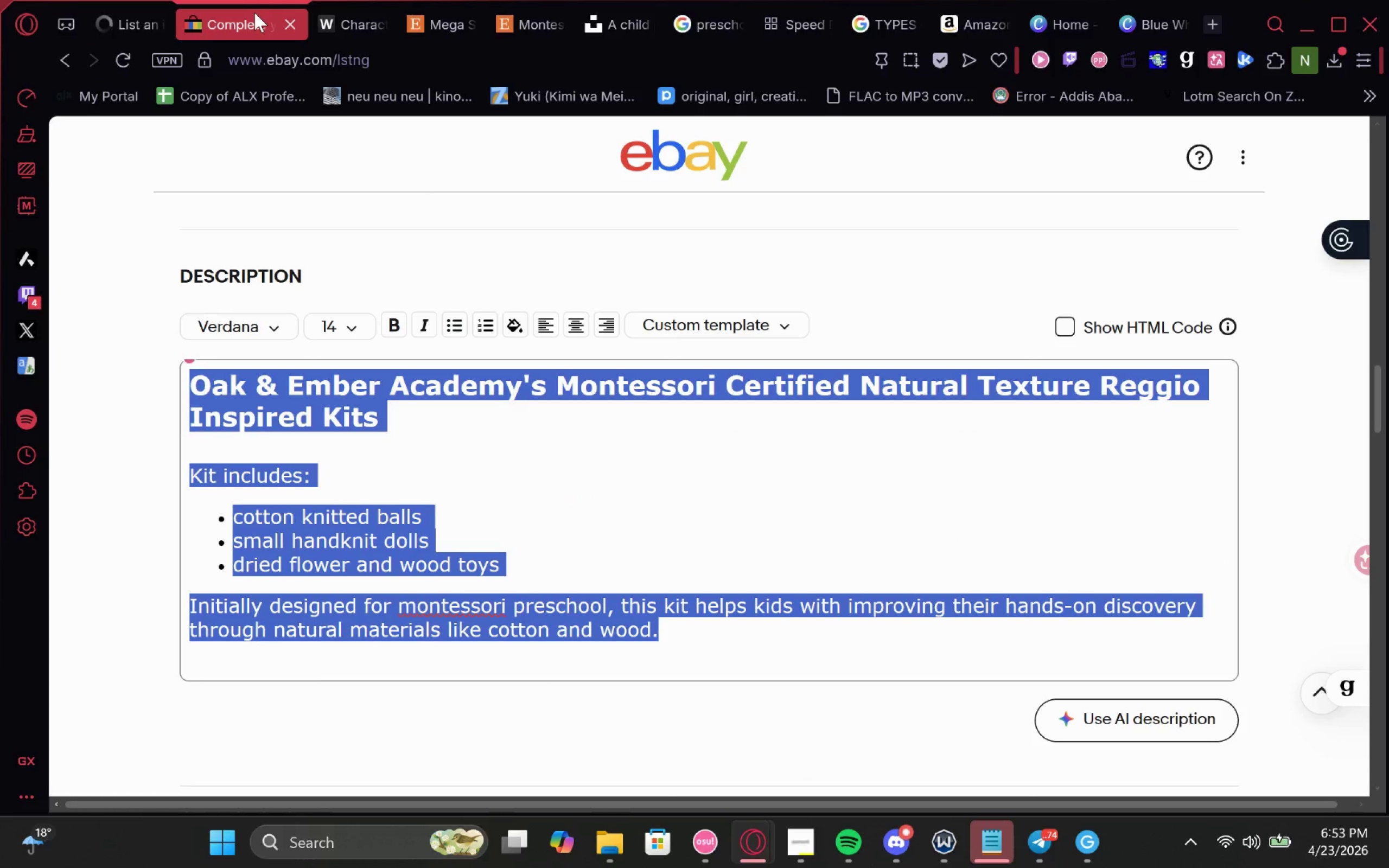 
key(Control+C)
 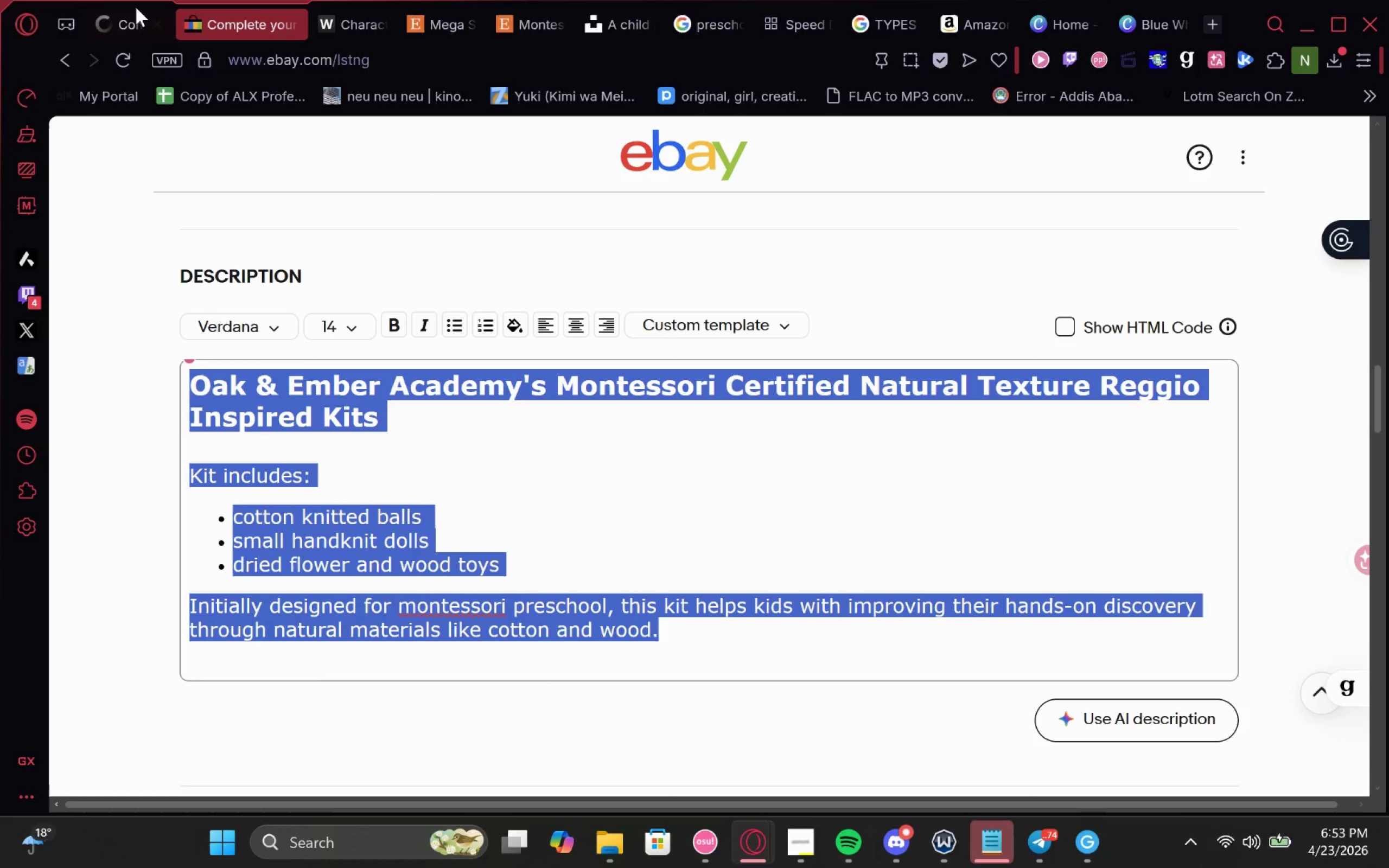 
left_click([135, 10])
 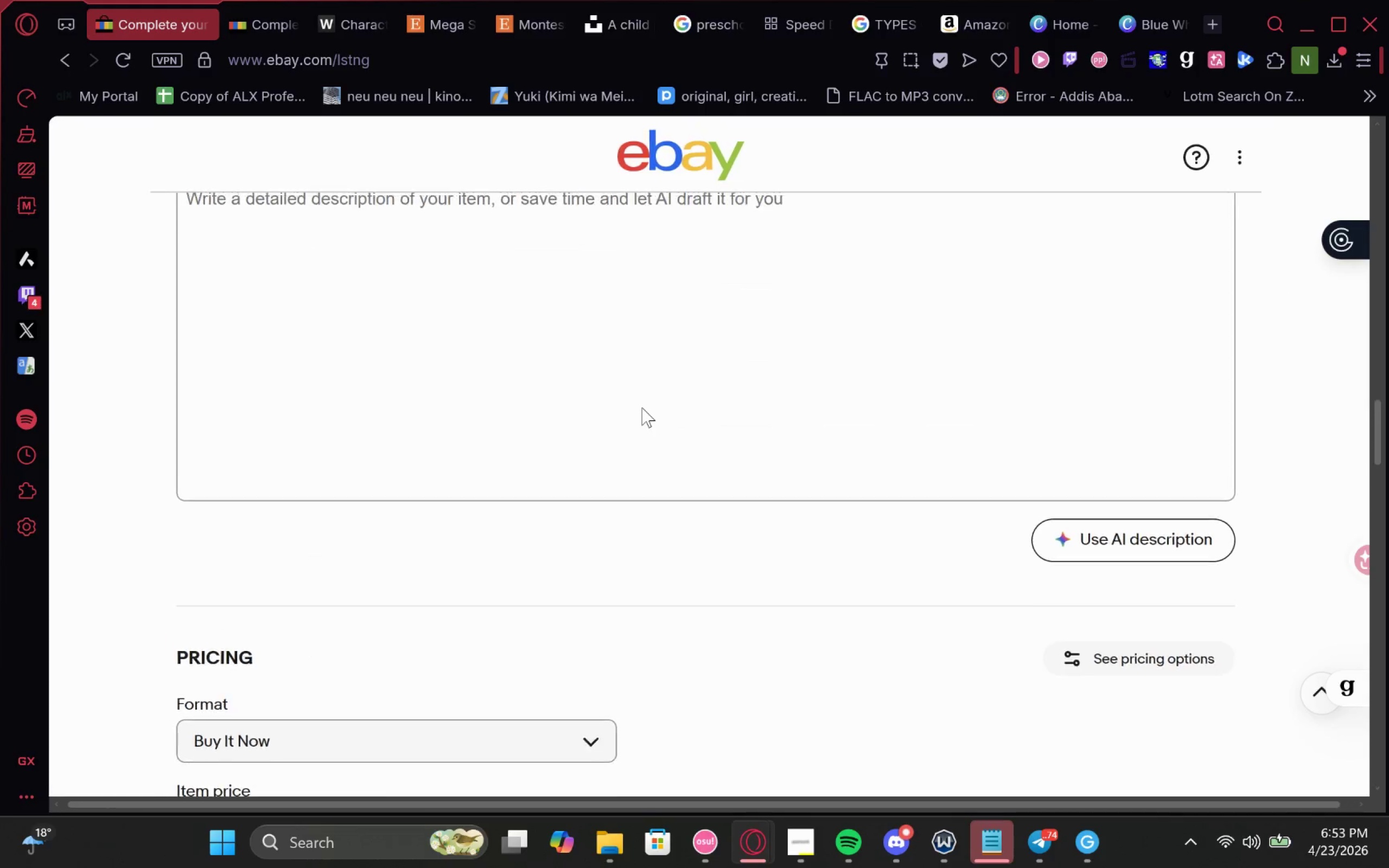 
left_click([645, 503])
 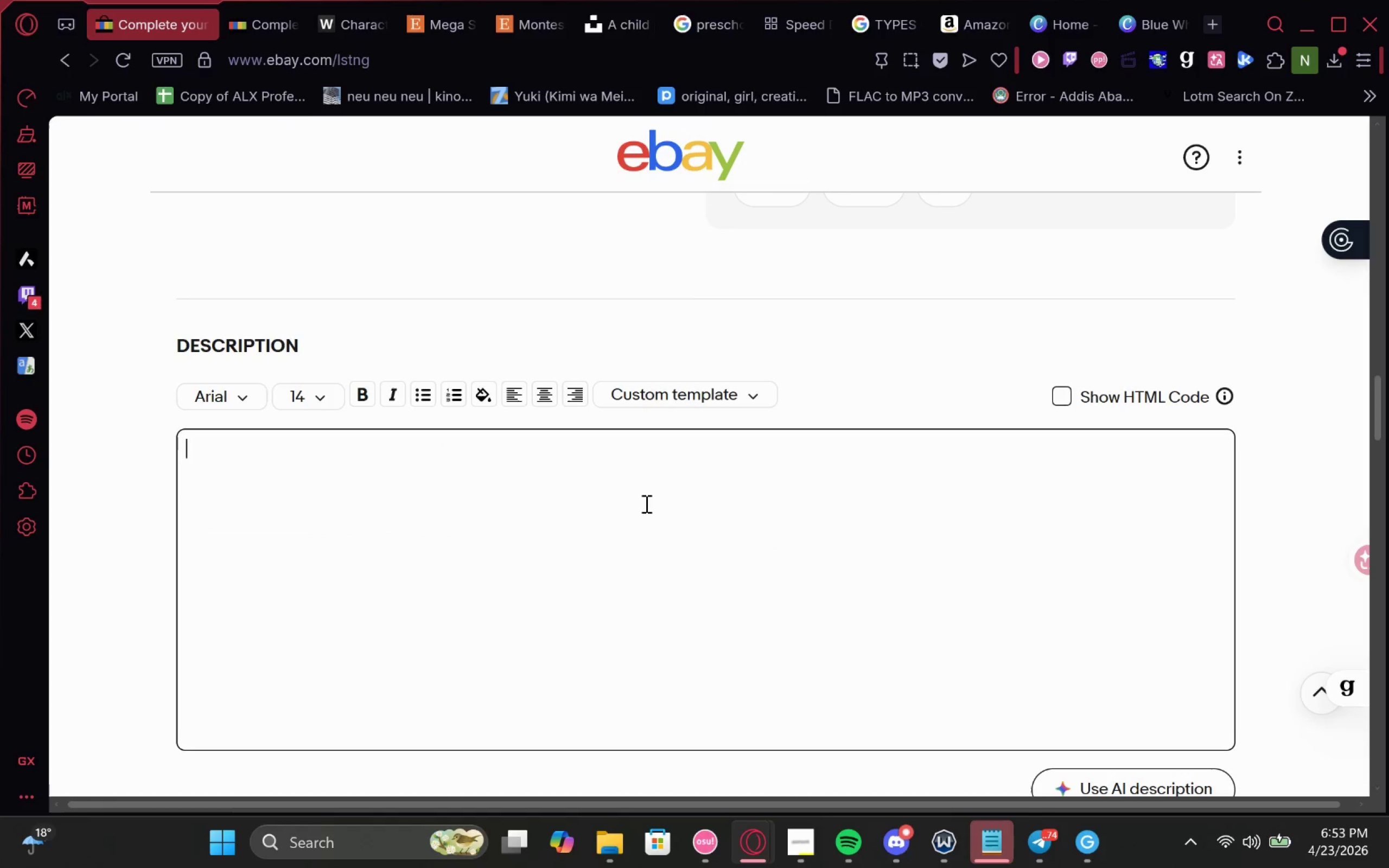 
key(Control+V)
 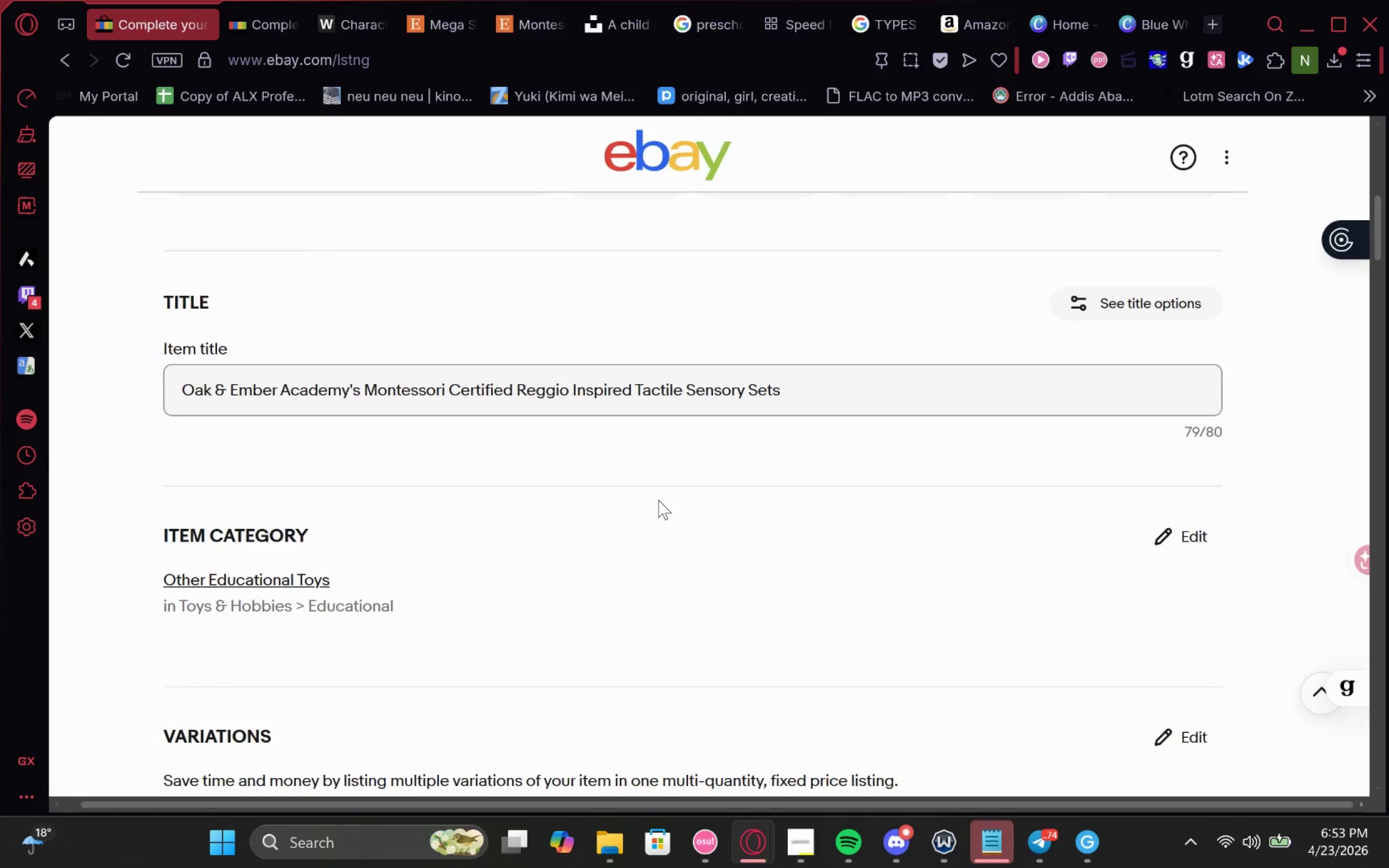 
left_click_drag(start_coordinate=[783, 378], to_coordinate=[98, 343])
 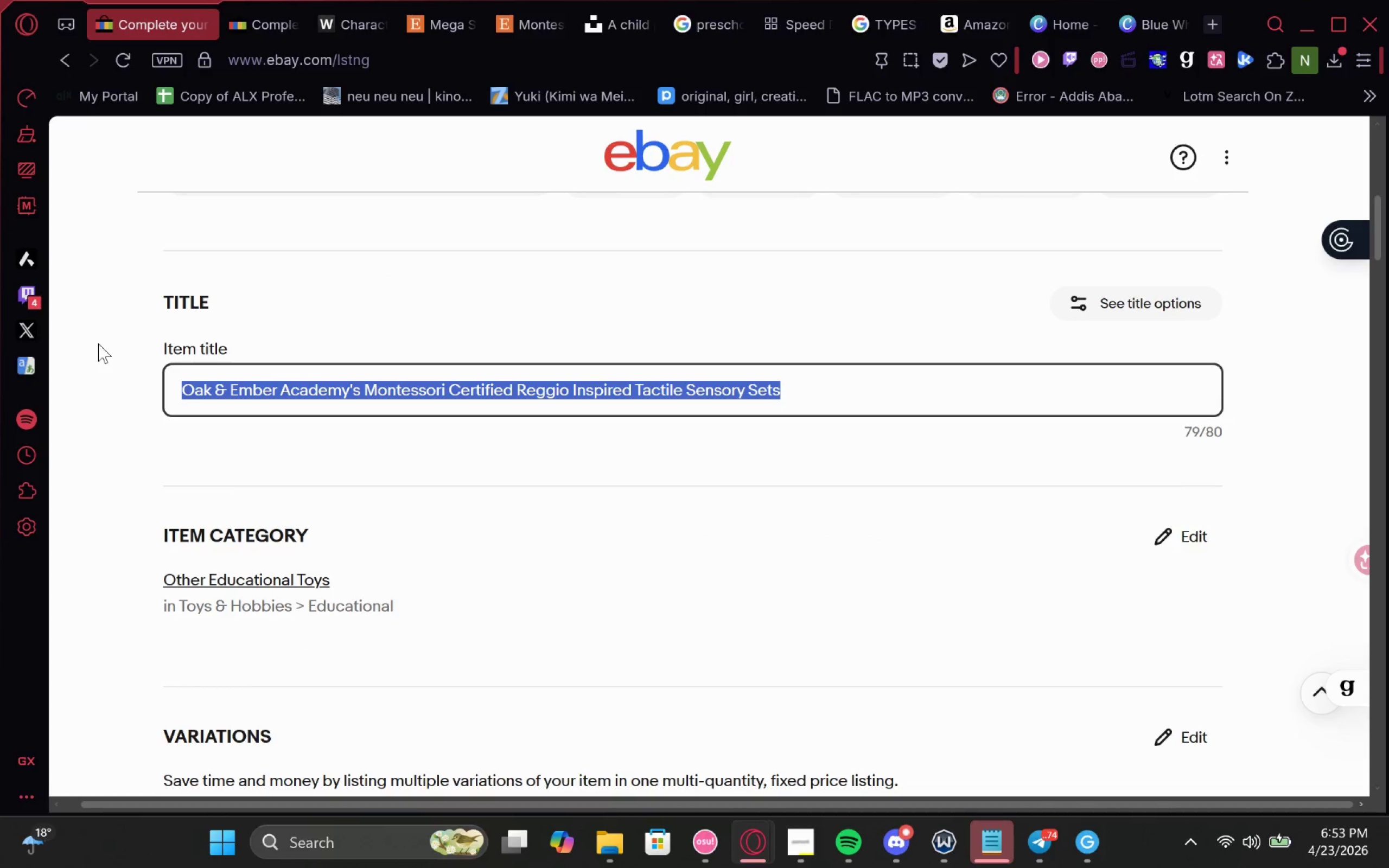 
key(Control+C)
 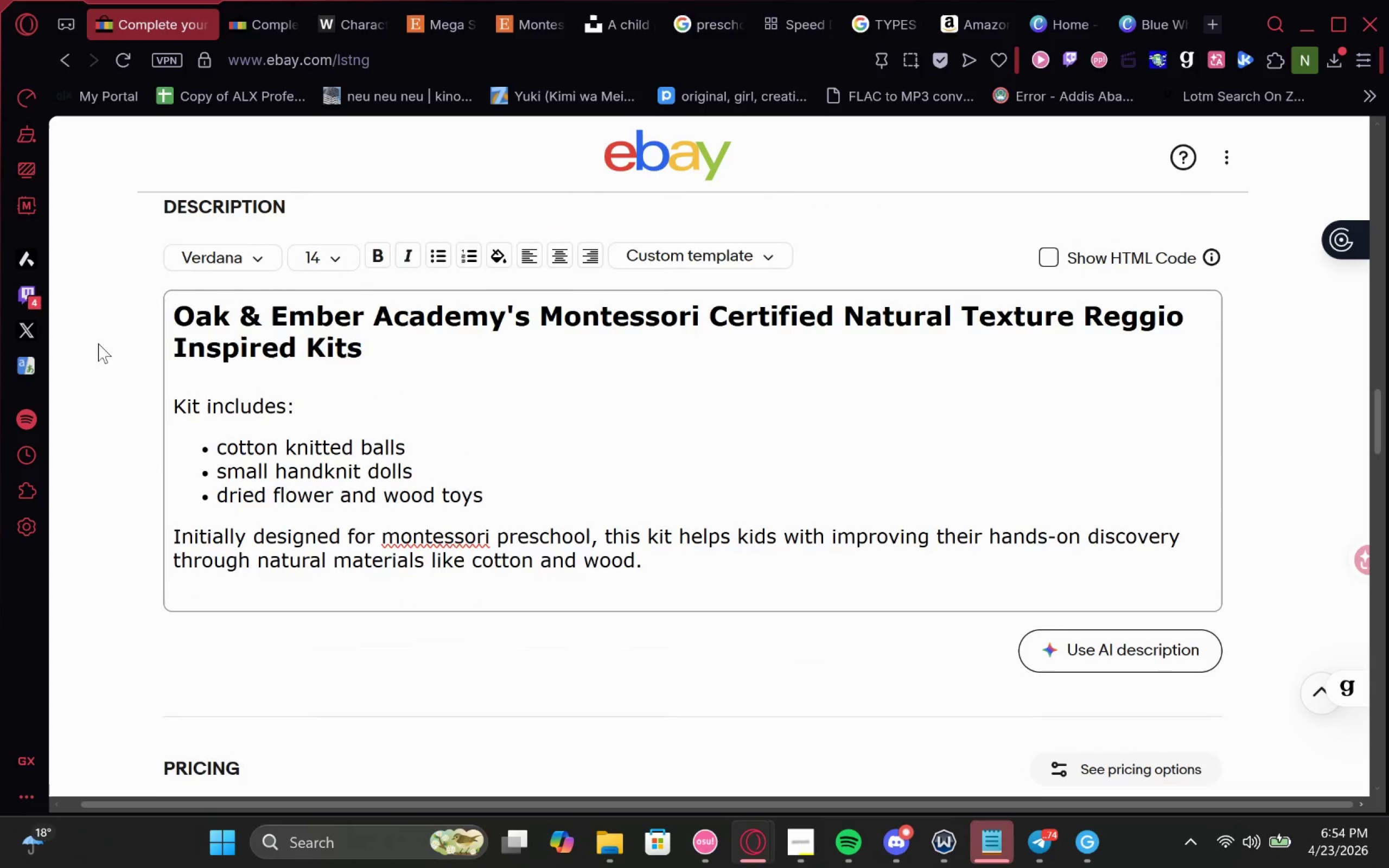 
wait(7.45)
 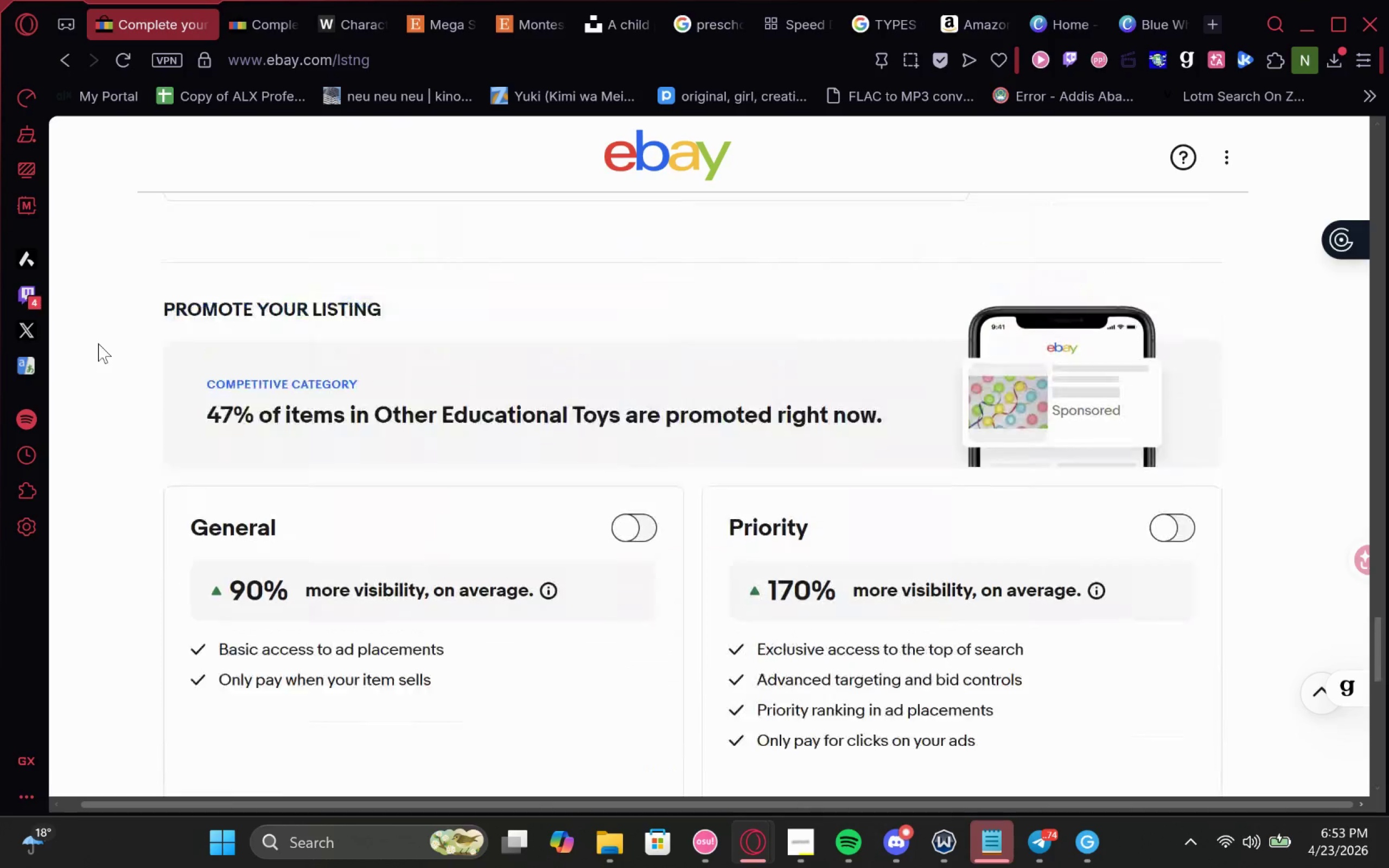 
left_click_drag(start_coordinate=[360, 344], to_coordinate=[165, 309])
 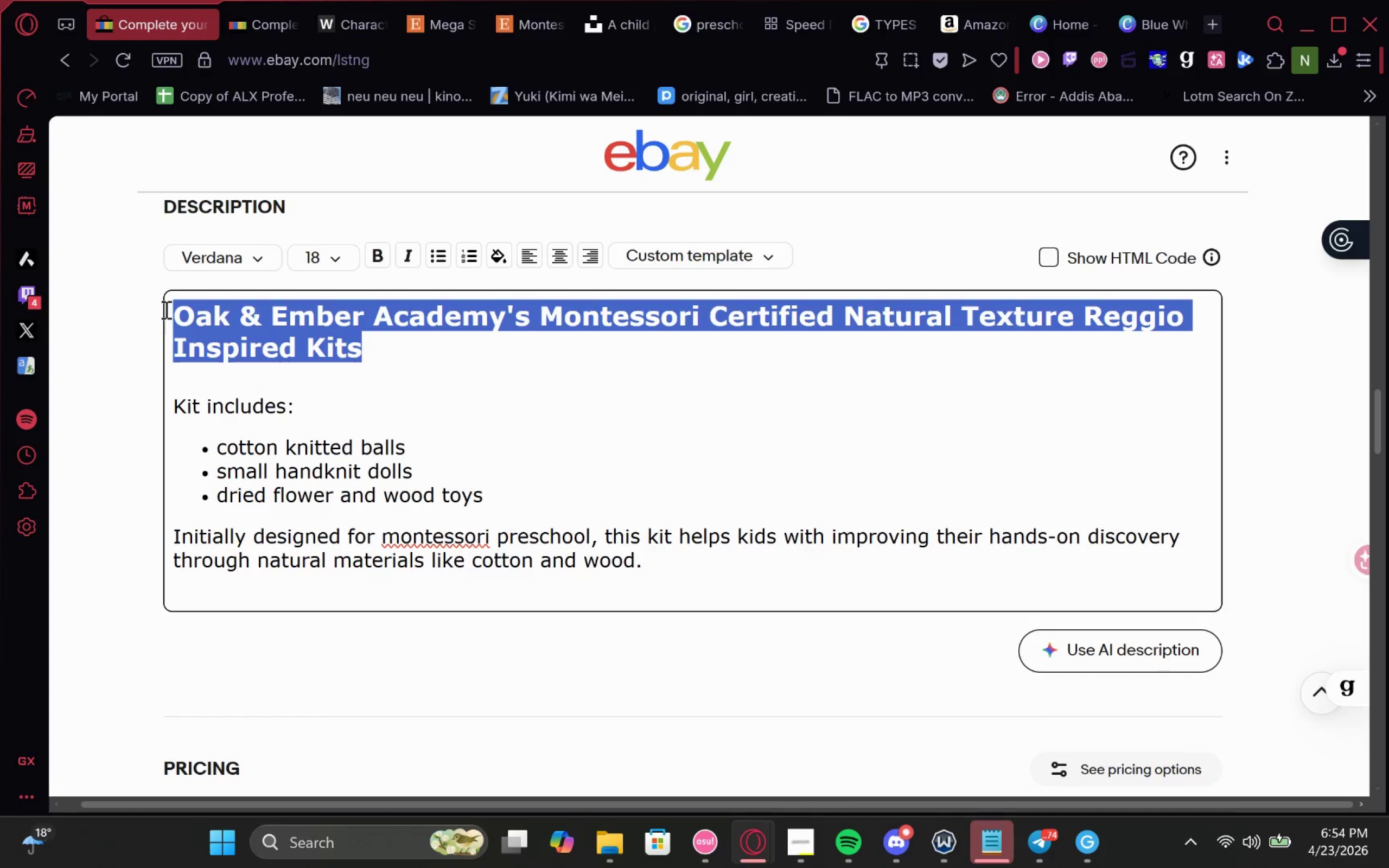 
hold_key(key=ControlLeft, duration=0.44)
 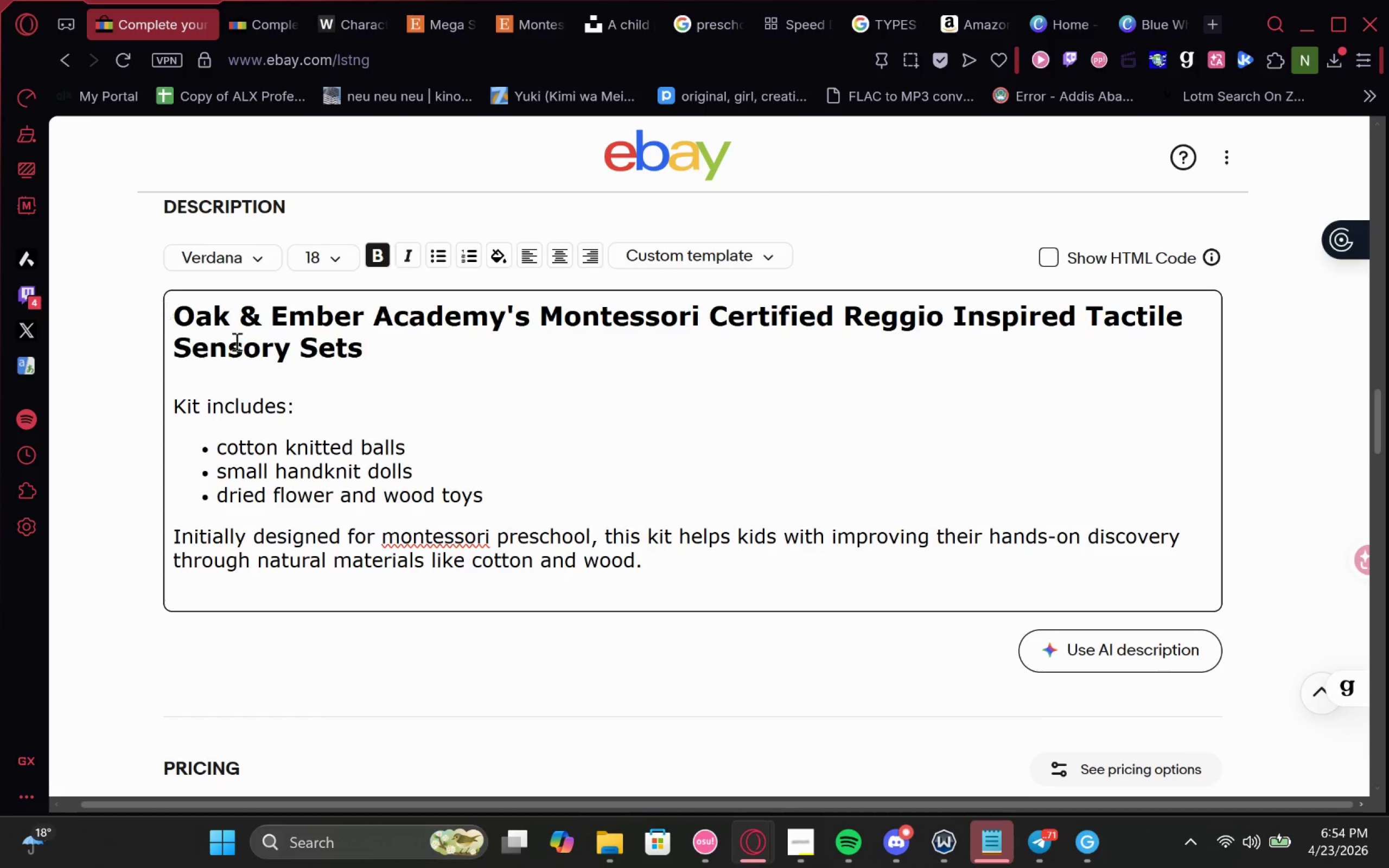 
key(V)
 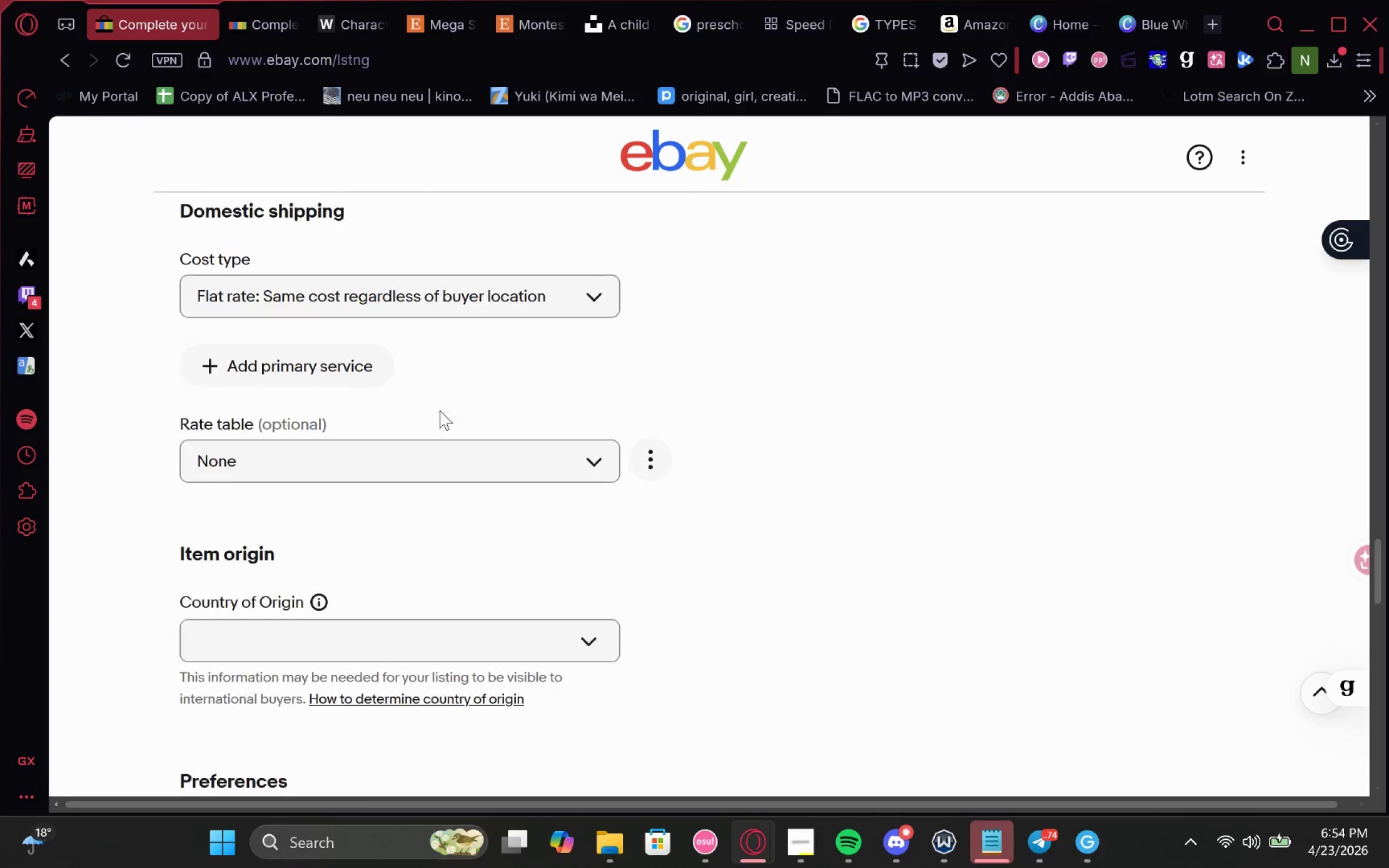 
wait(17.08)
 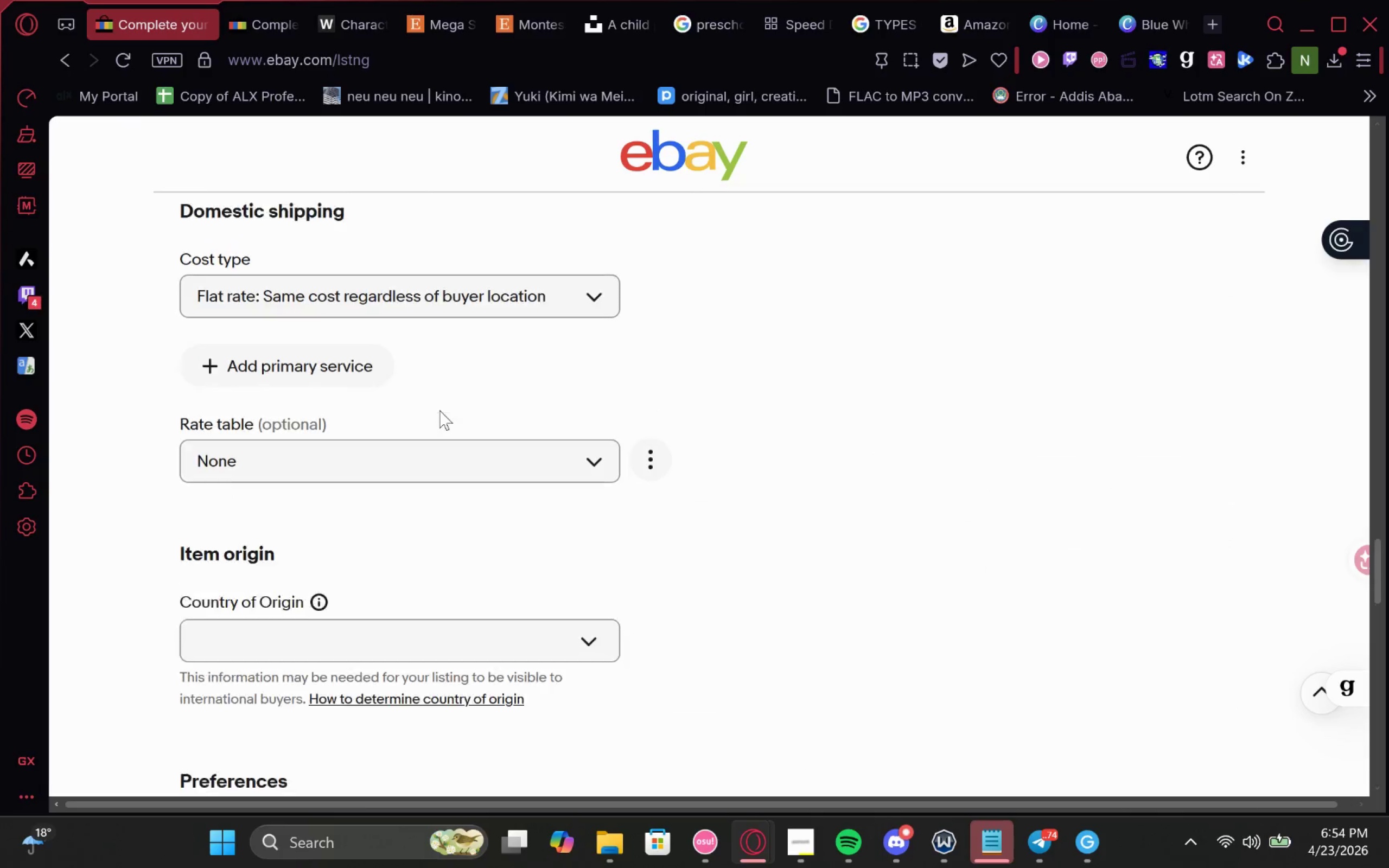 
left_click_drag(start_coordinate=[426, 558], to_coordinate=[235, 559])
 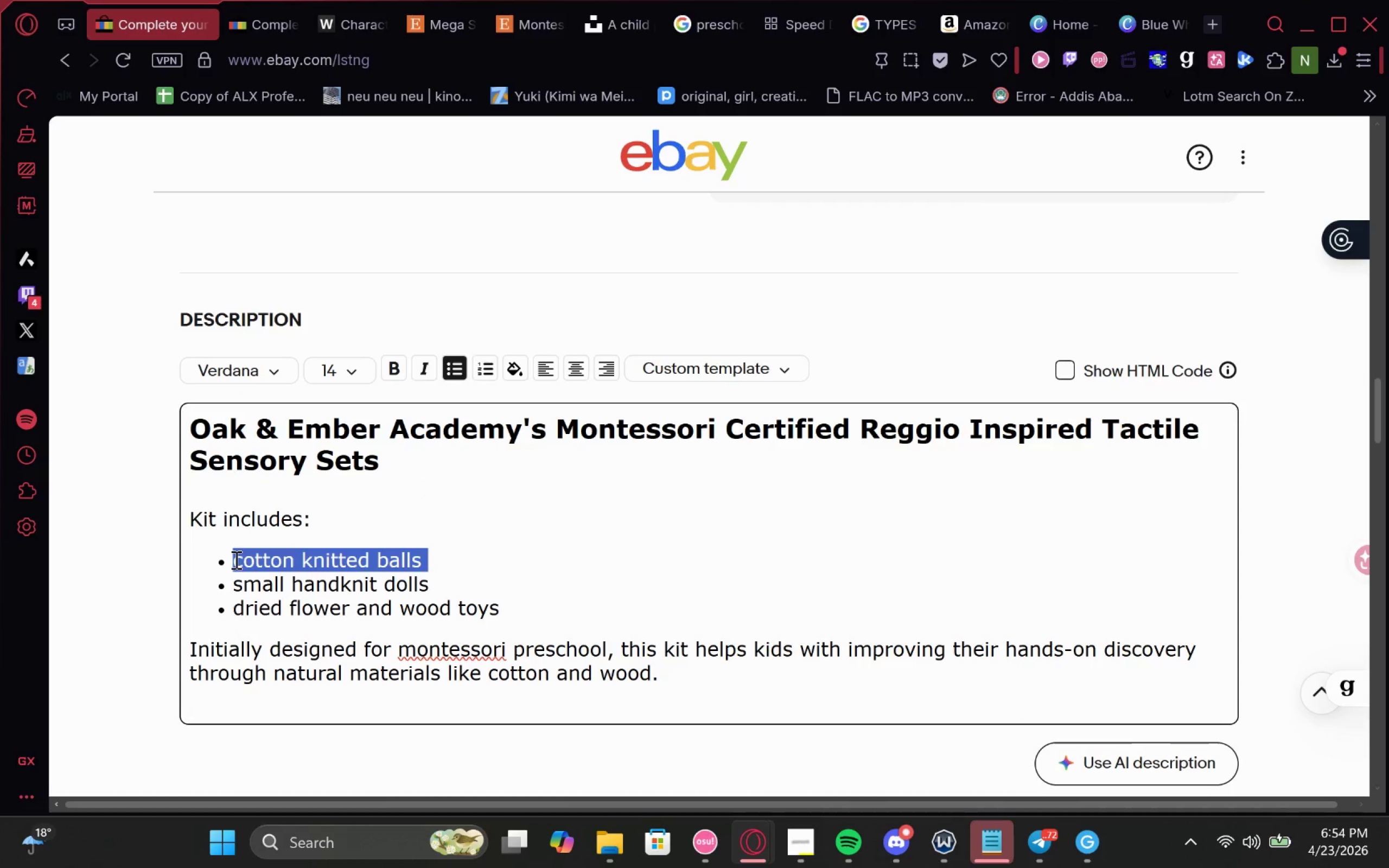 
type(Tactile )
 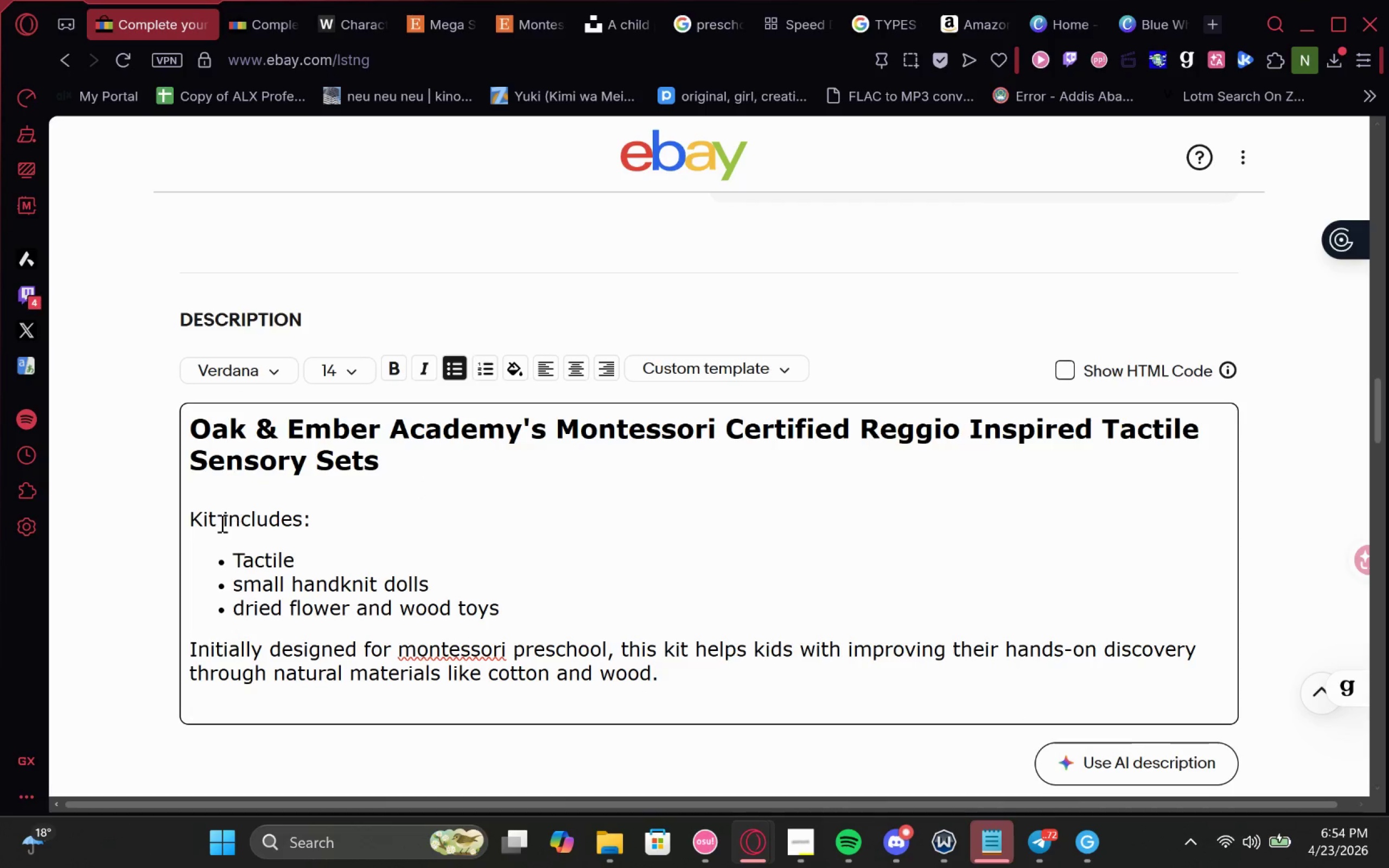 
double_click([208, 516])
 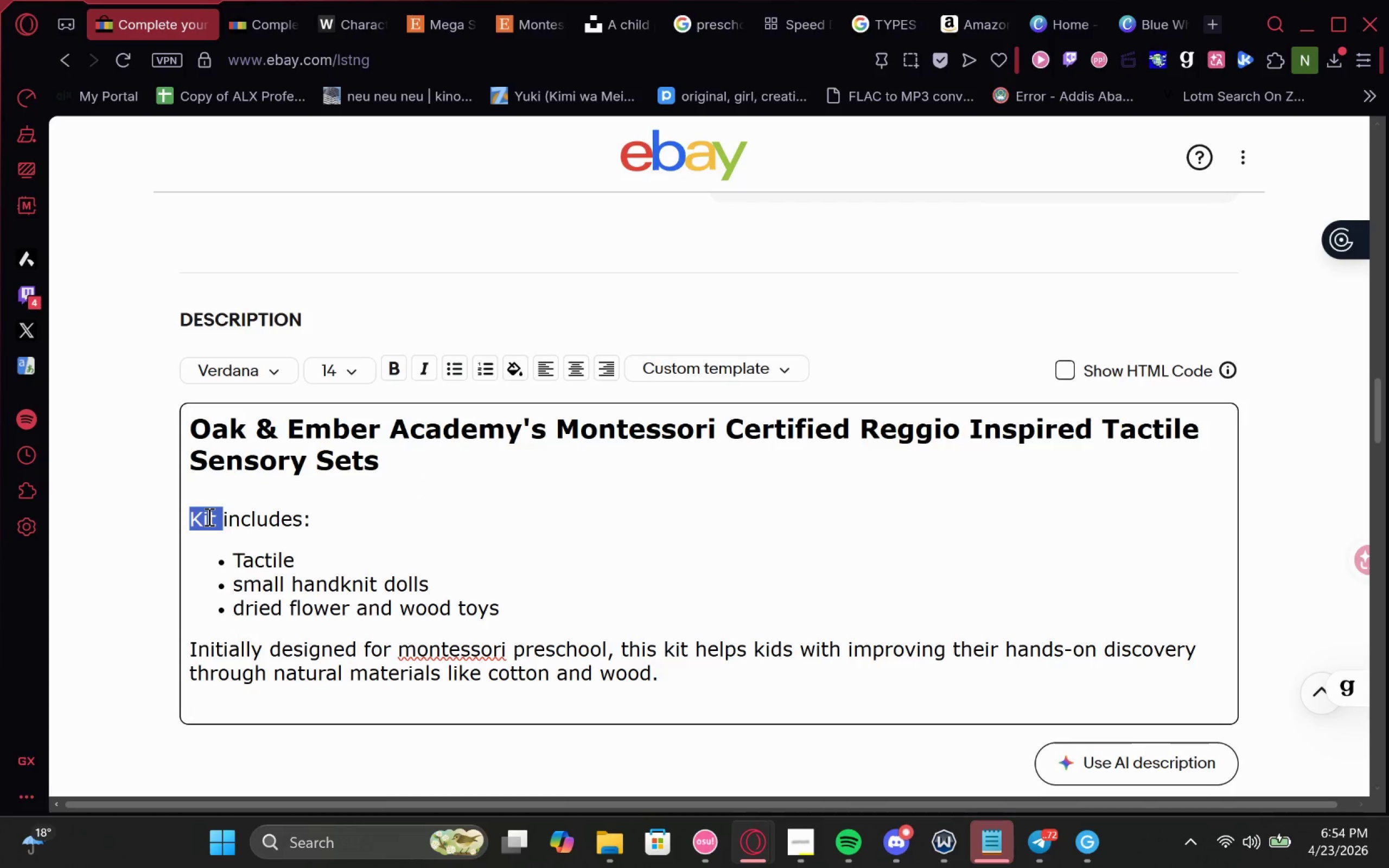 
type(Set)
 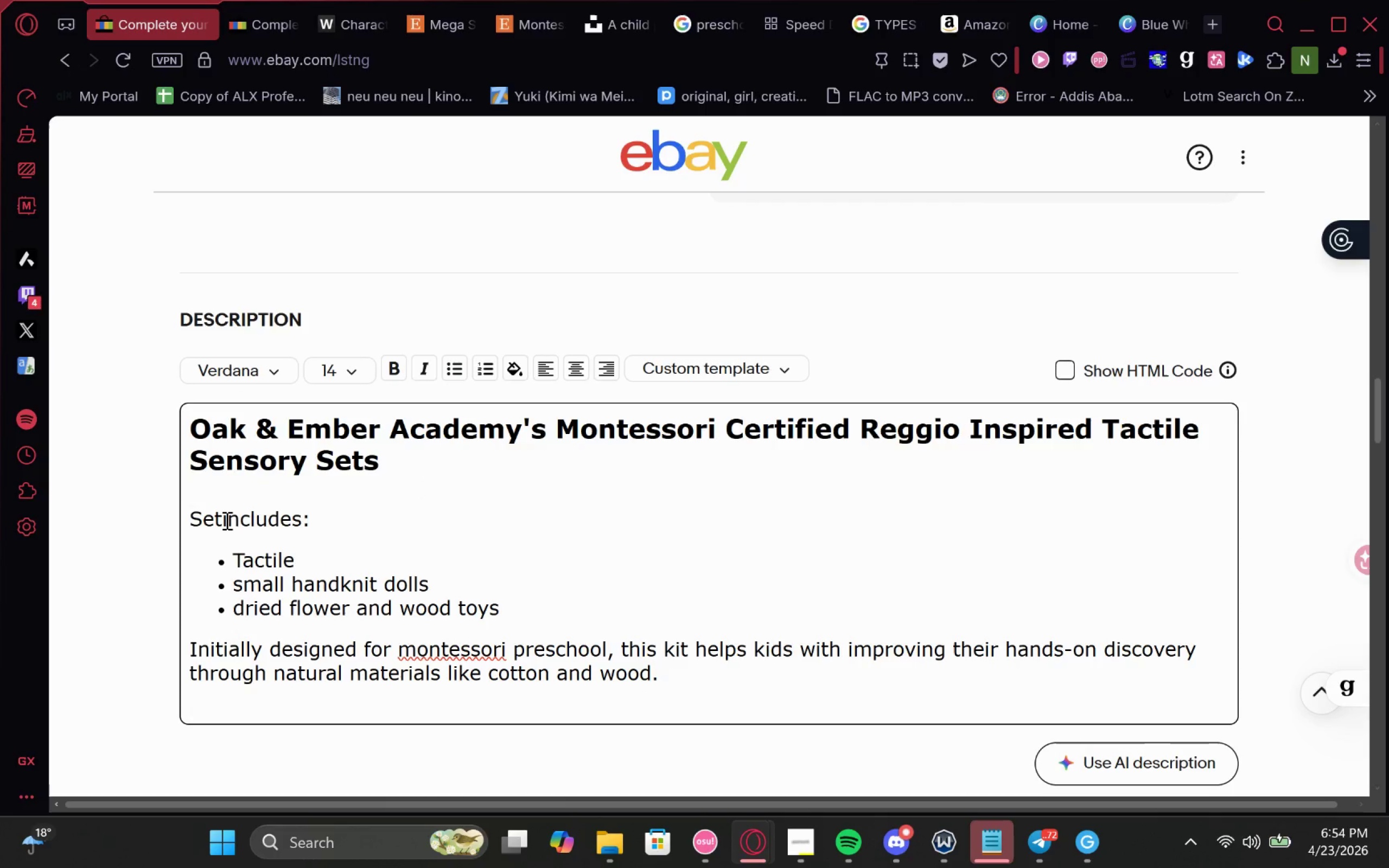 
key(Space)
 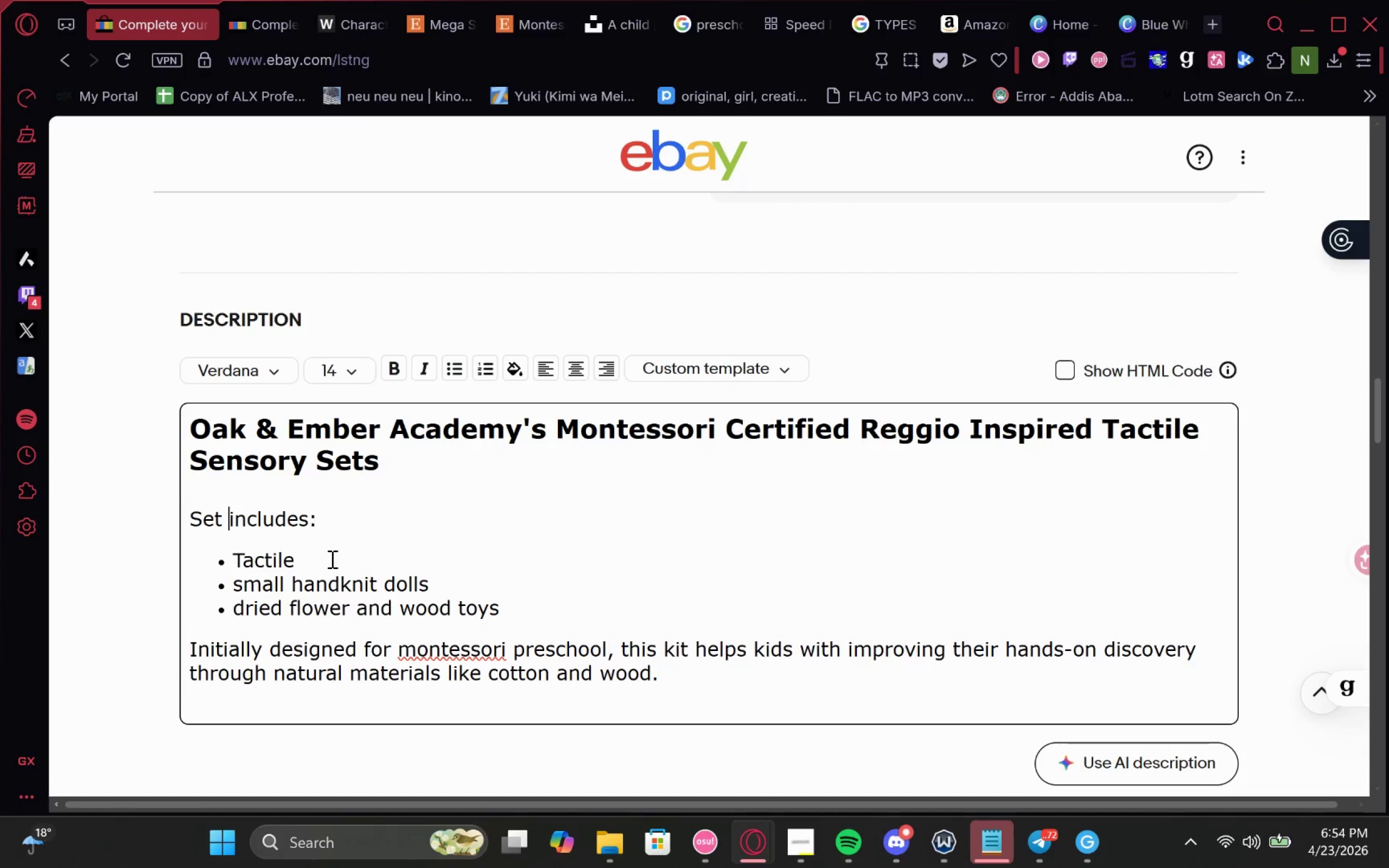 
left_click([331, 559])
 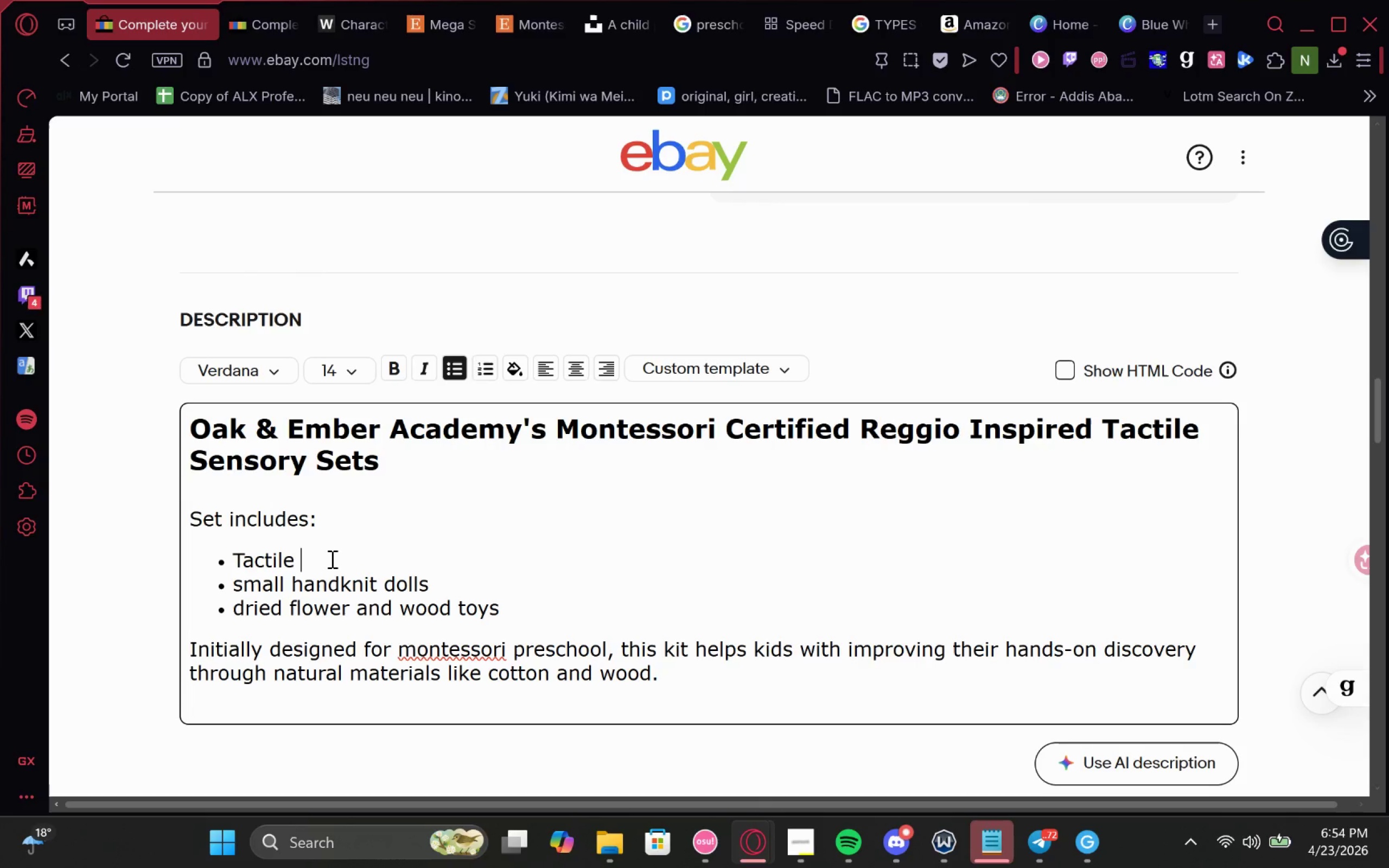 
type(plastic balls)
 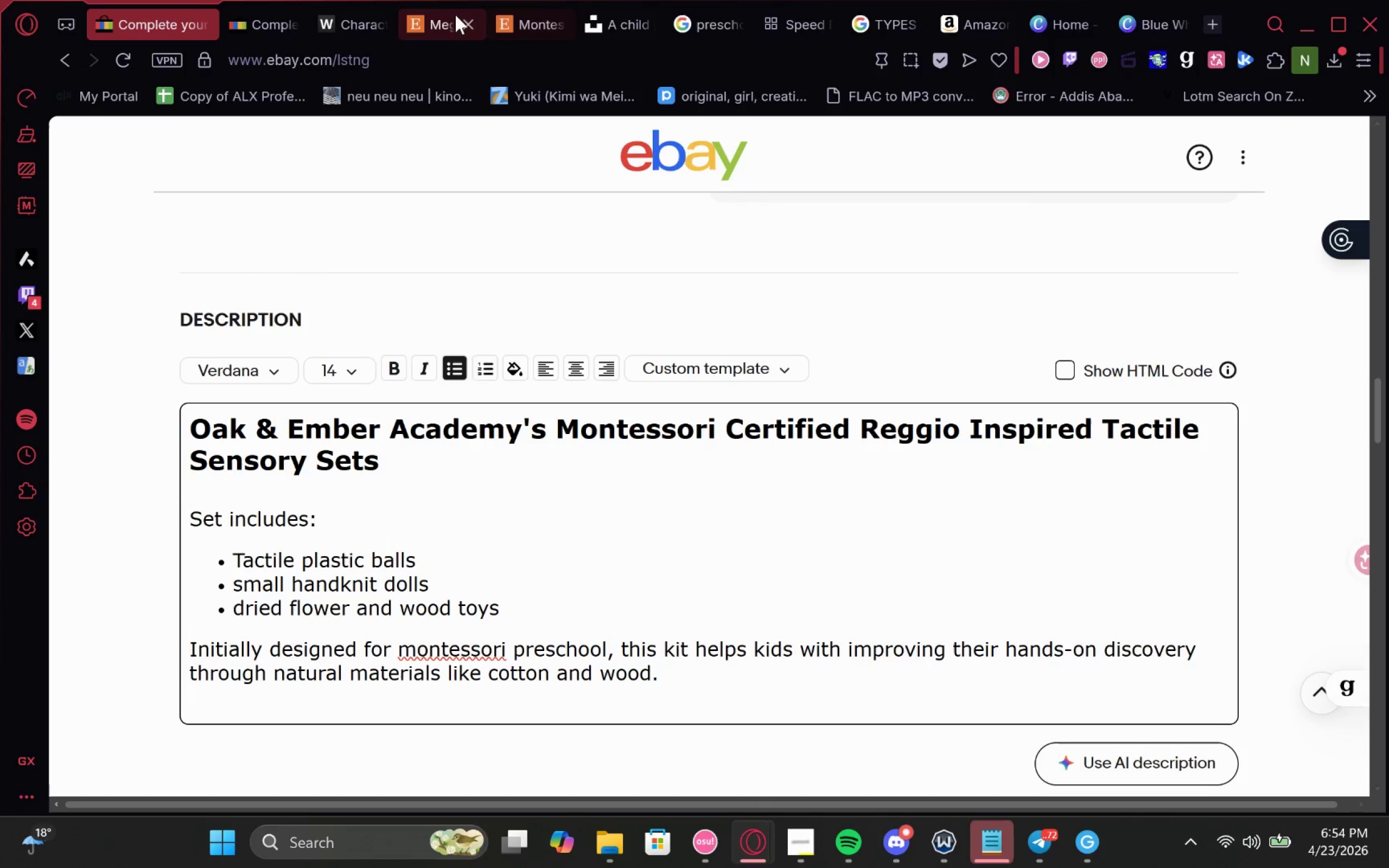 
left_click([448, 15])
 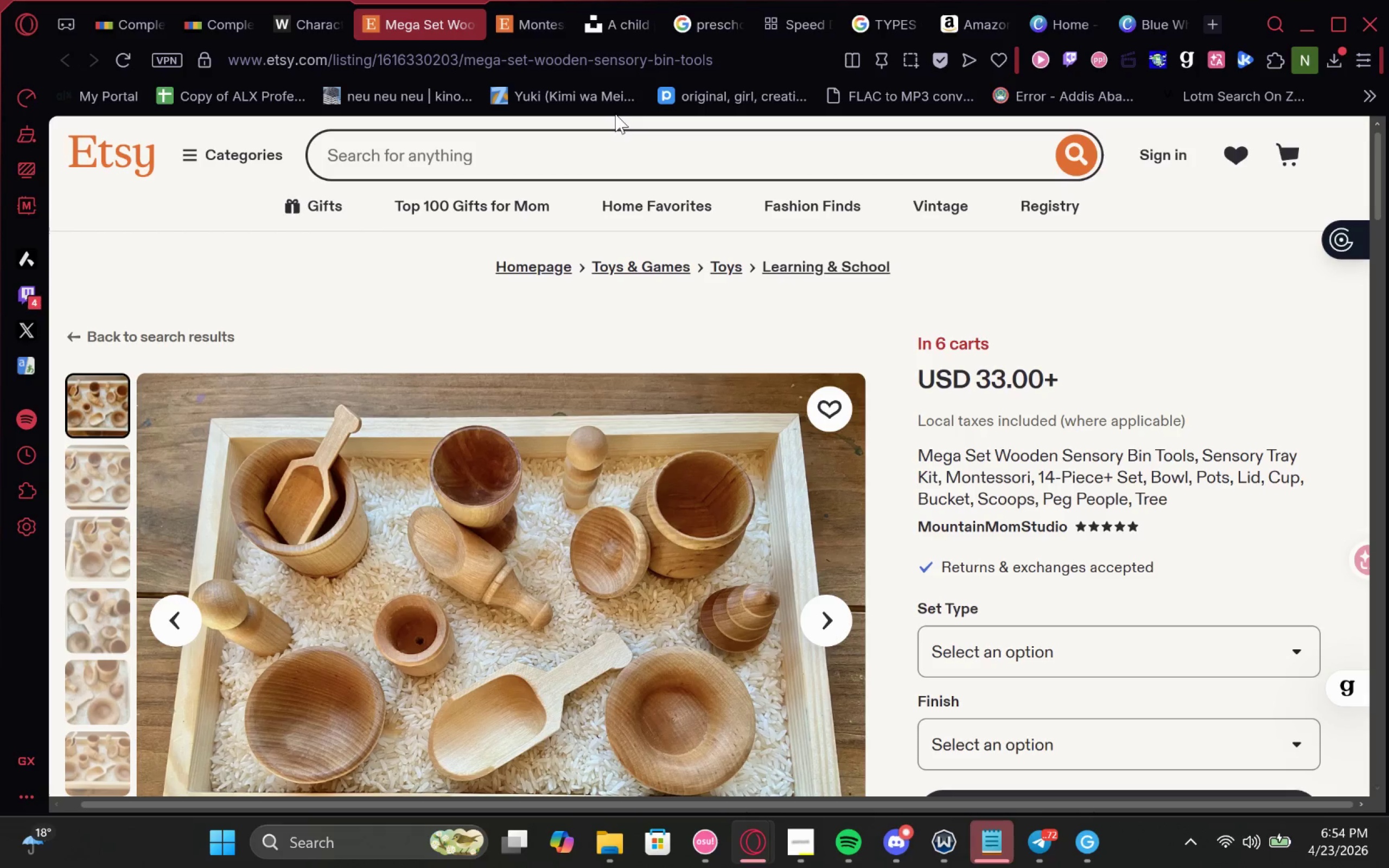 
left_click([603, 148])
 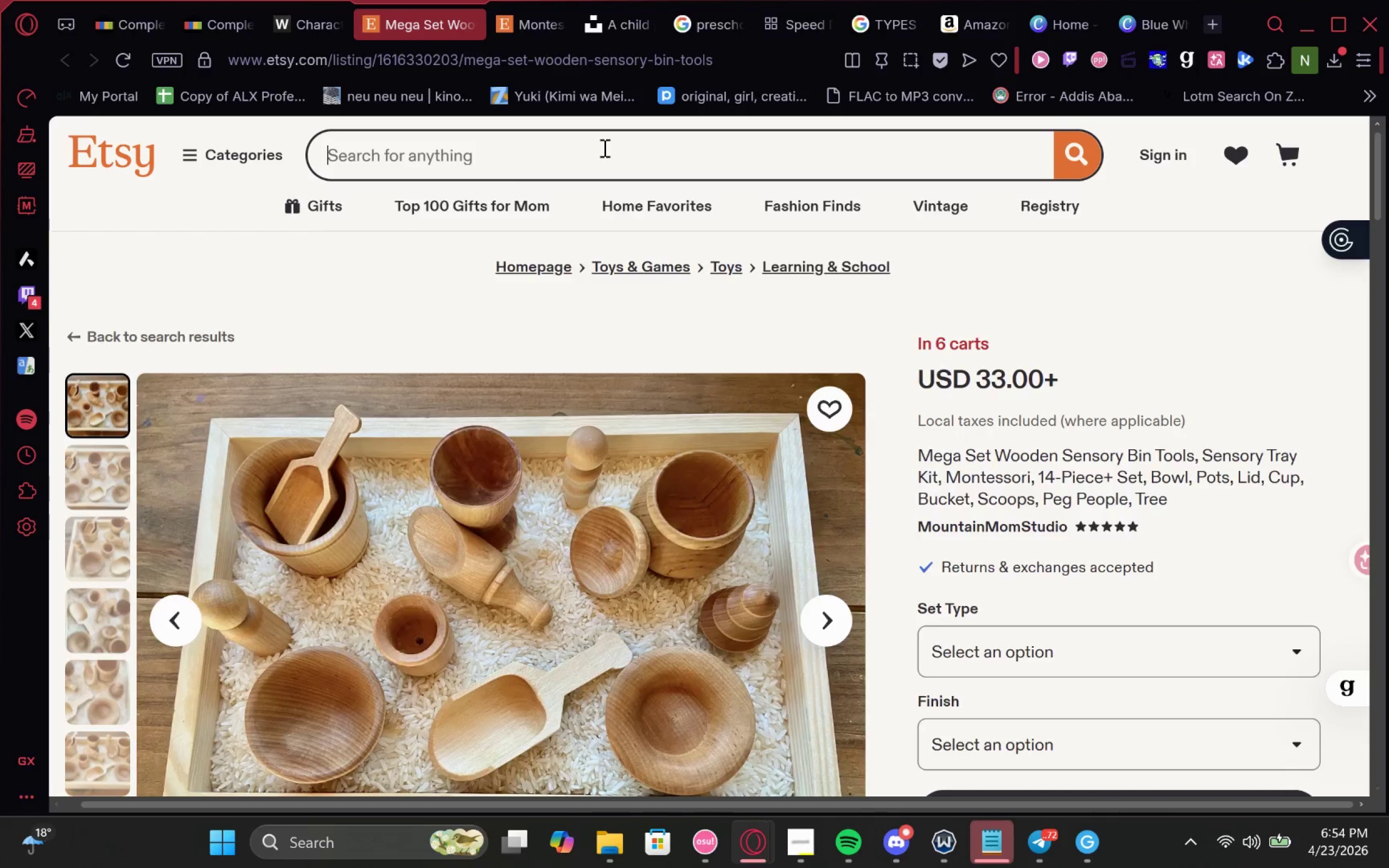 
type(tactile se)
 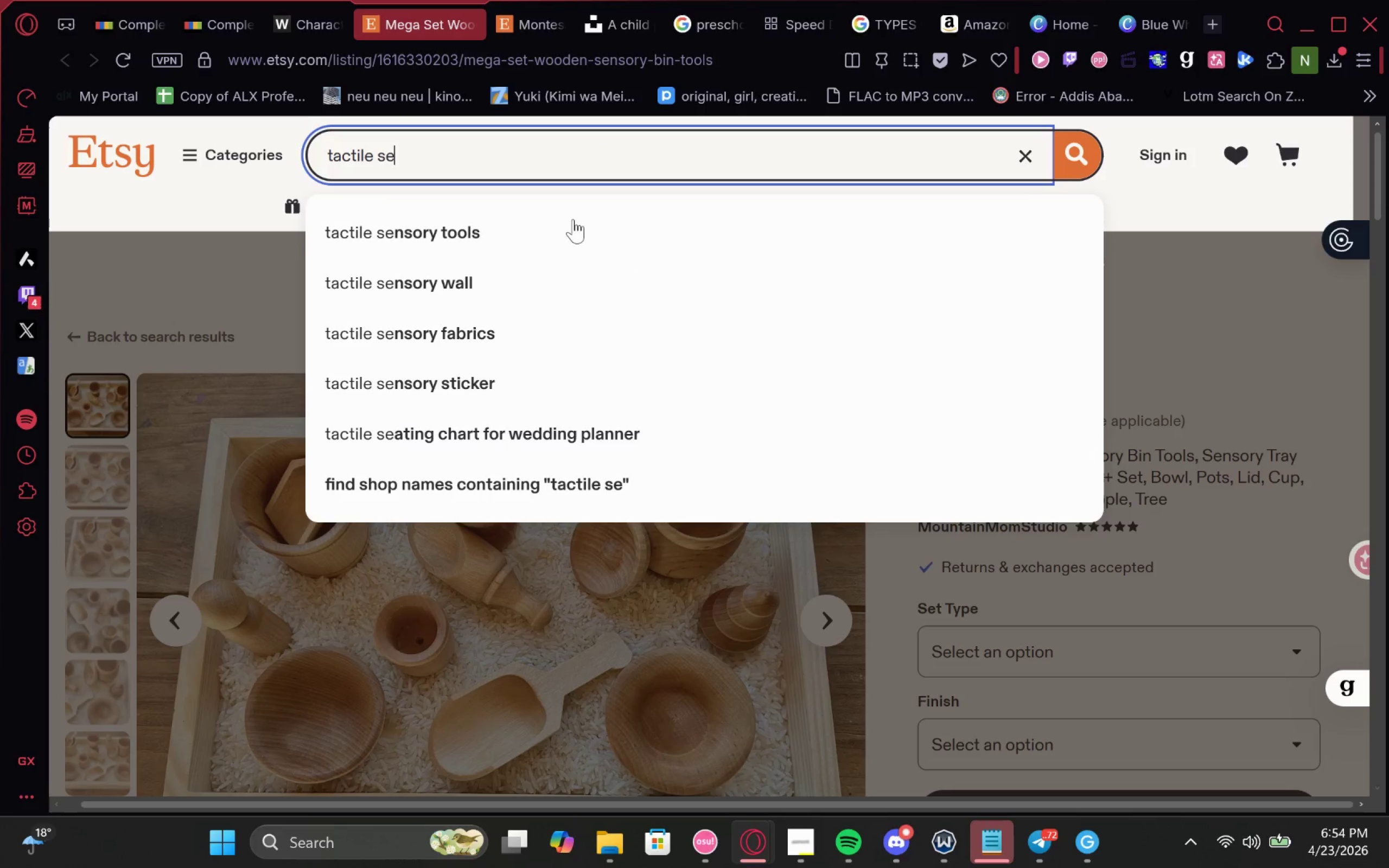 
left_click([569, 225])
 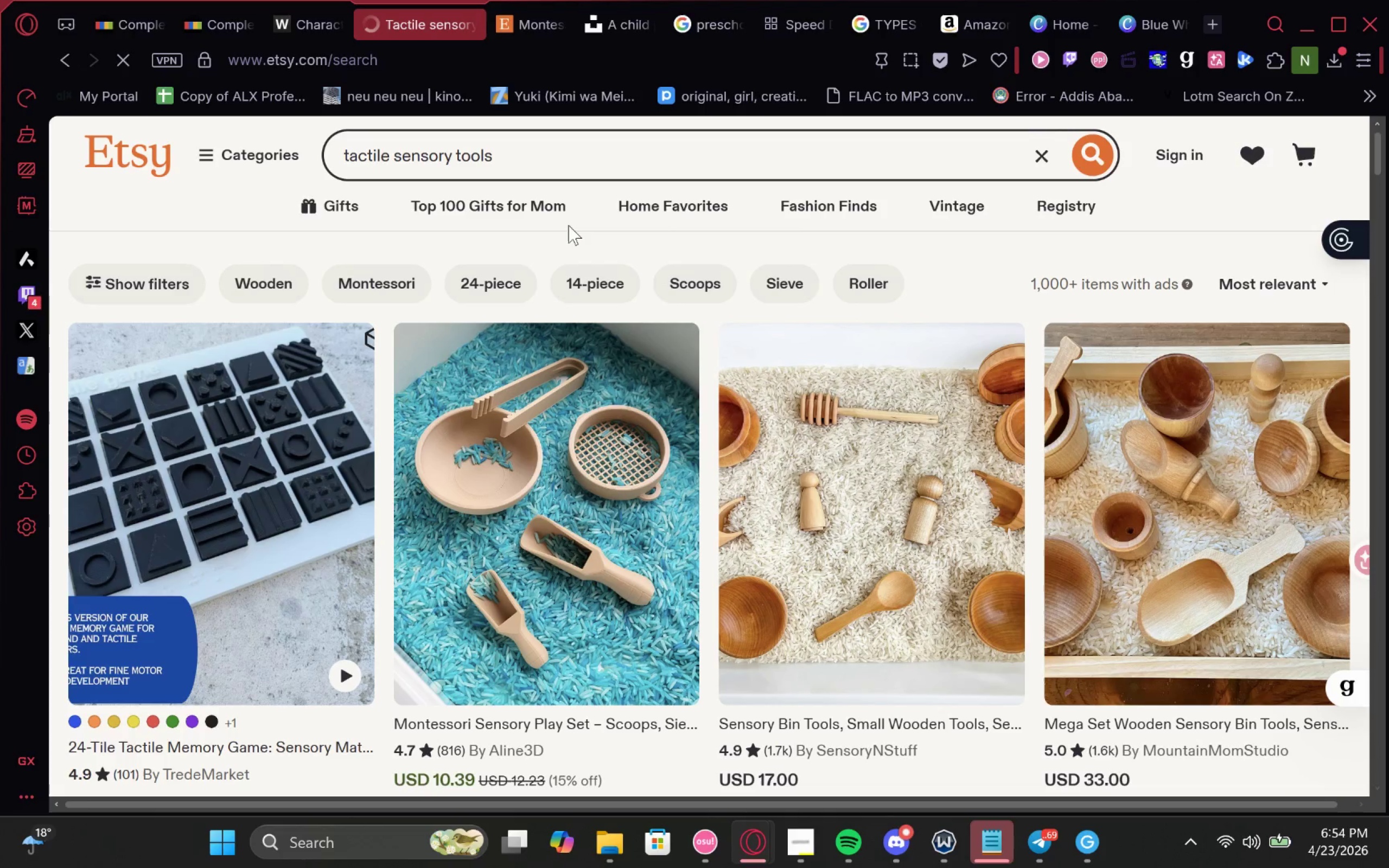 
wait(7.39)
 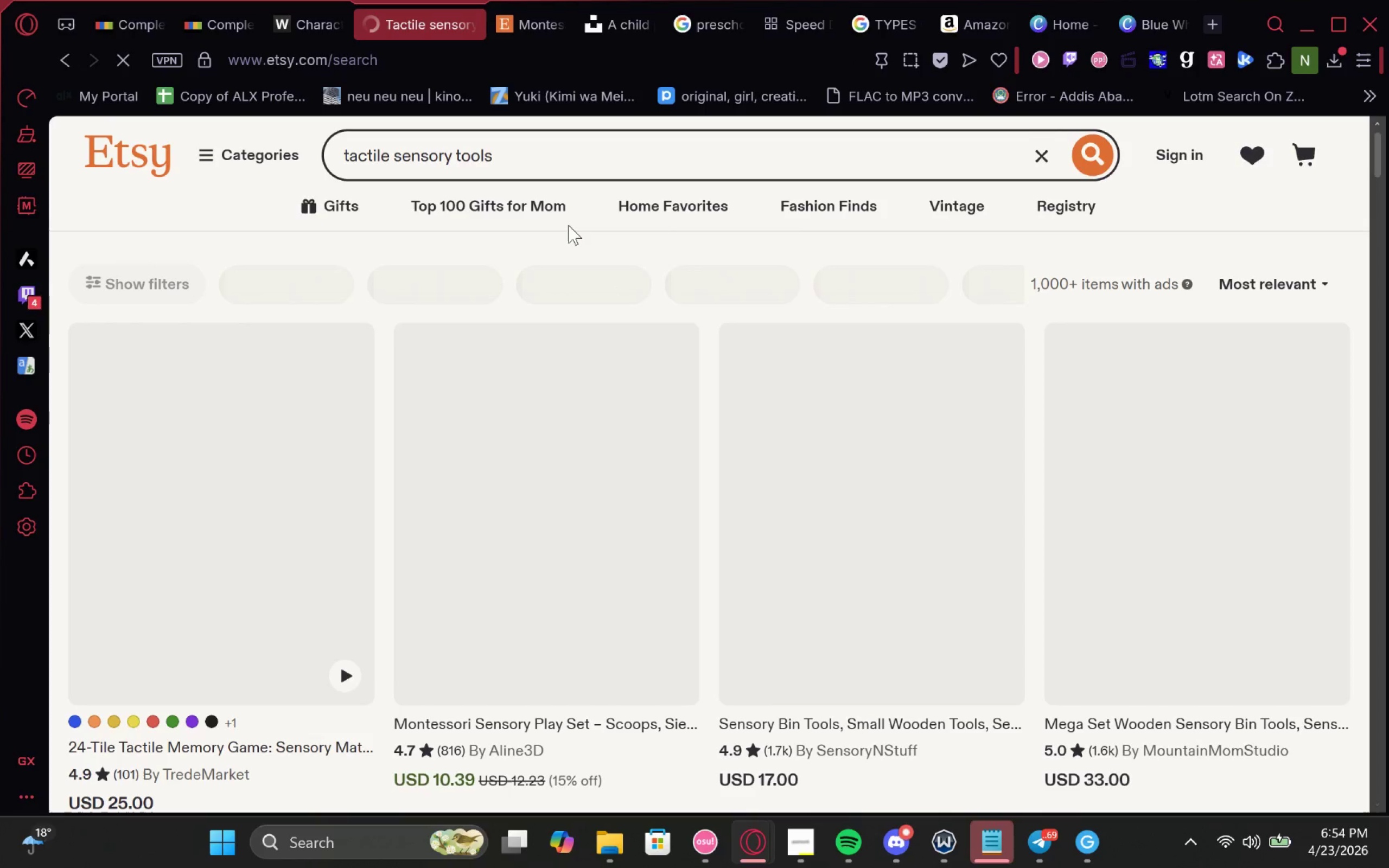 
double_click([477, 159])
 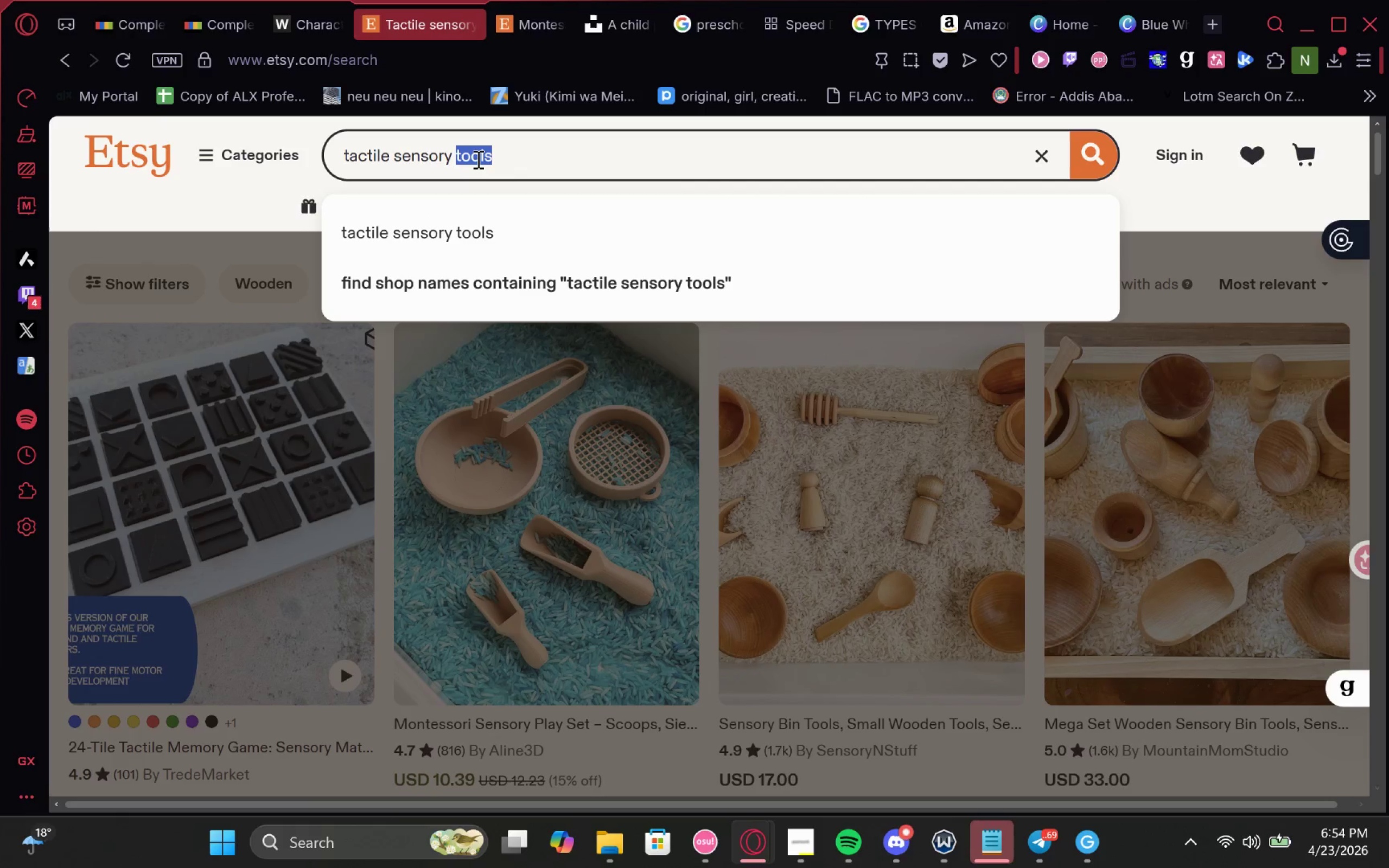 
type(toys)
 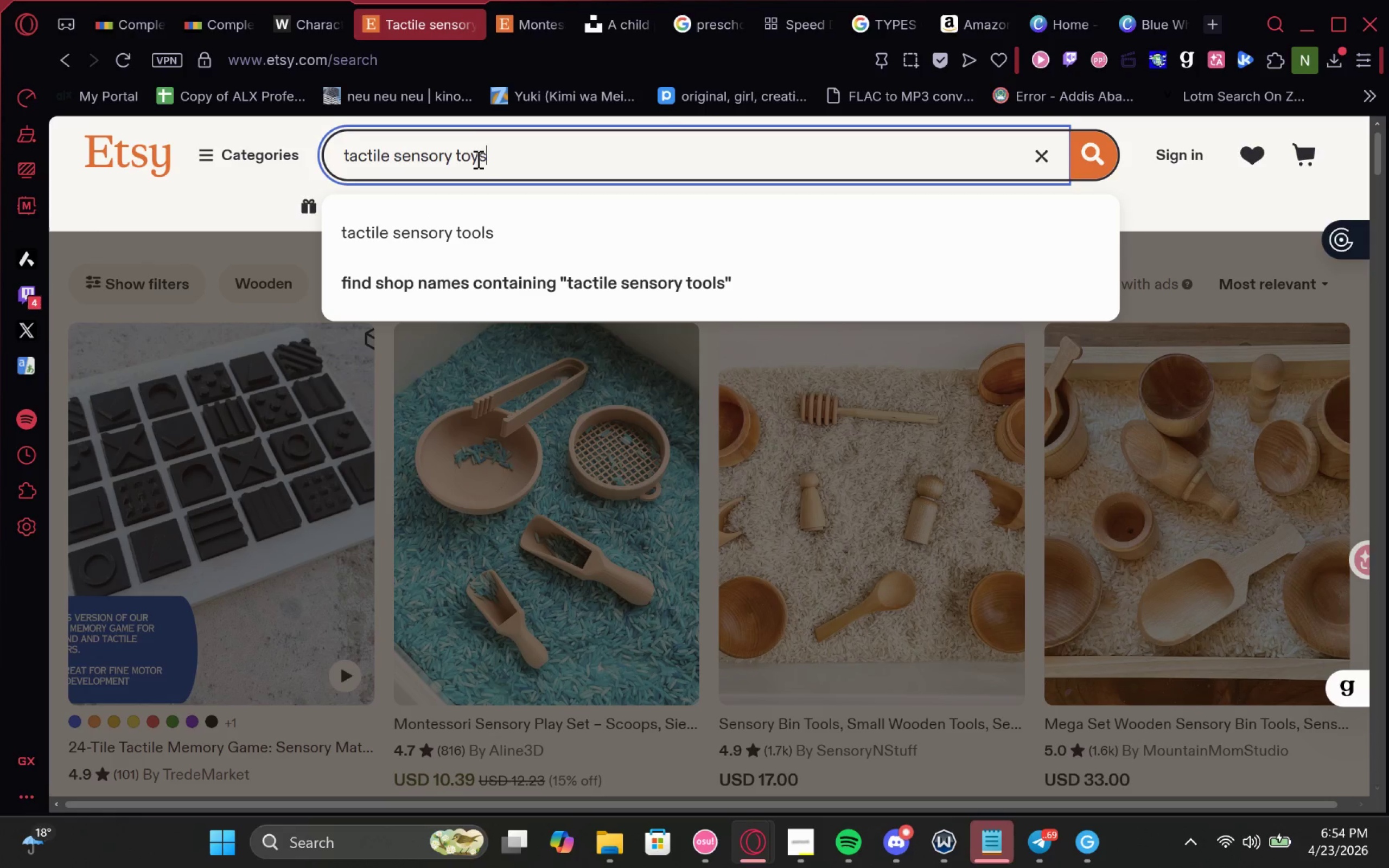 
key(Enter)
 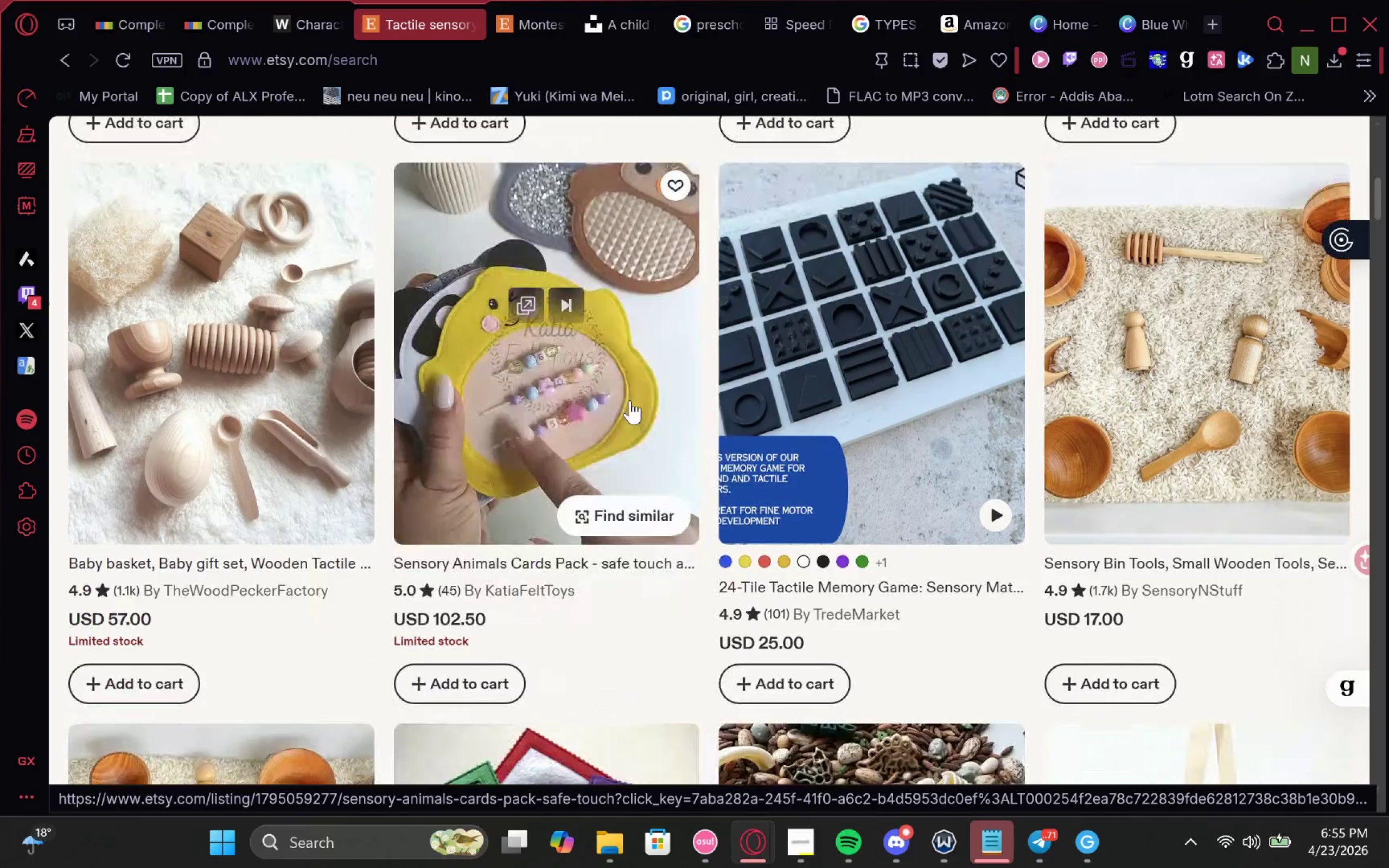 
wait(11.52)
 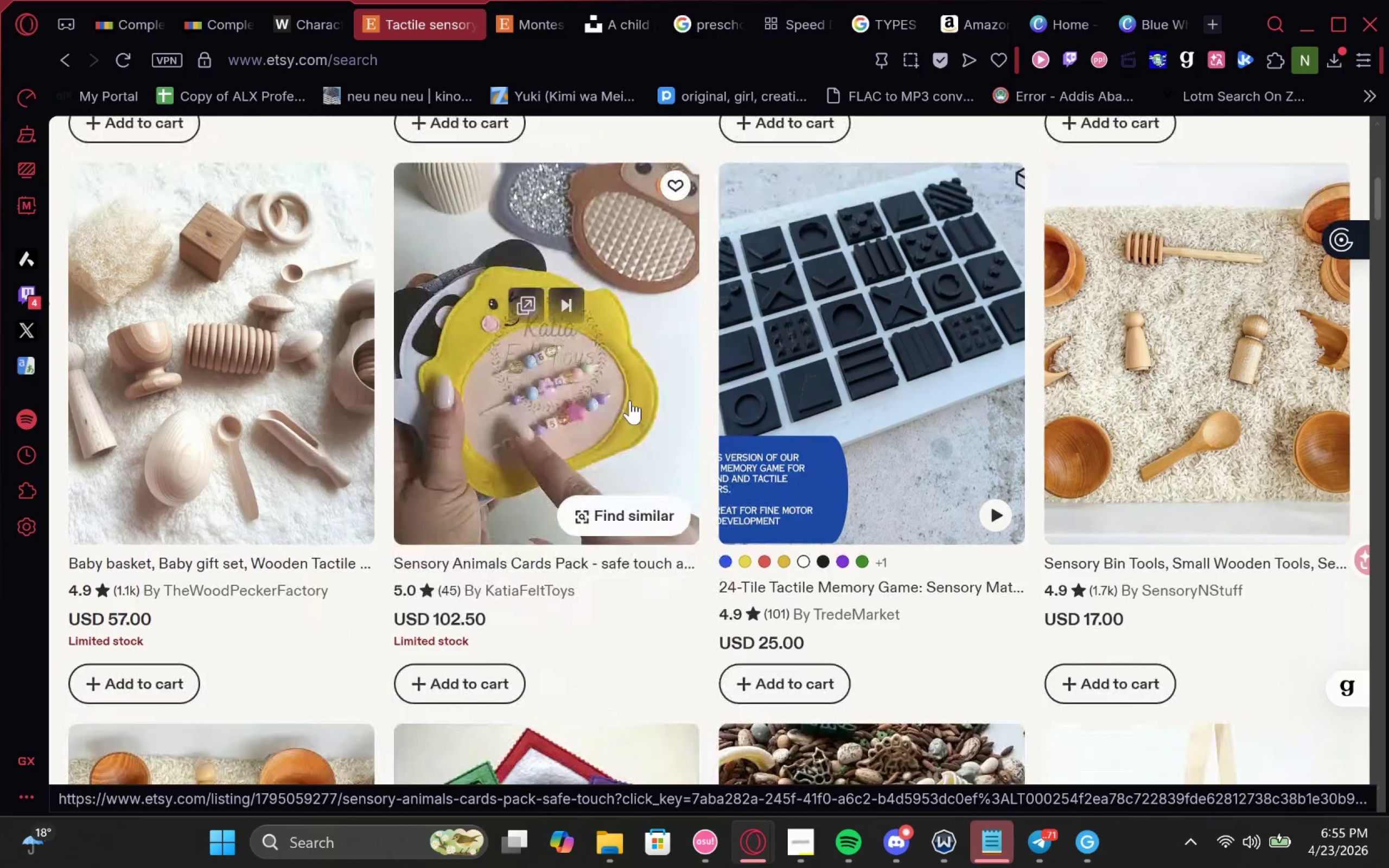 
left_click_drag(start_coordinate=[533, 148], to_coordinate=[272, 162])
 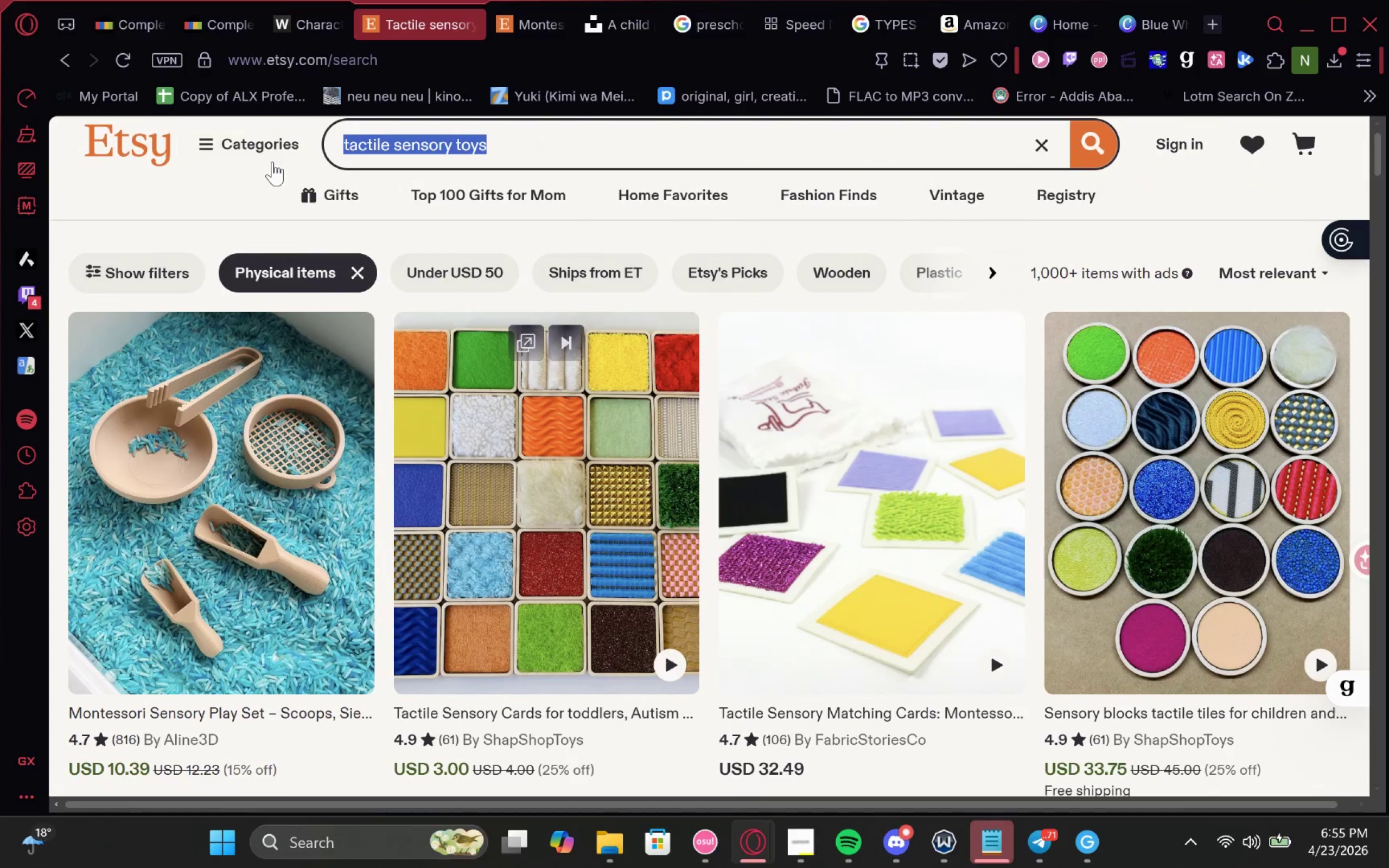 
key(Control+C)
 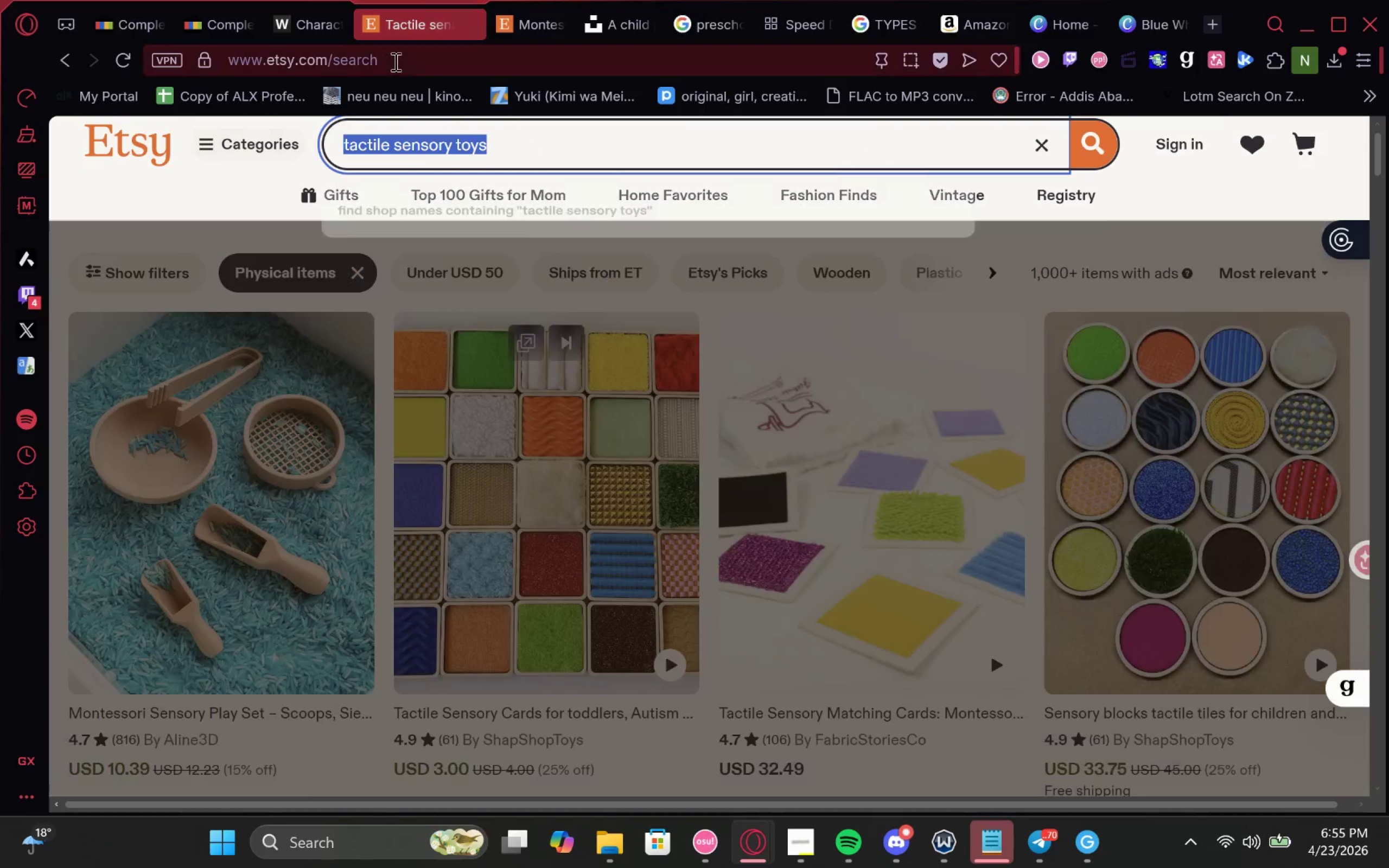 
left_click([394, 61])
 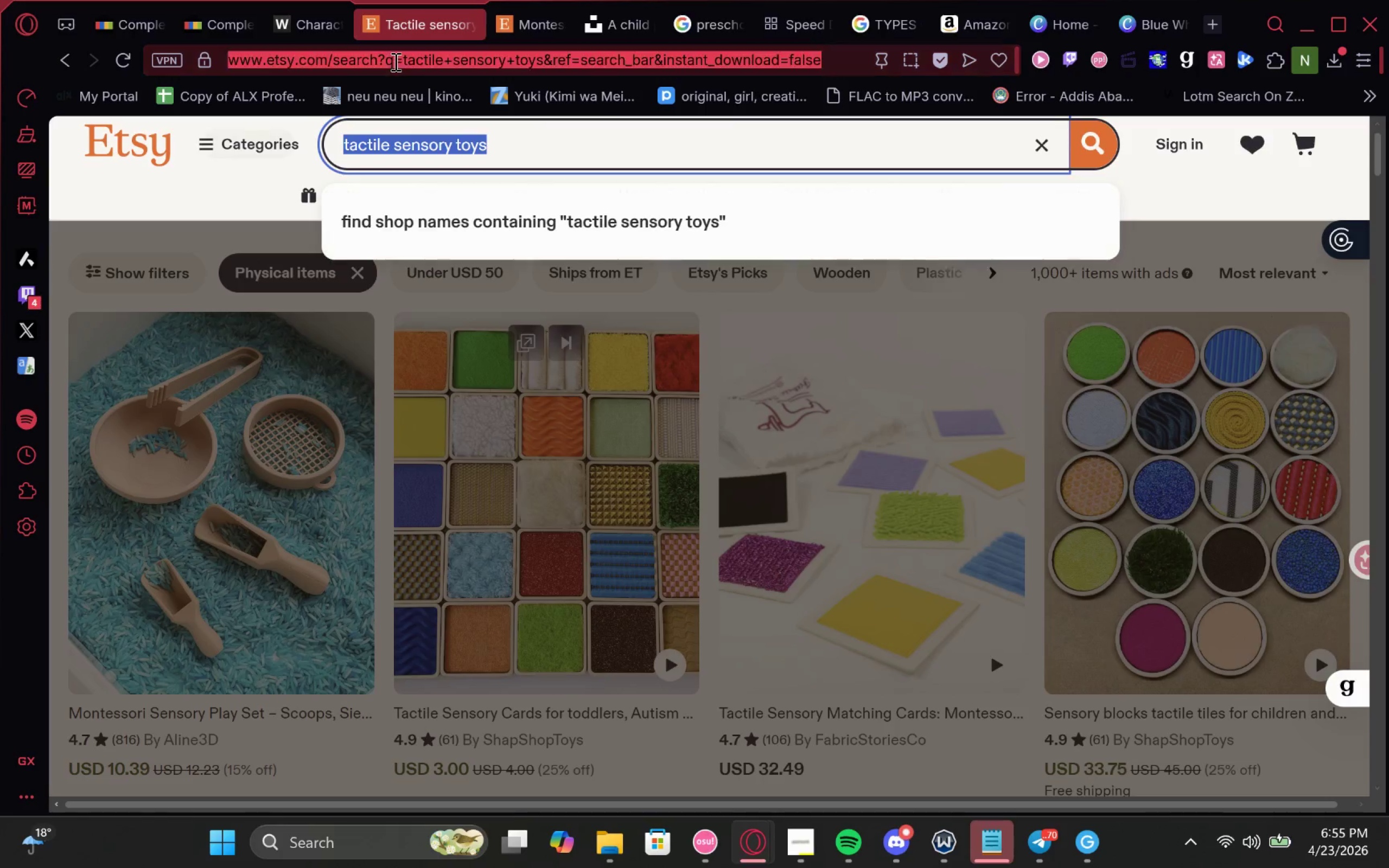 
key(Control+V)
 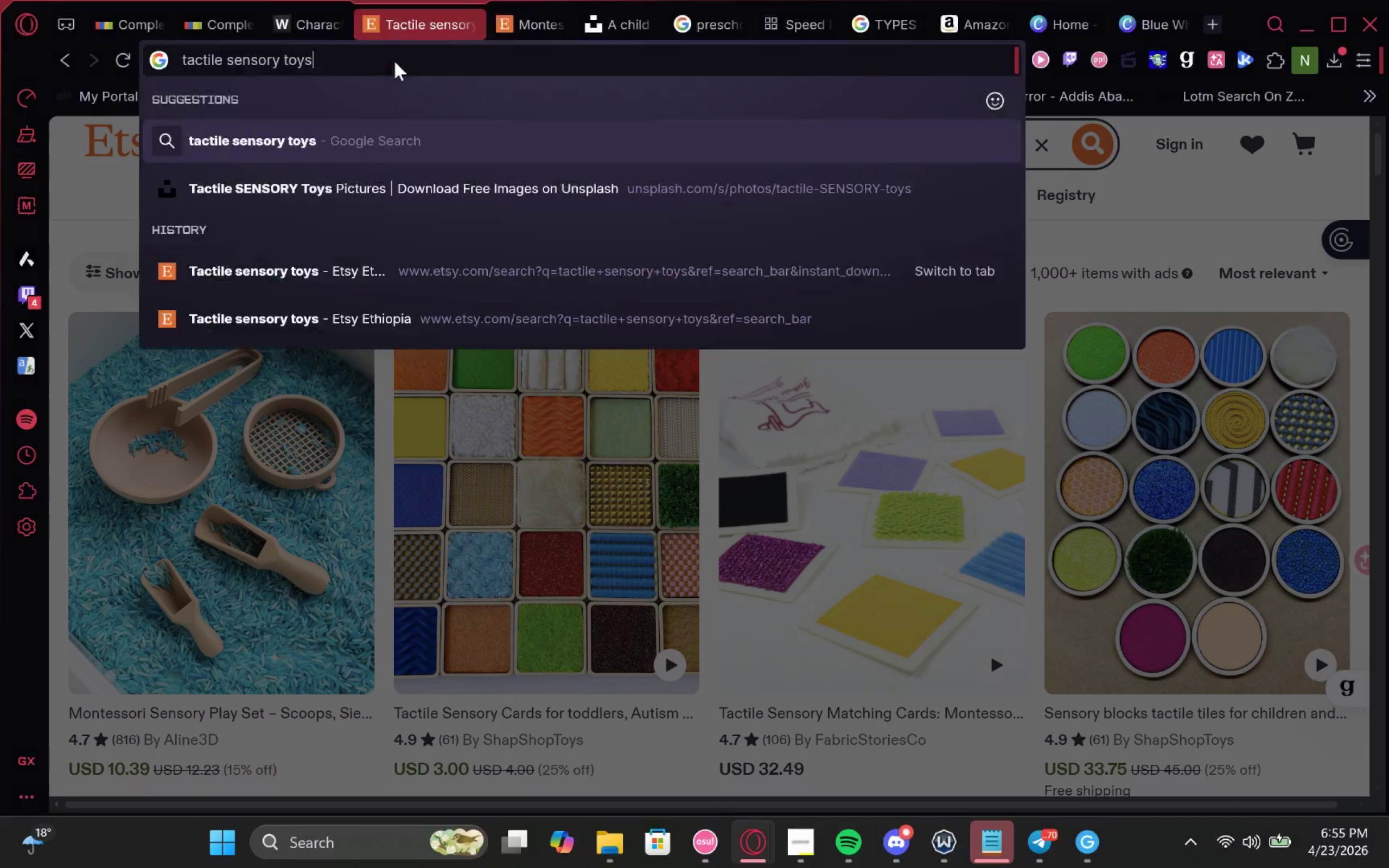 
key(Control+Enter)
 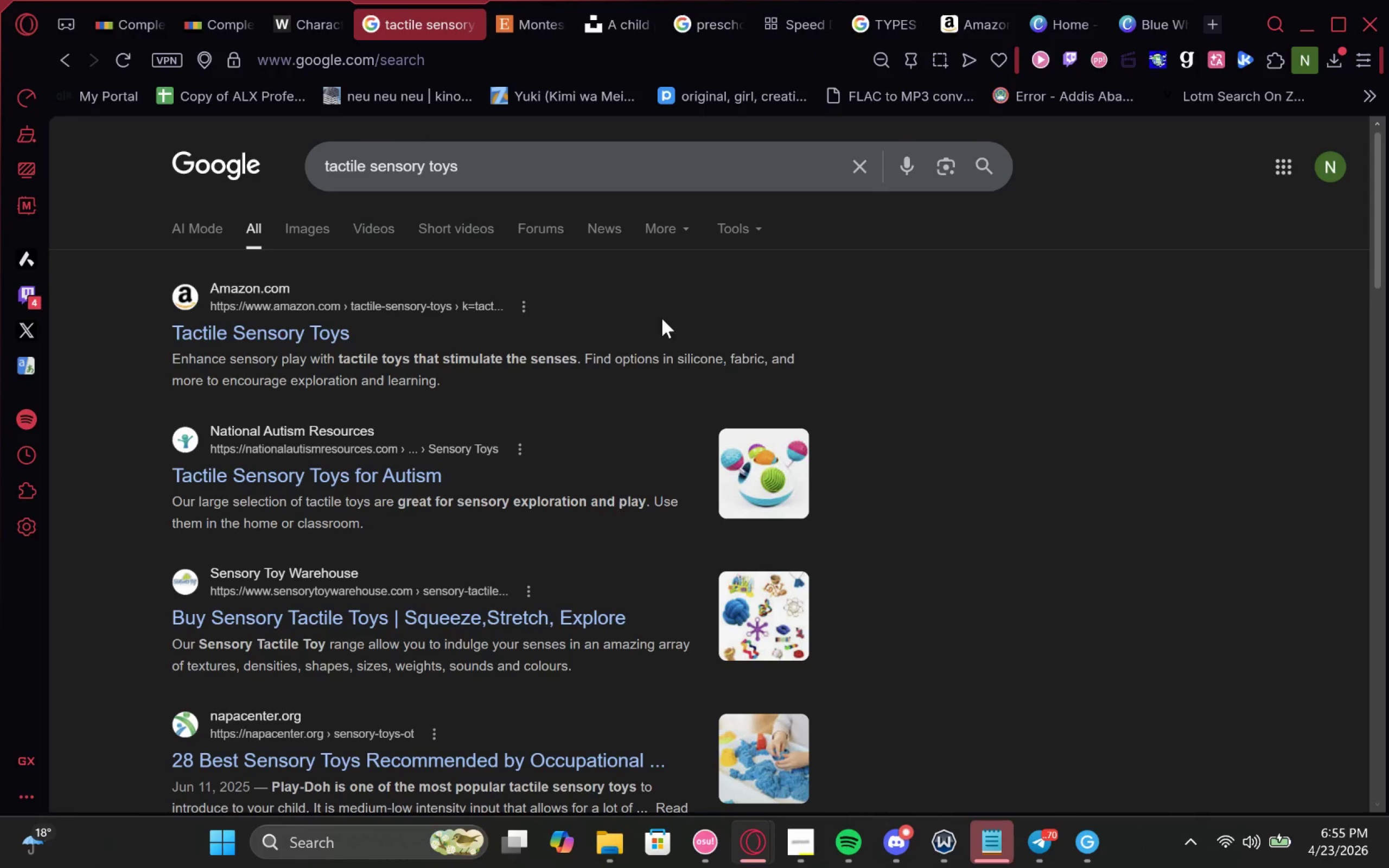 
left_click([418, 484])
 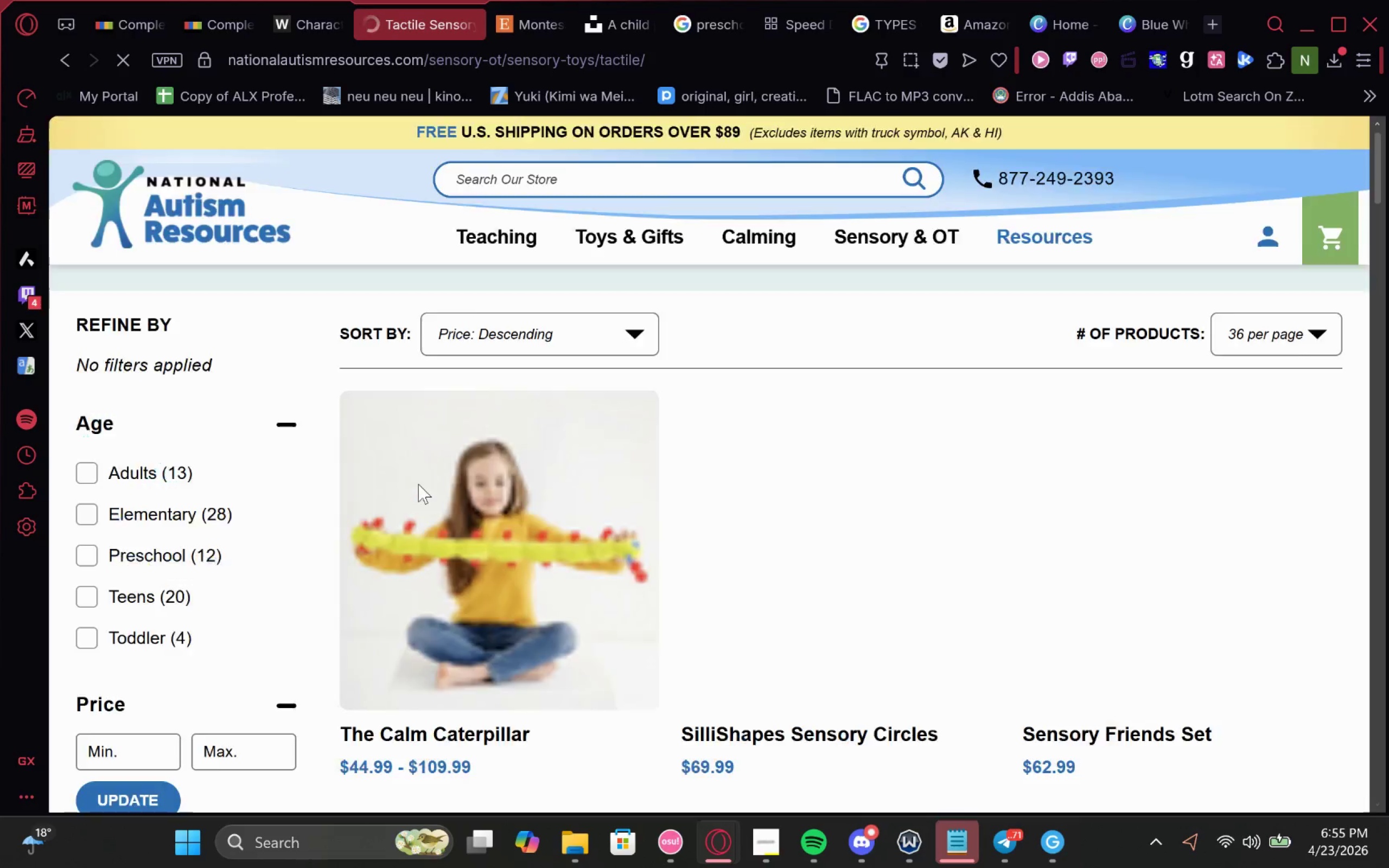 
wait(8.05)
 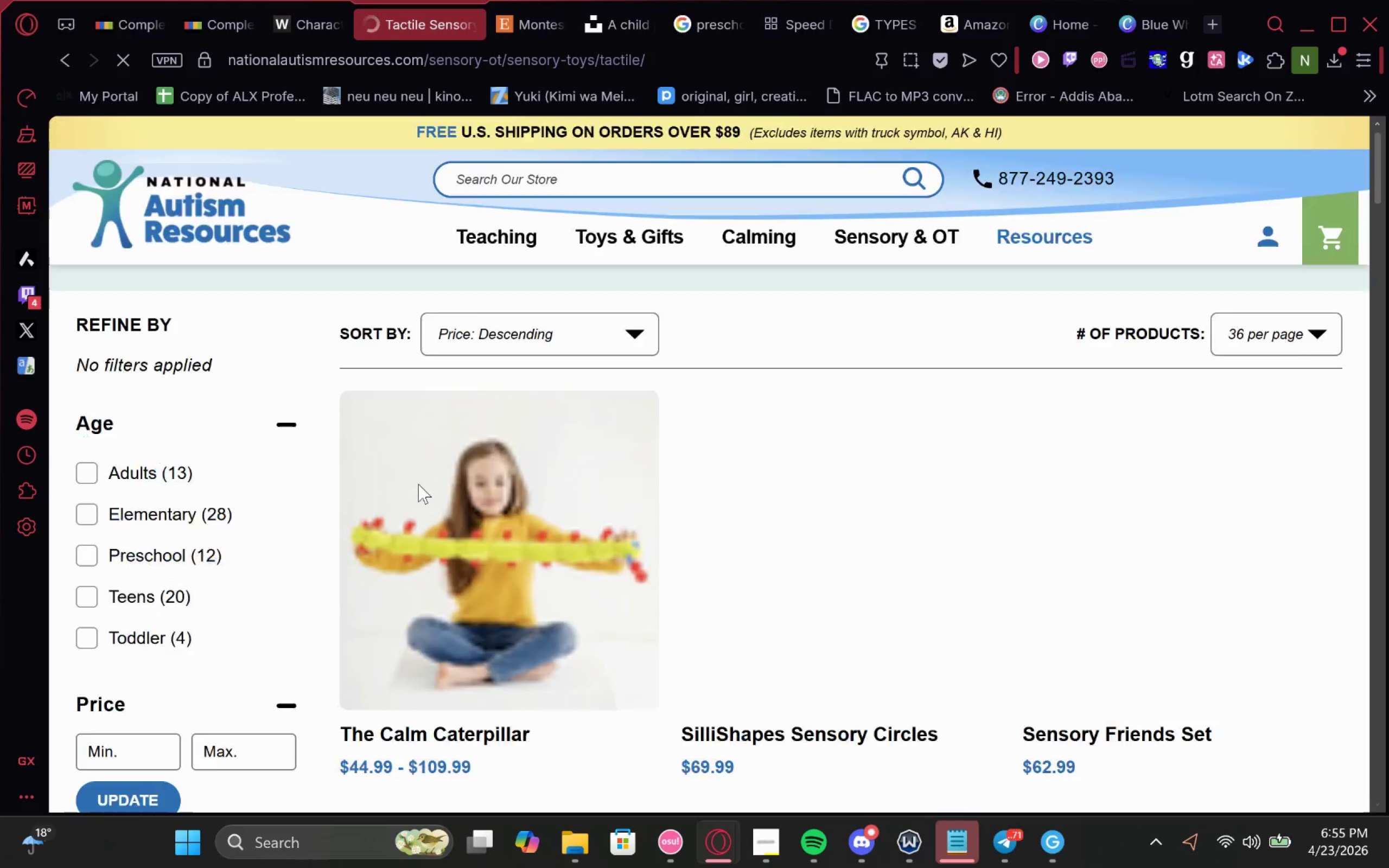 
left_click([1006, 234])
 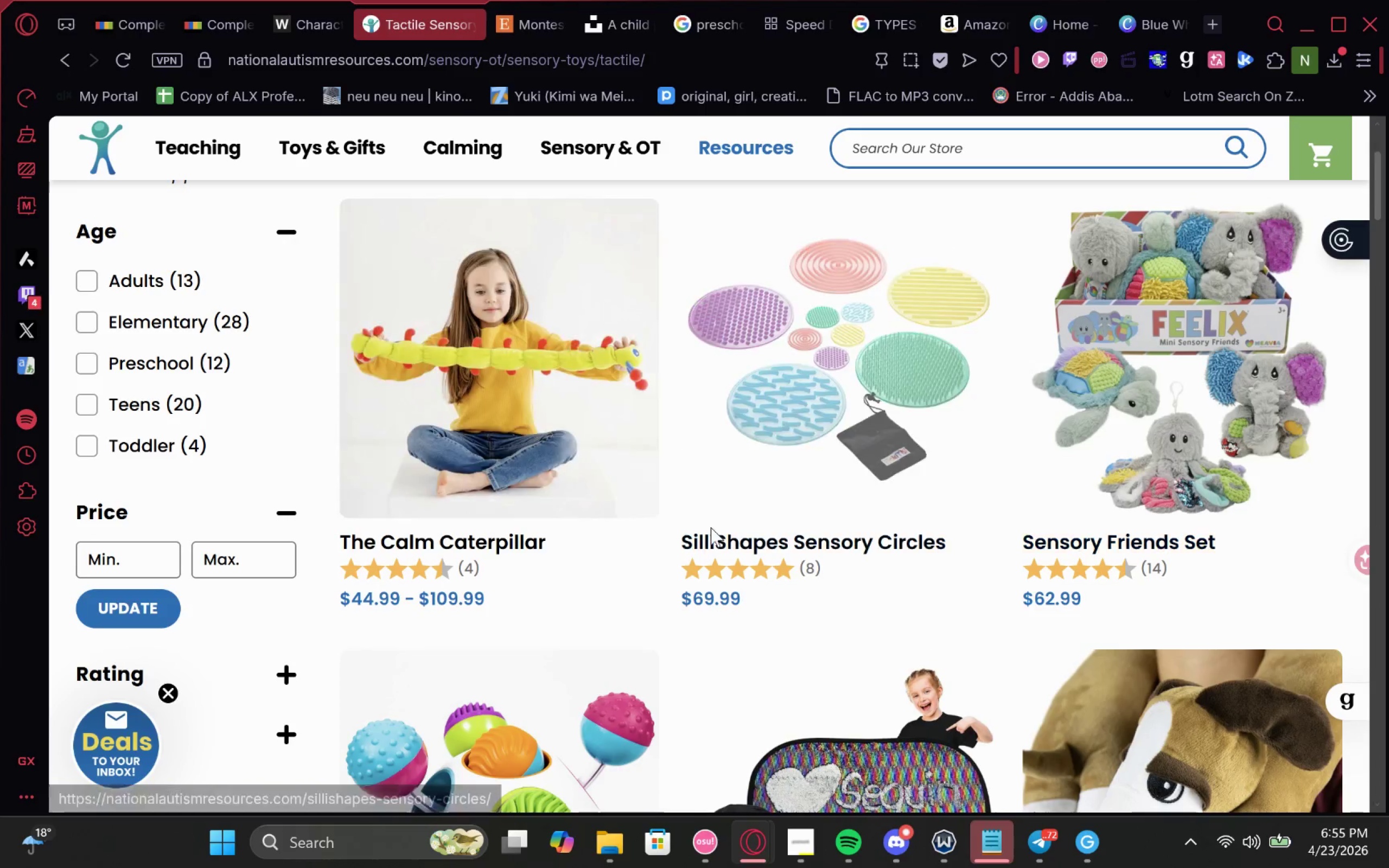 
wait(7.47)
 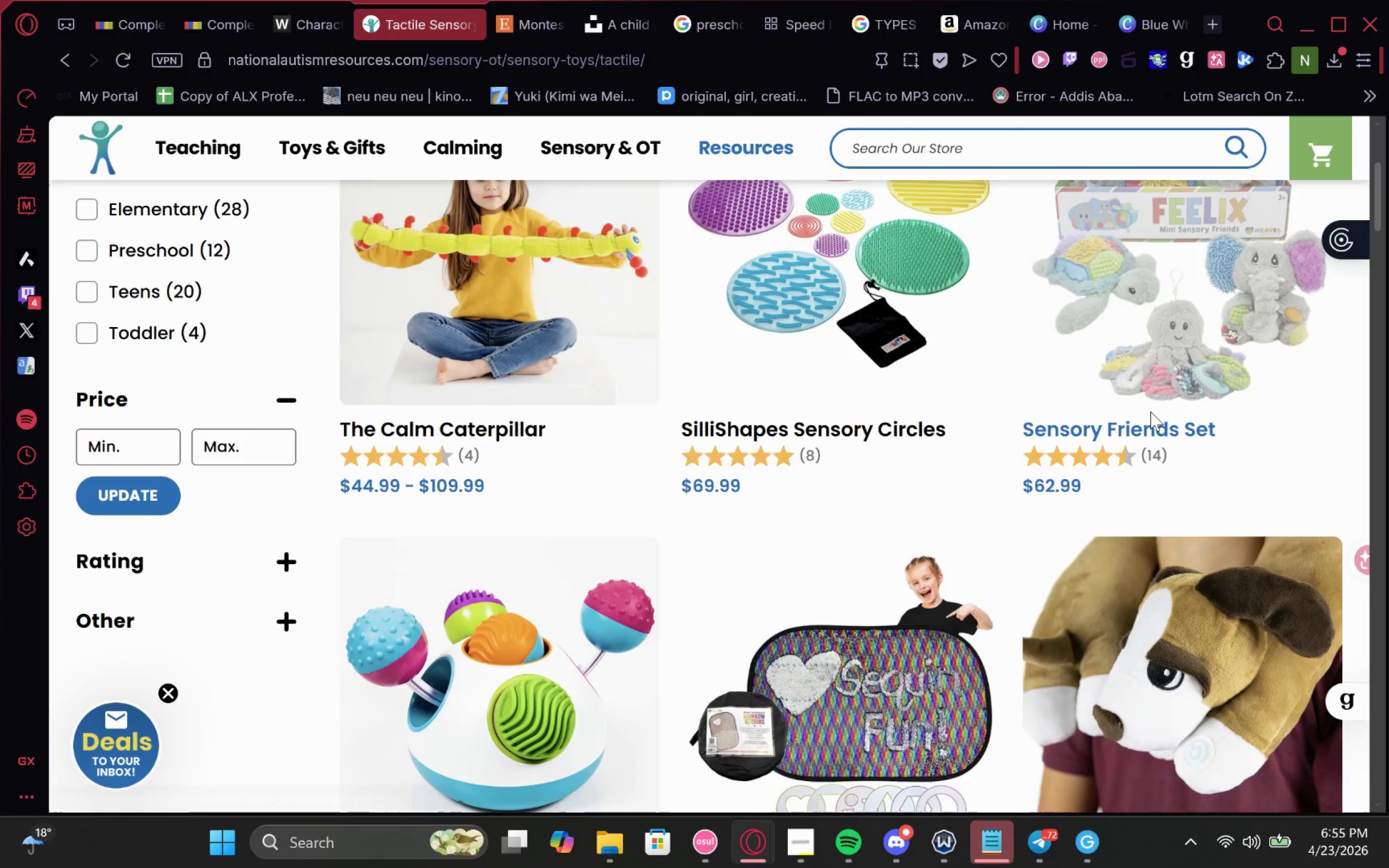 
left_click([136, 4])
 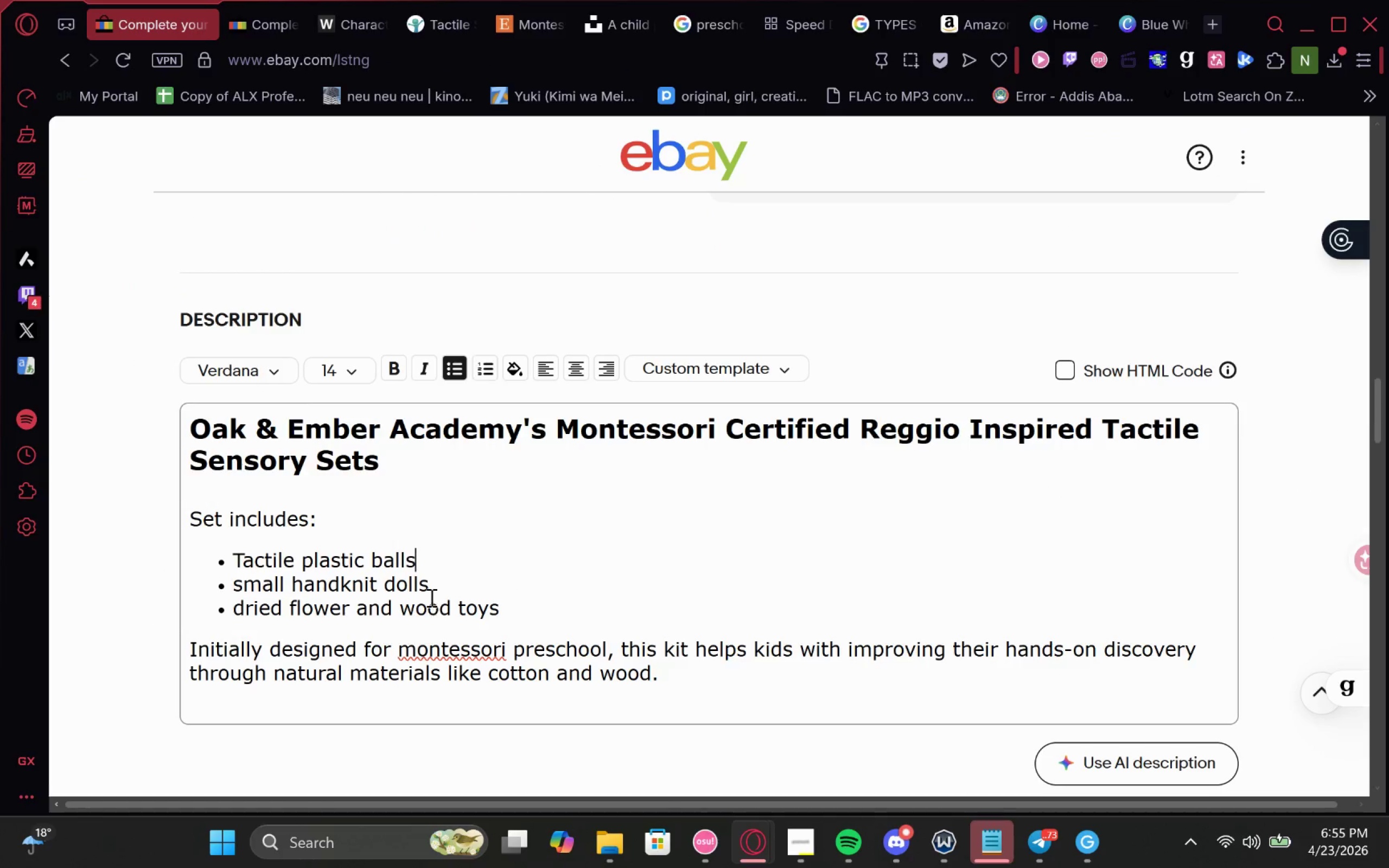 
left_click_drag(start_coordinate=[429, 590], to_coordinate=[236, 590])
 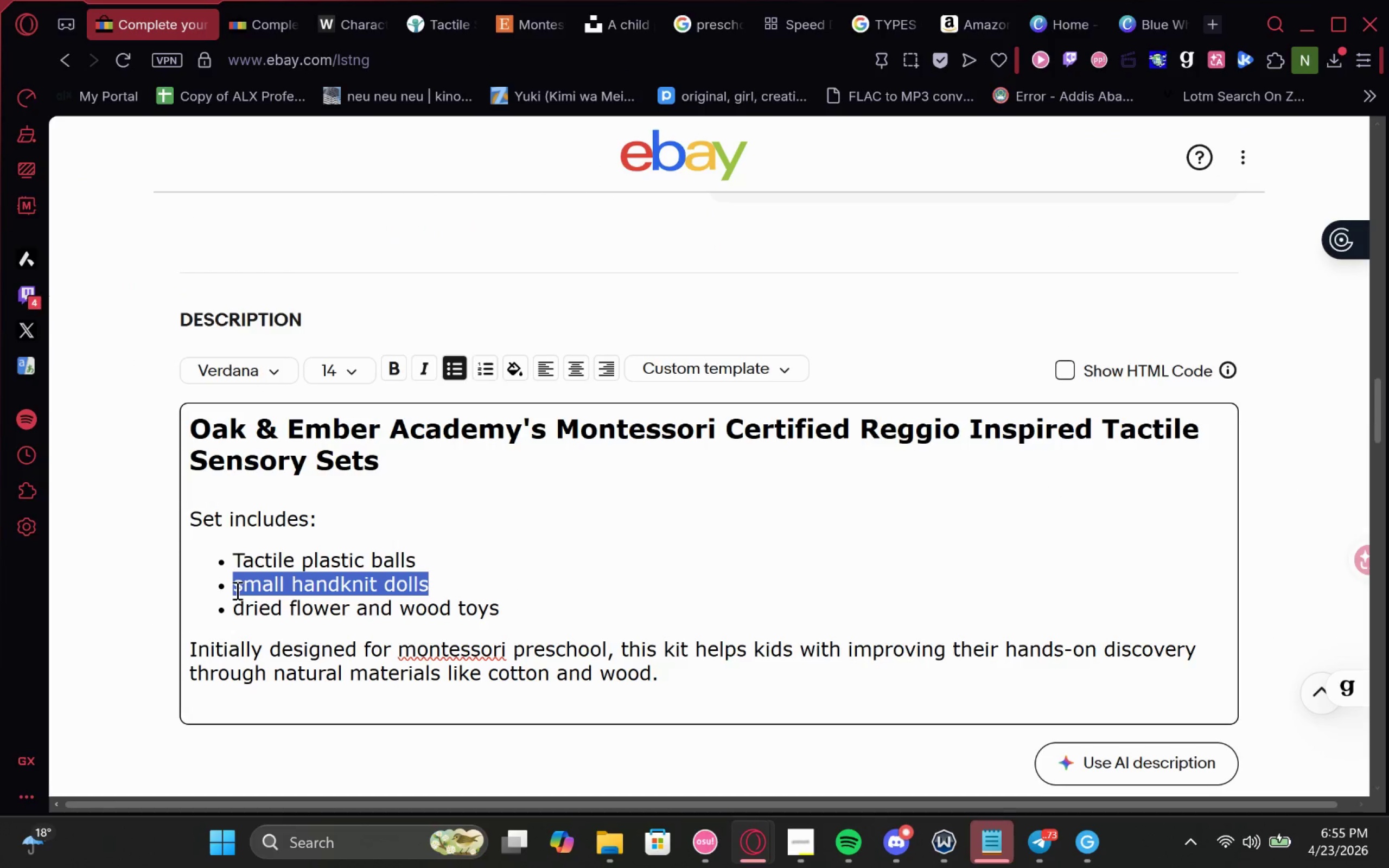 
type(Stress reliefe toys)
 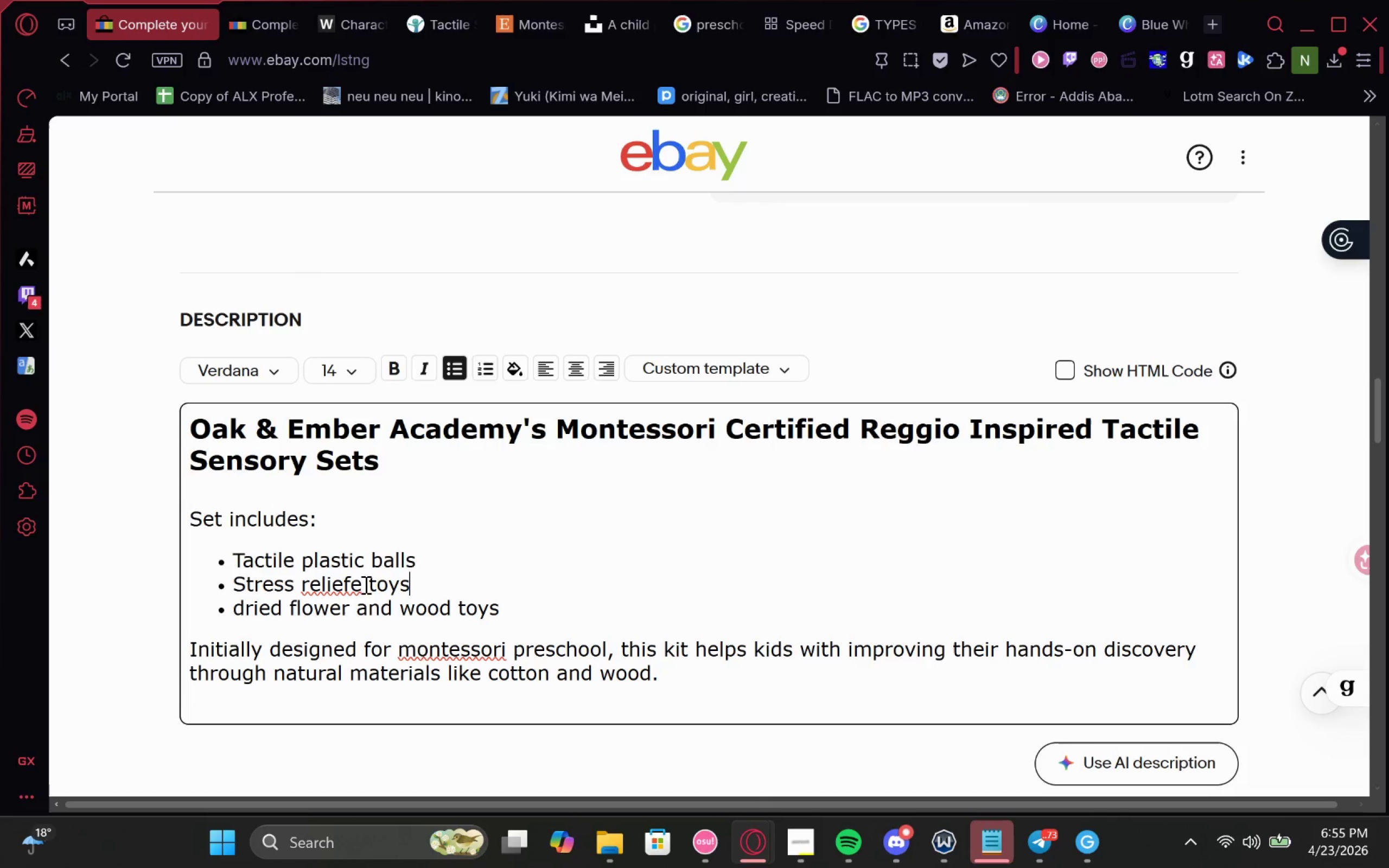 
left_click([357, 585])
 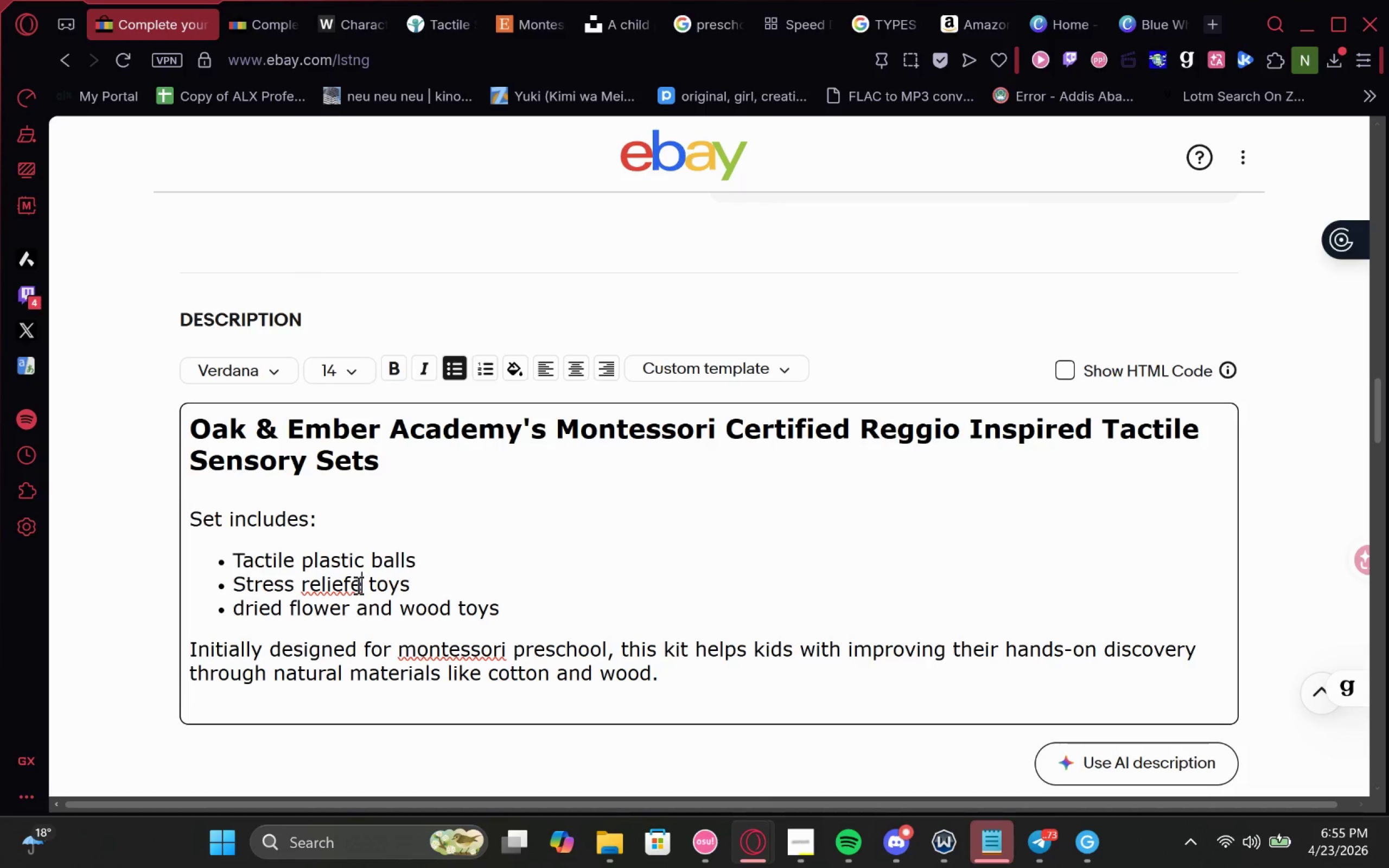 
key(Backspace)
 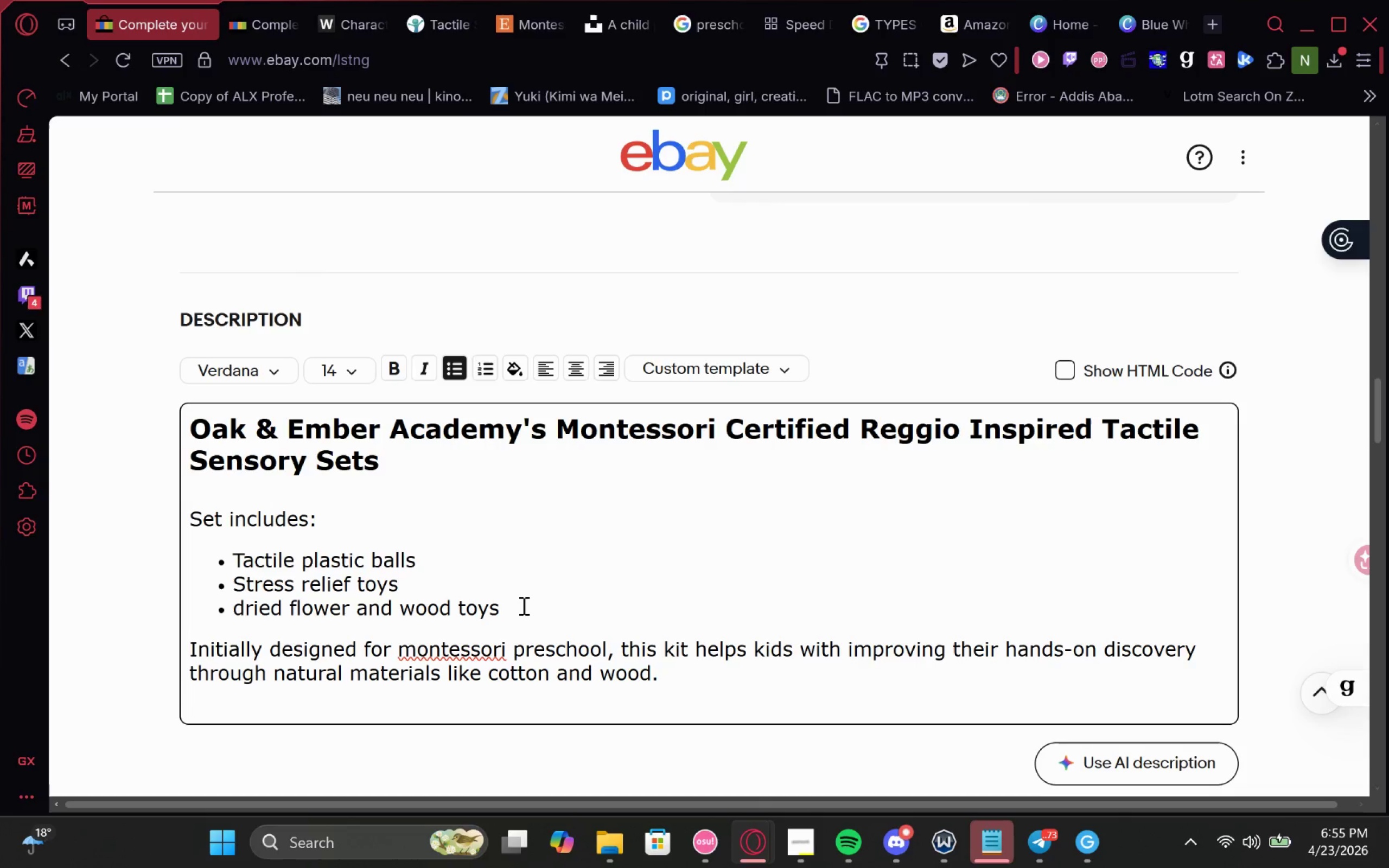 
left_click_drag(start_coordinate=[522, 606], to_coordinate=[168, 612])
 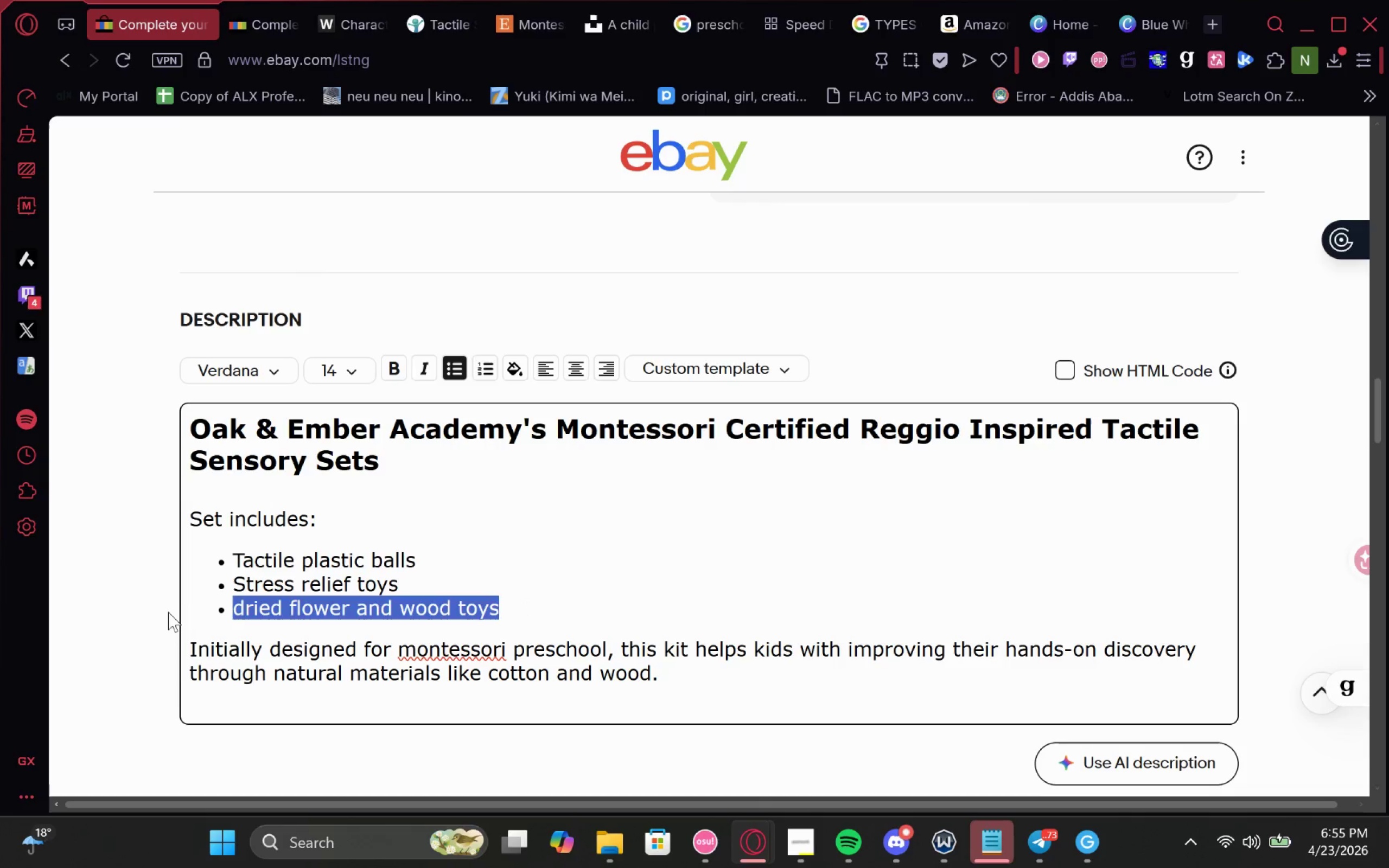 
key(Backspace)
 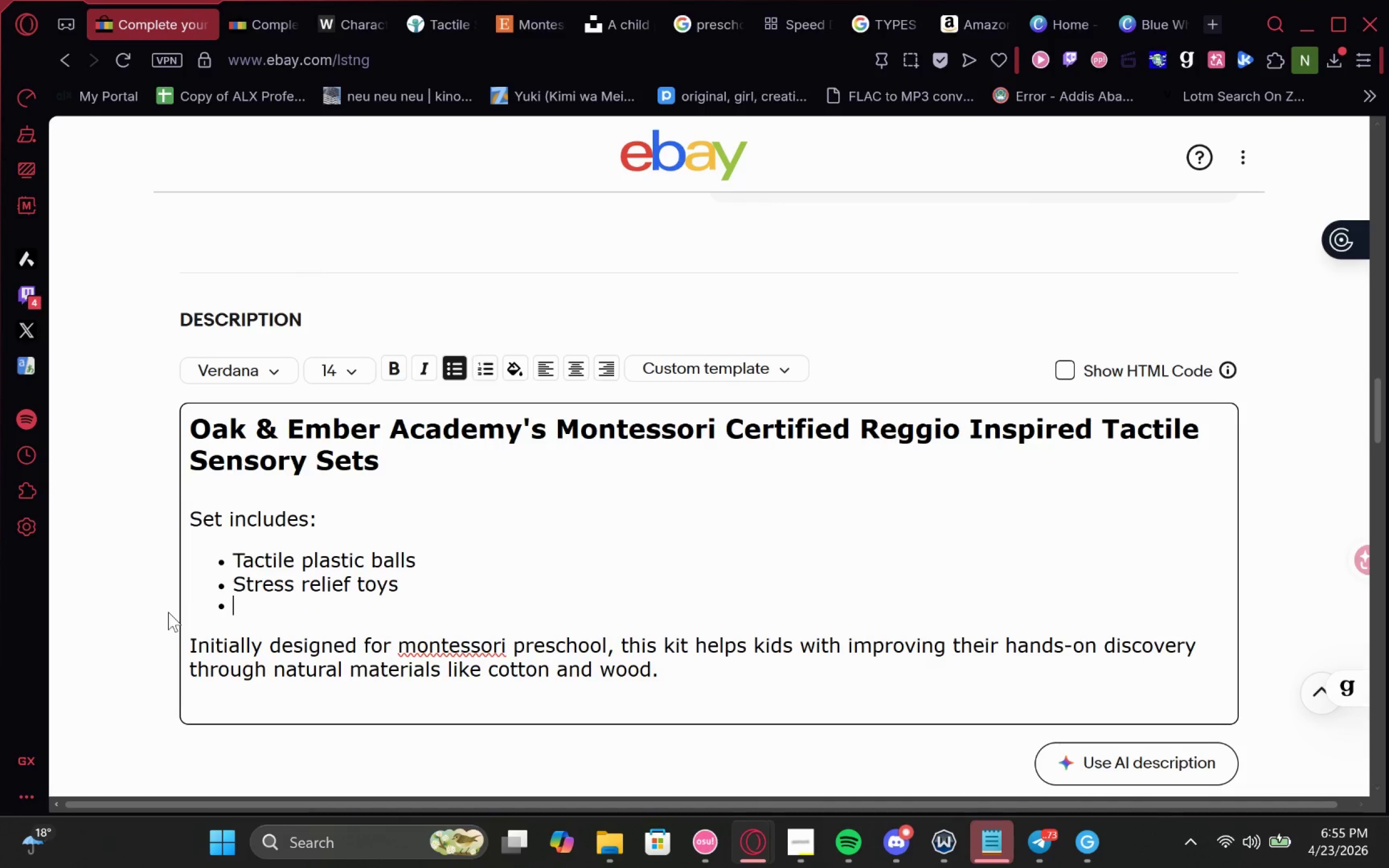 
key(Backspace)
 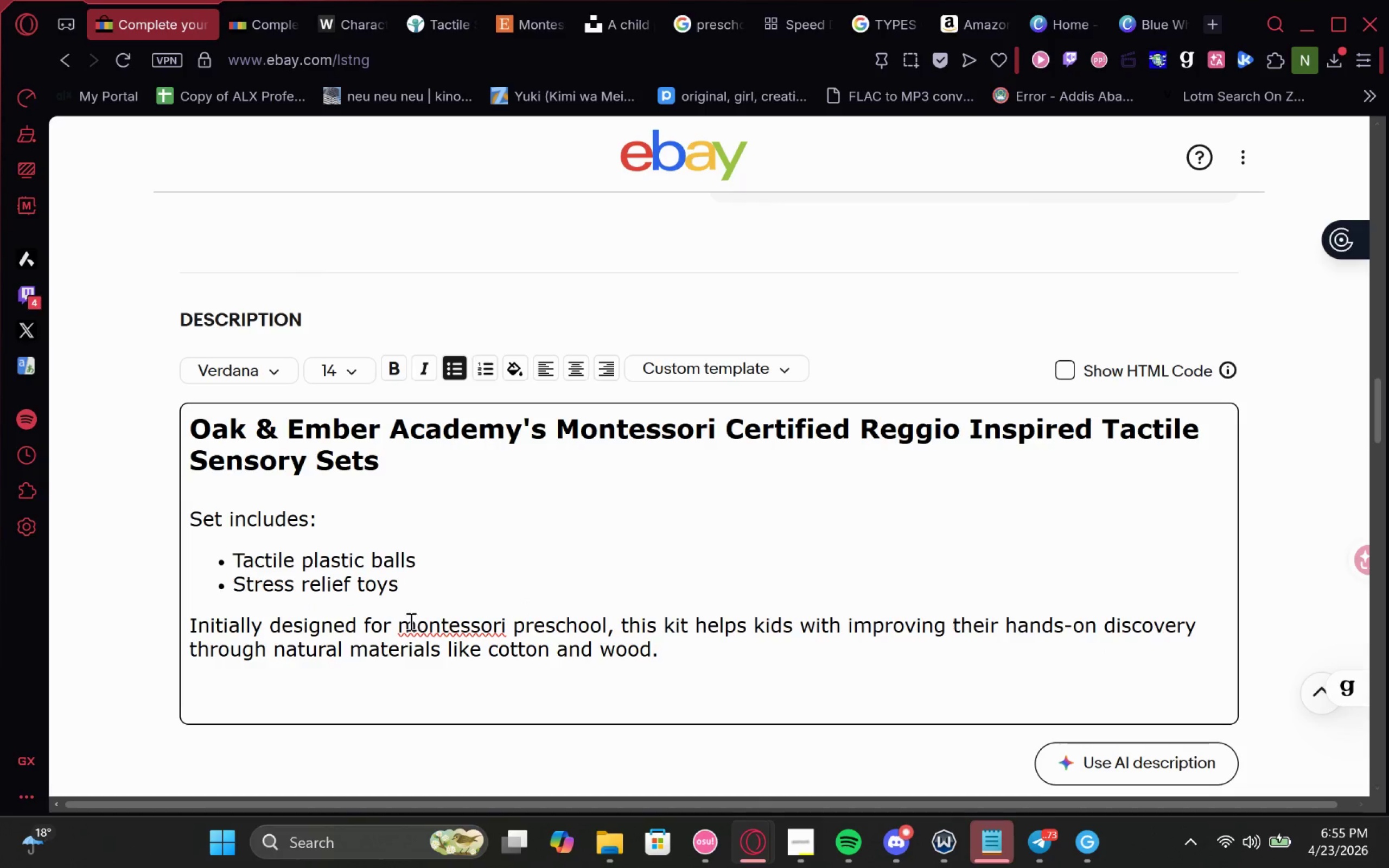 
left_click([400, 626])
 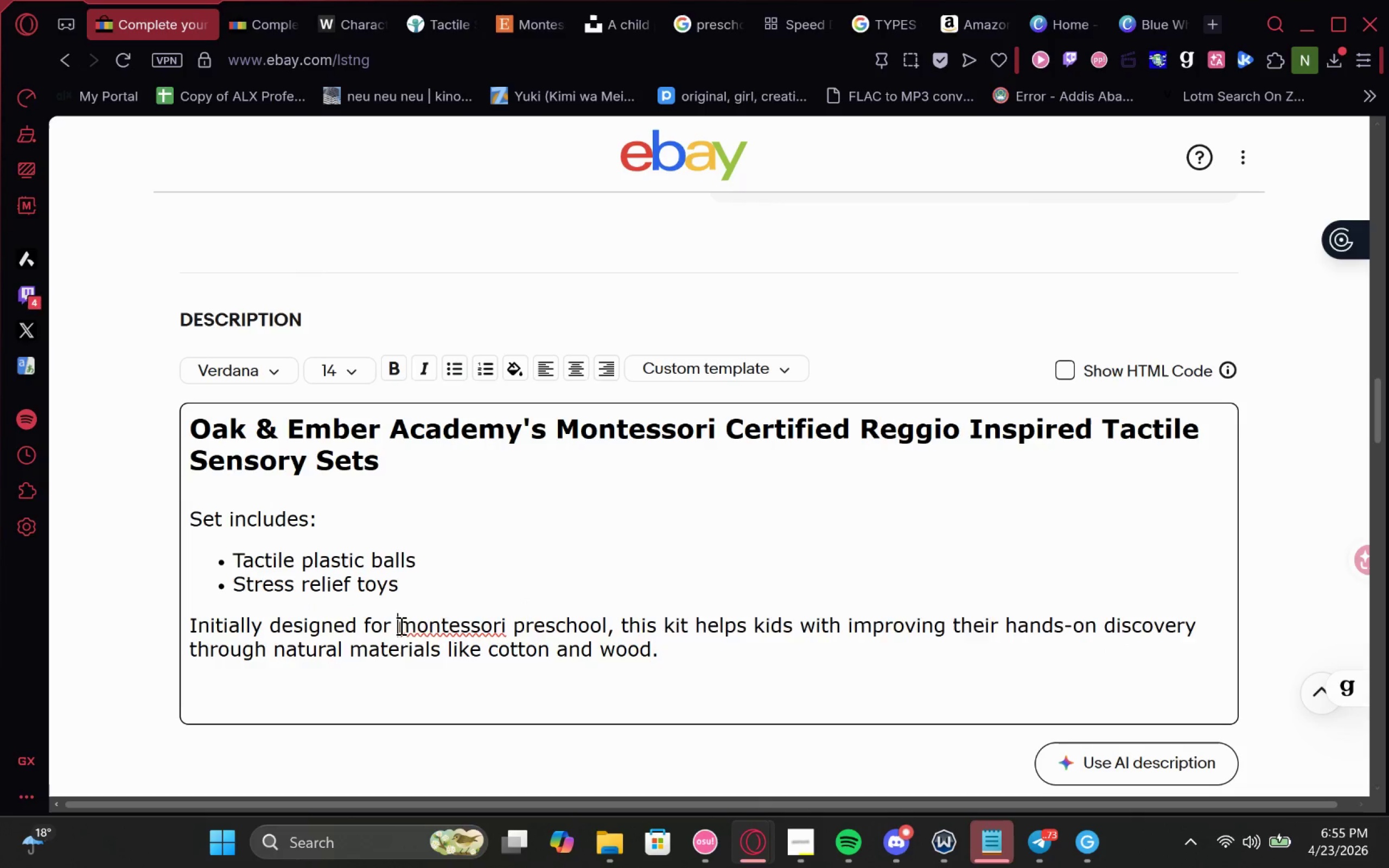 
key(A)
 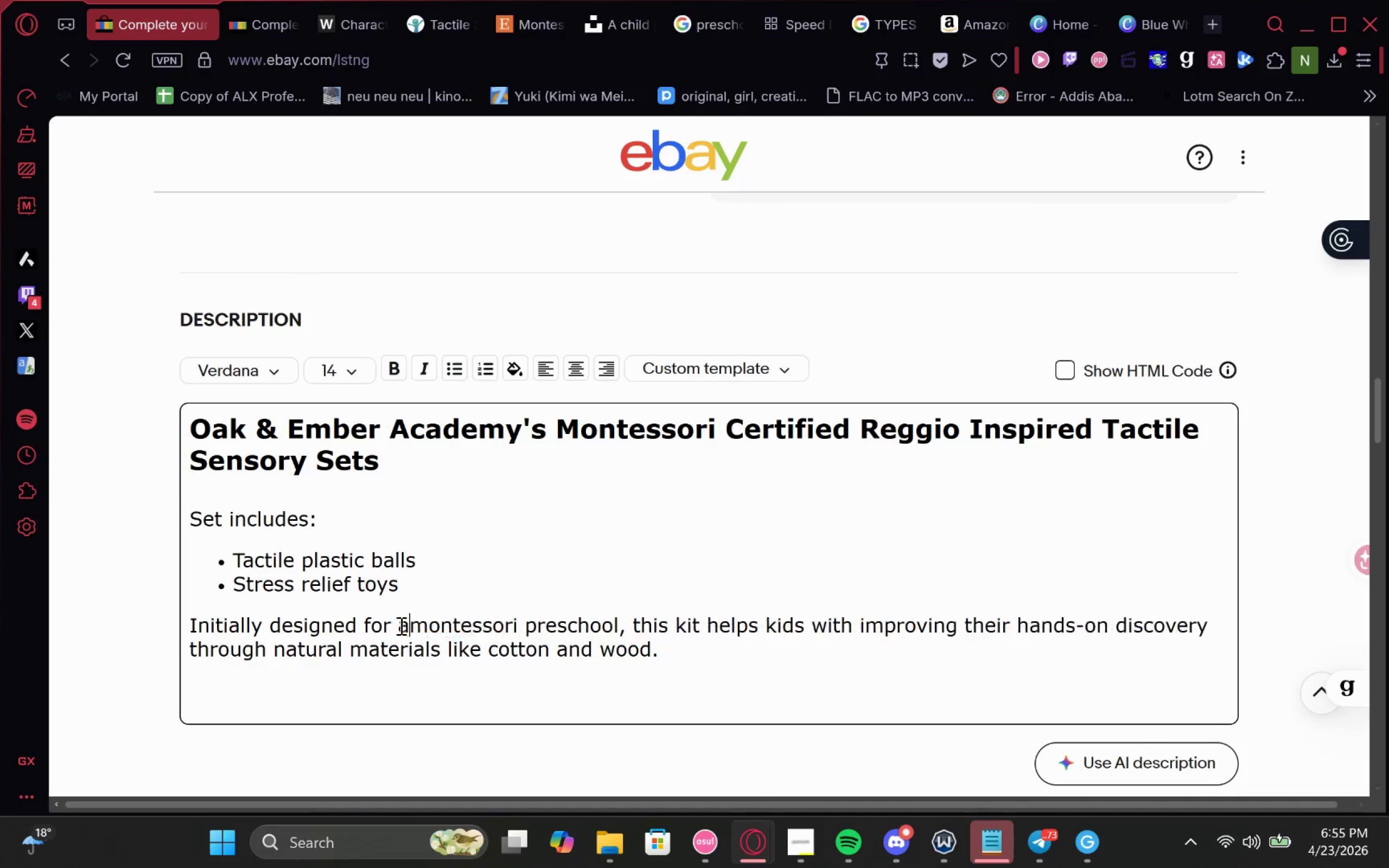 
key(Space)
 